 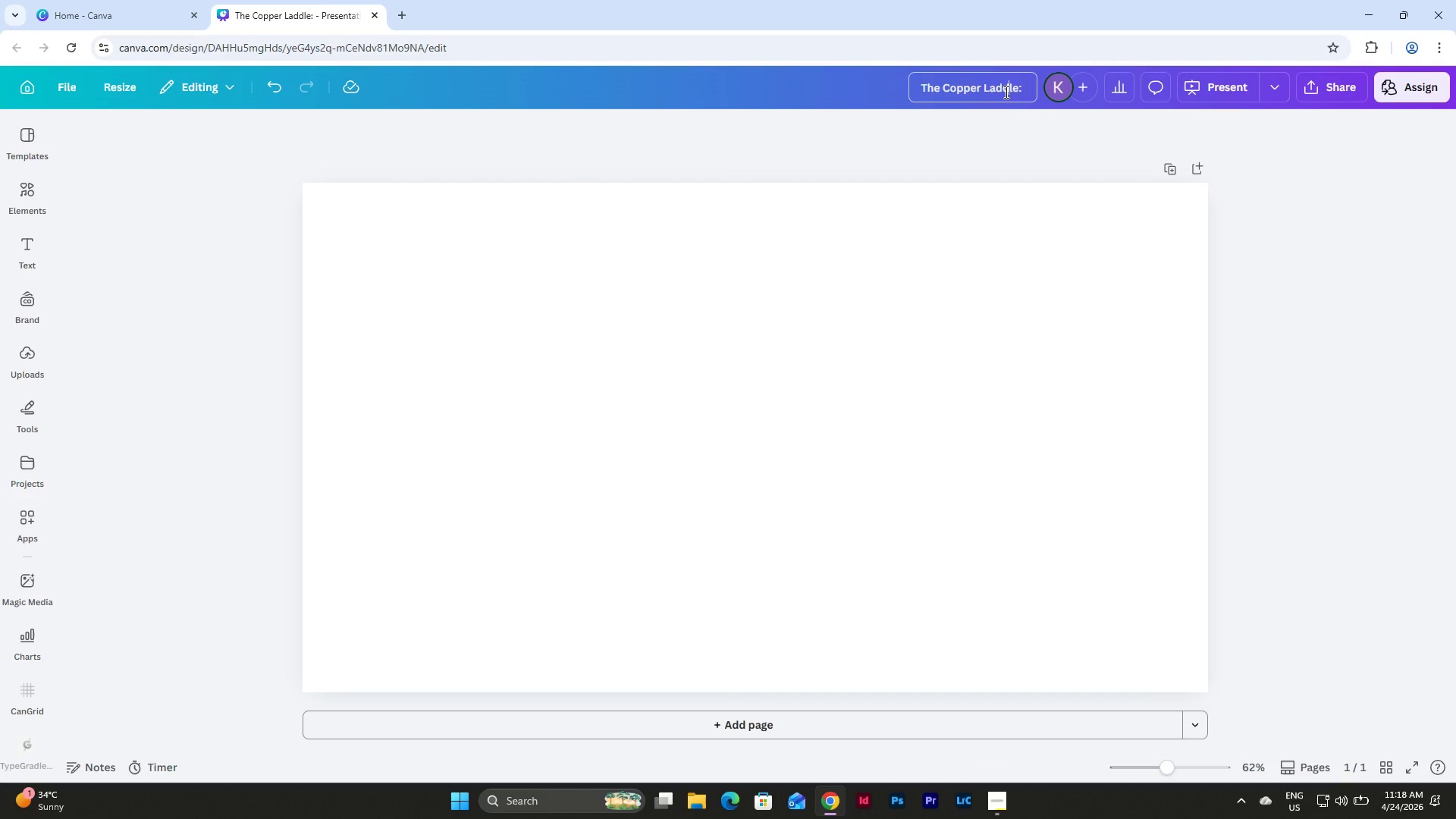 
left_click([1001, 91])
 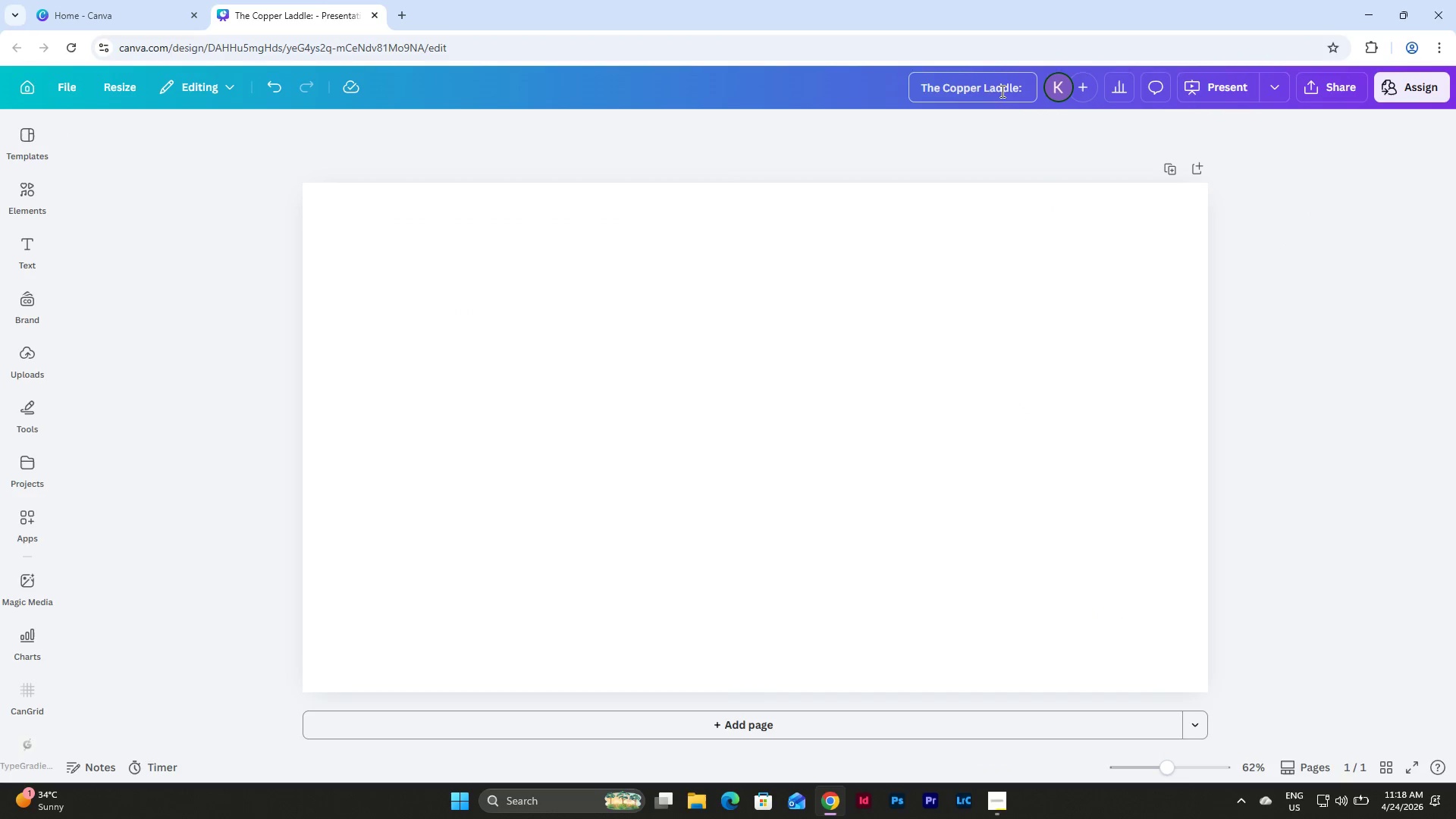 
key(Backspace)
 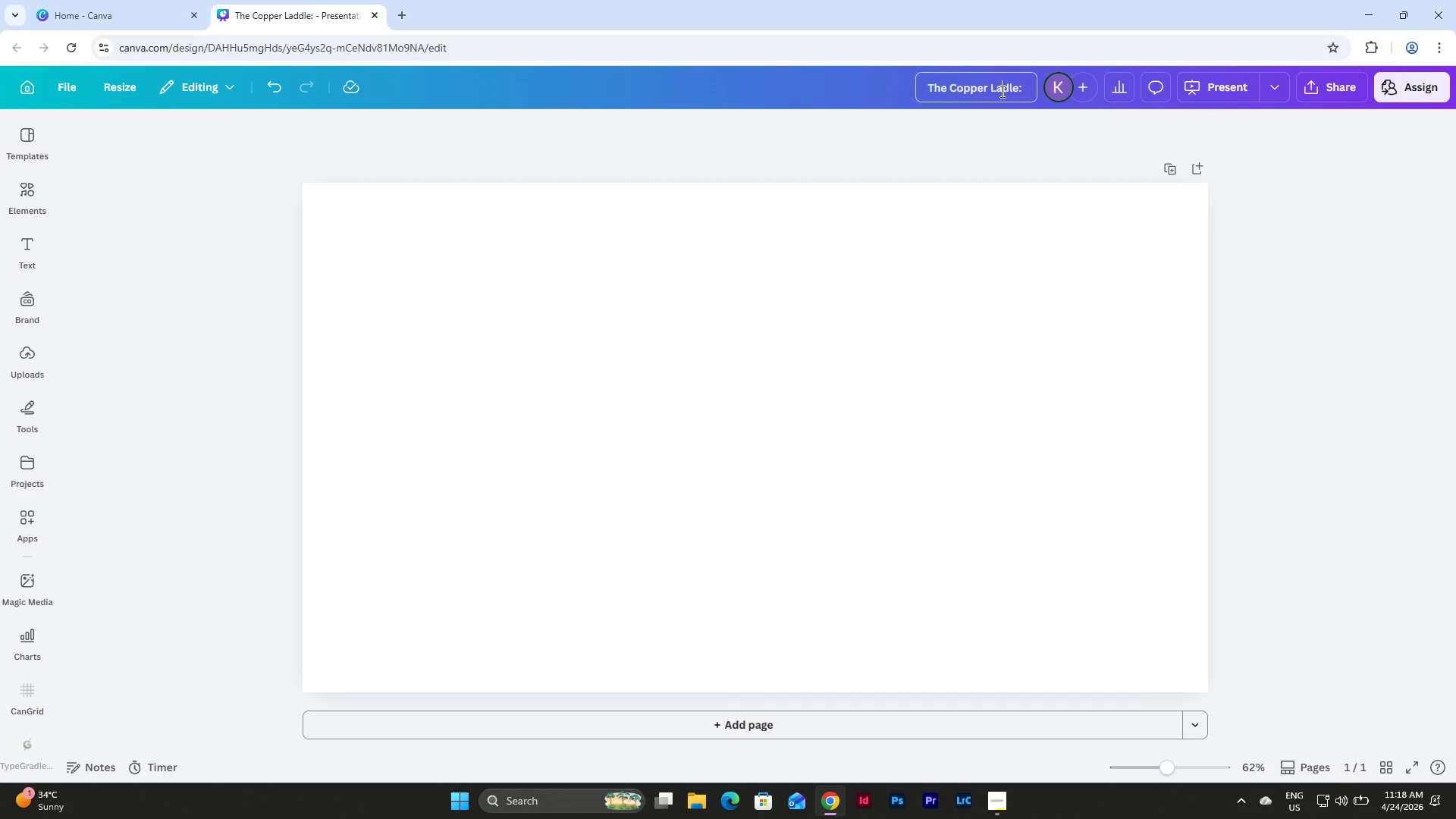 
key(ArrowRight)
 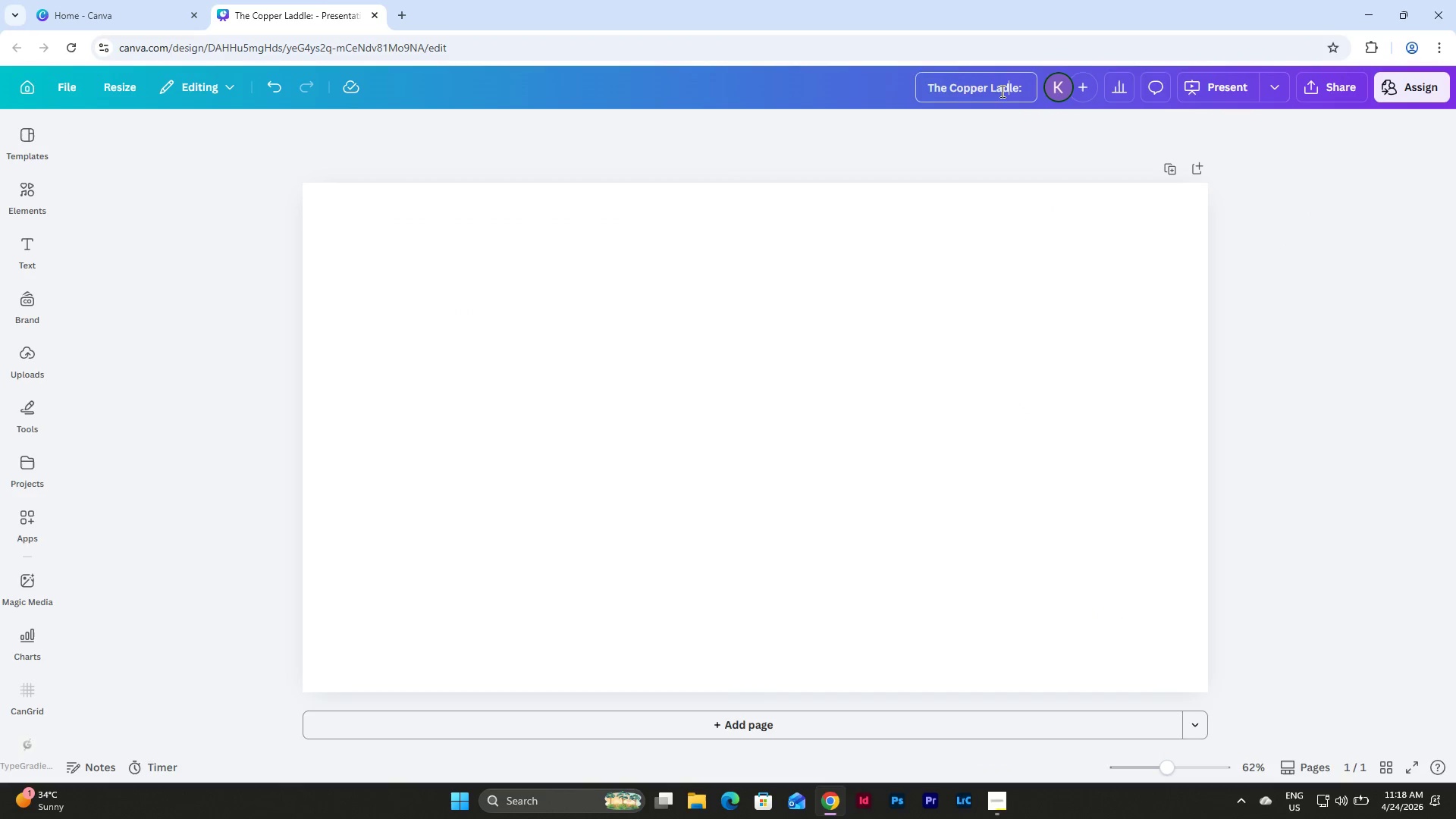 
key(ArrowRight)
 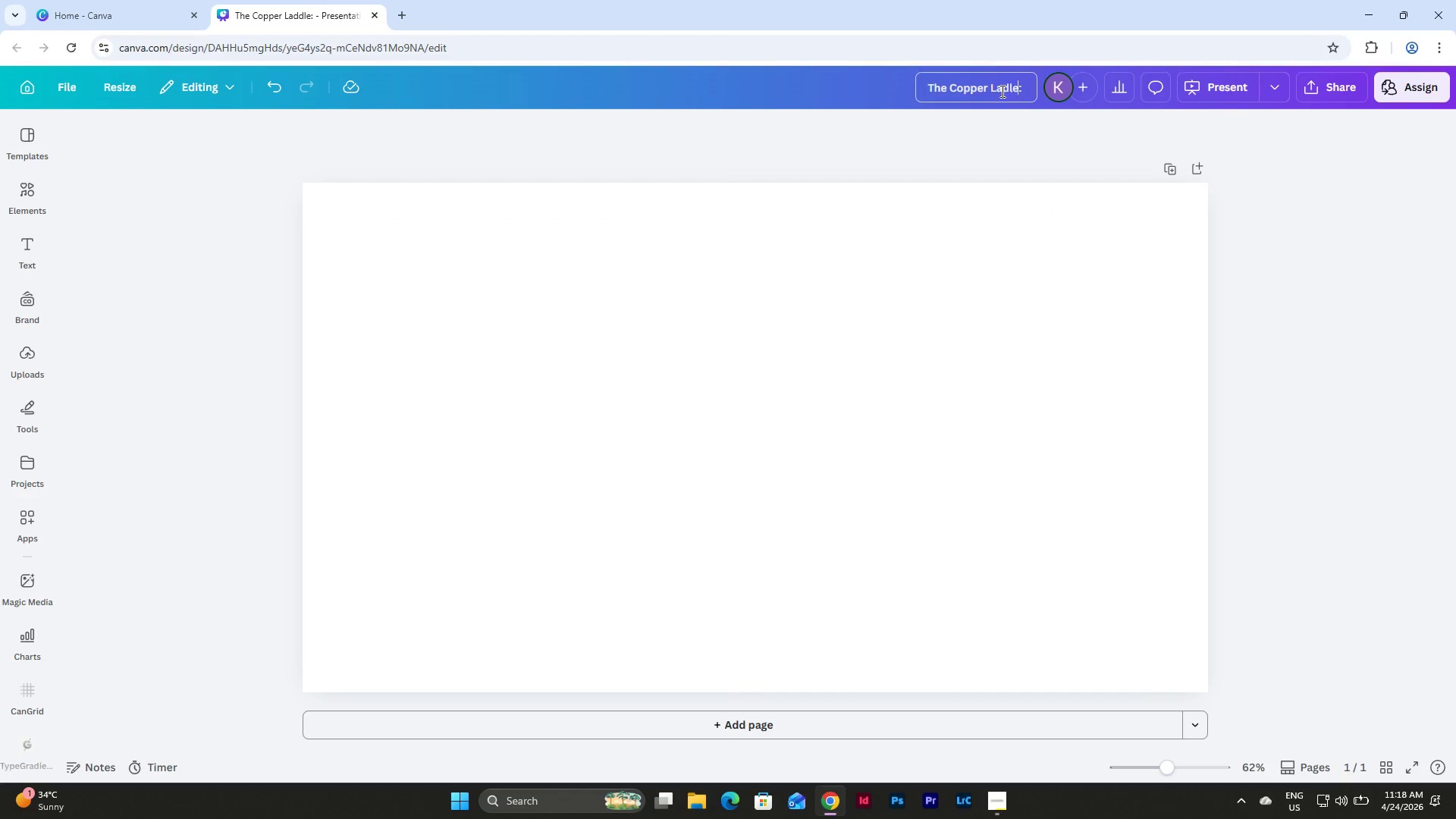 
key(ArrowRight)
 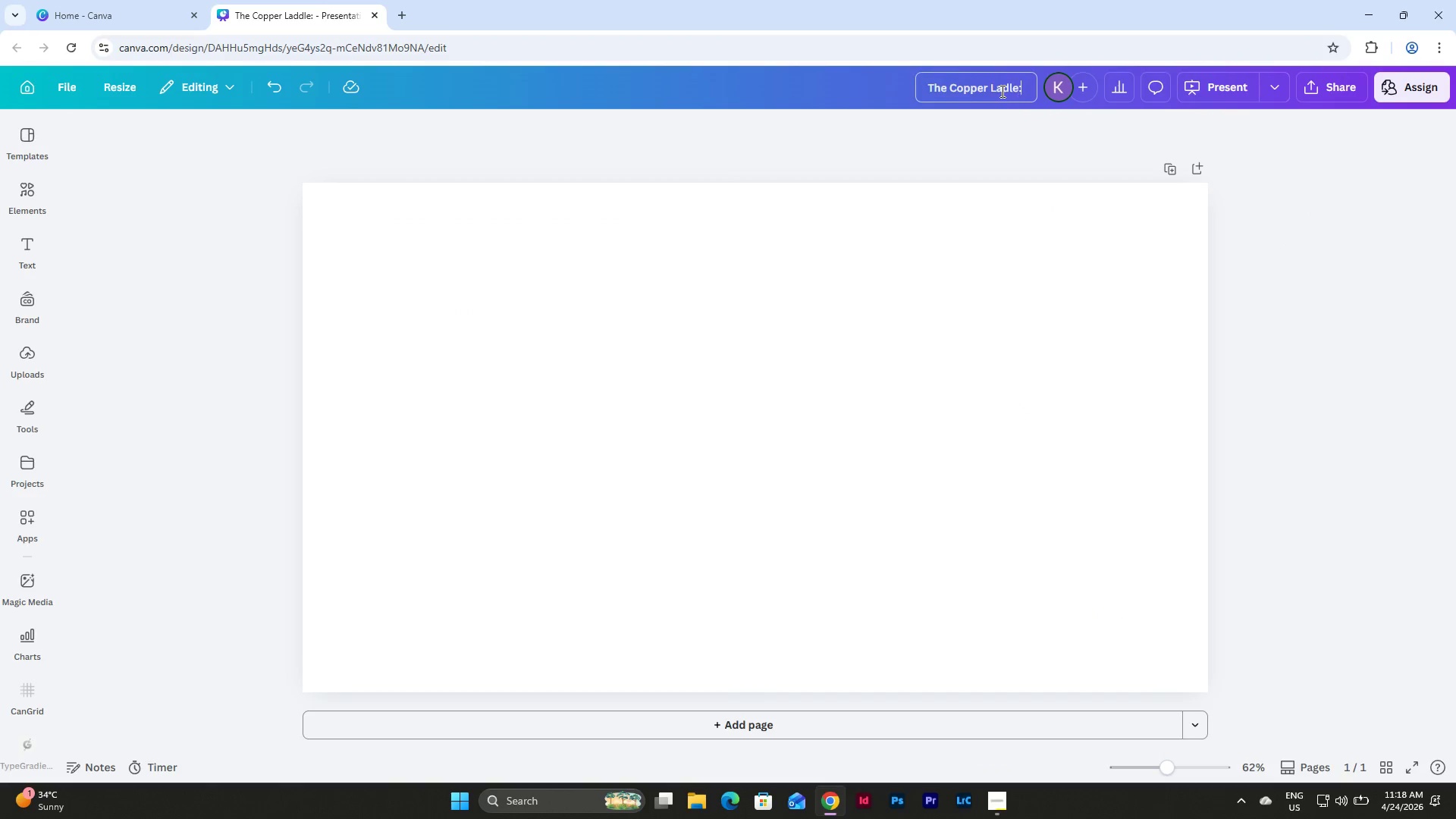 
key(ArrowRight)
 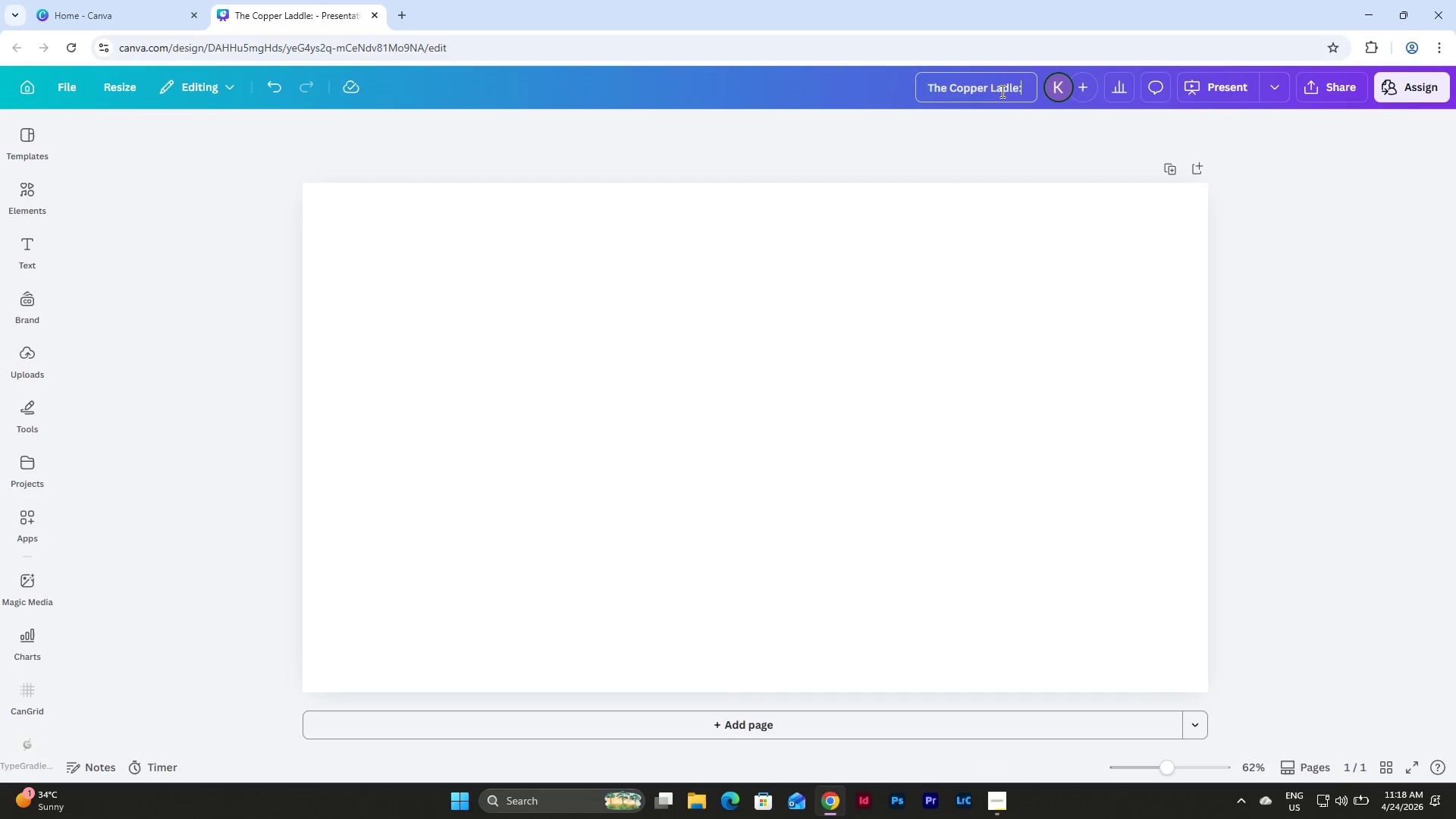 
key(ArrowRight)
 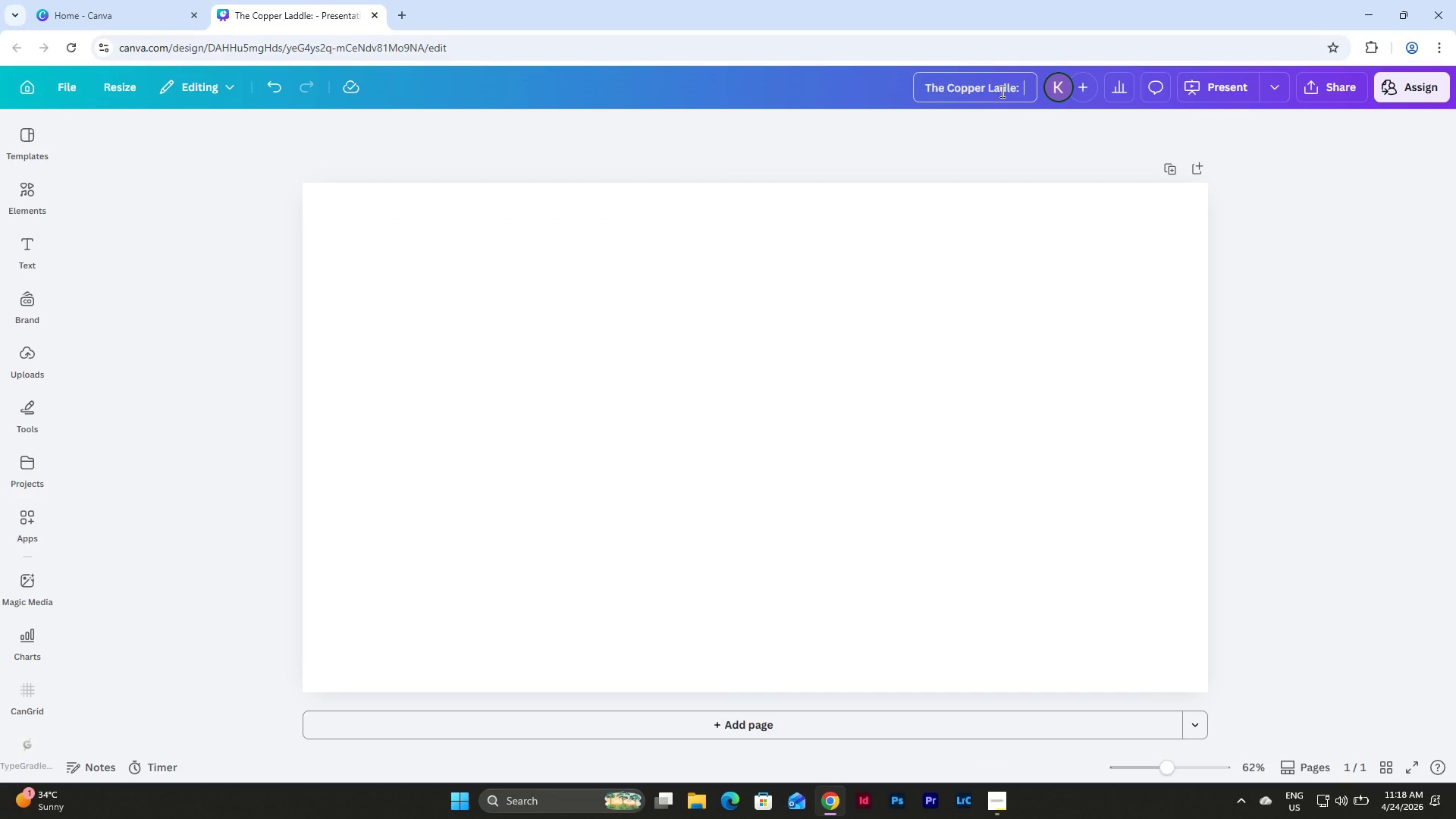 
key(Space)
 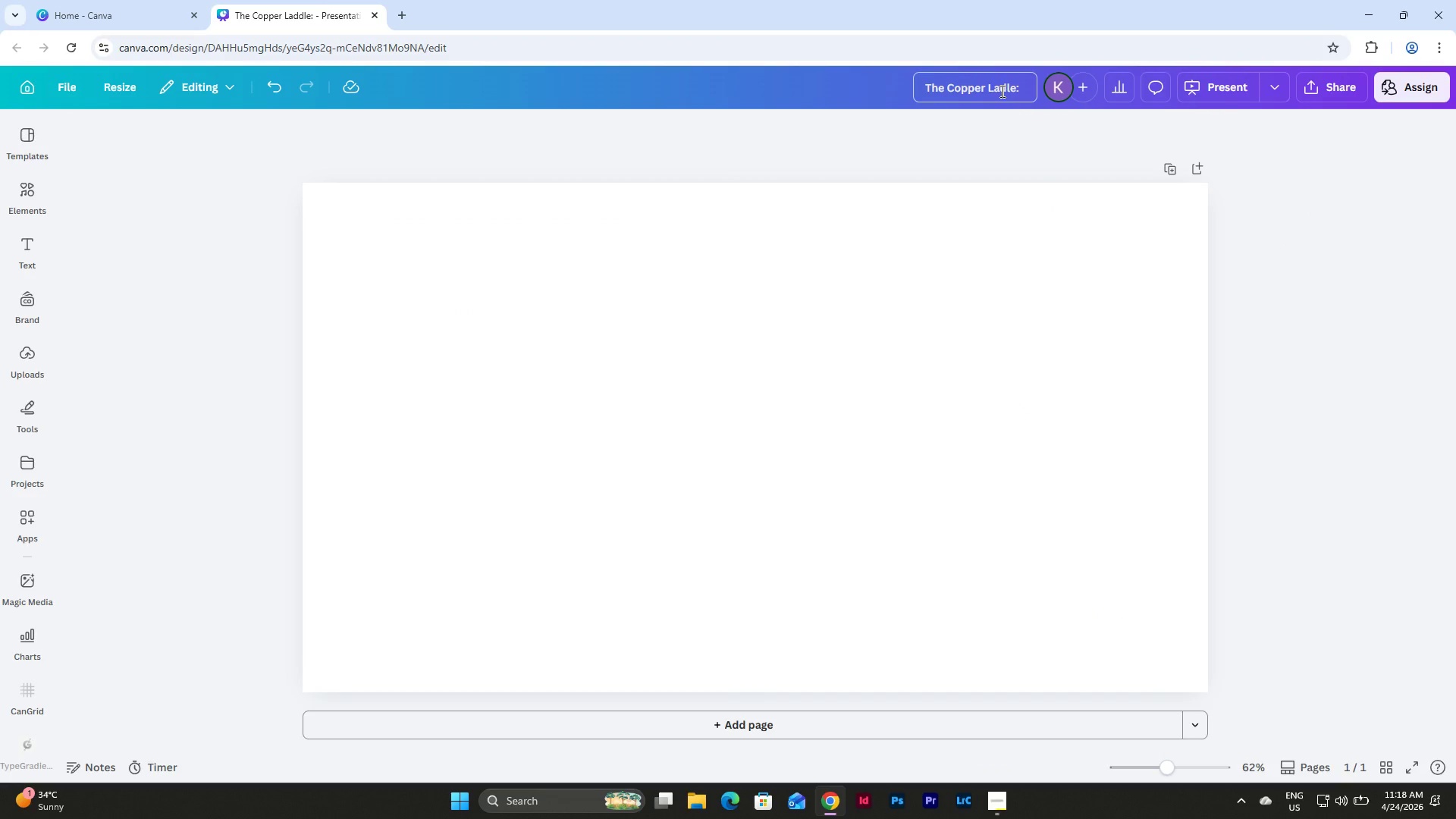 
key(Backspace)
 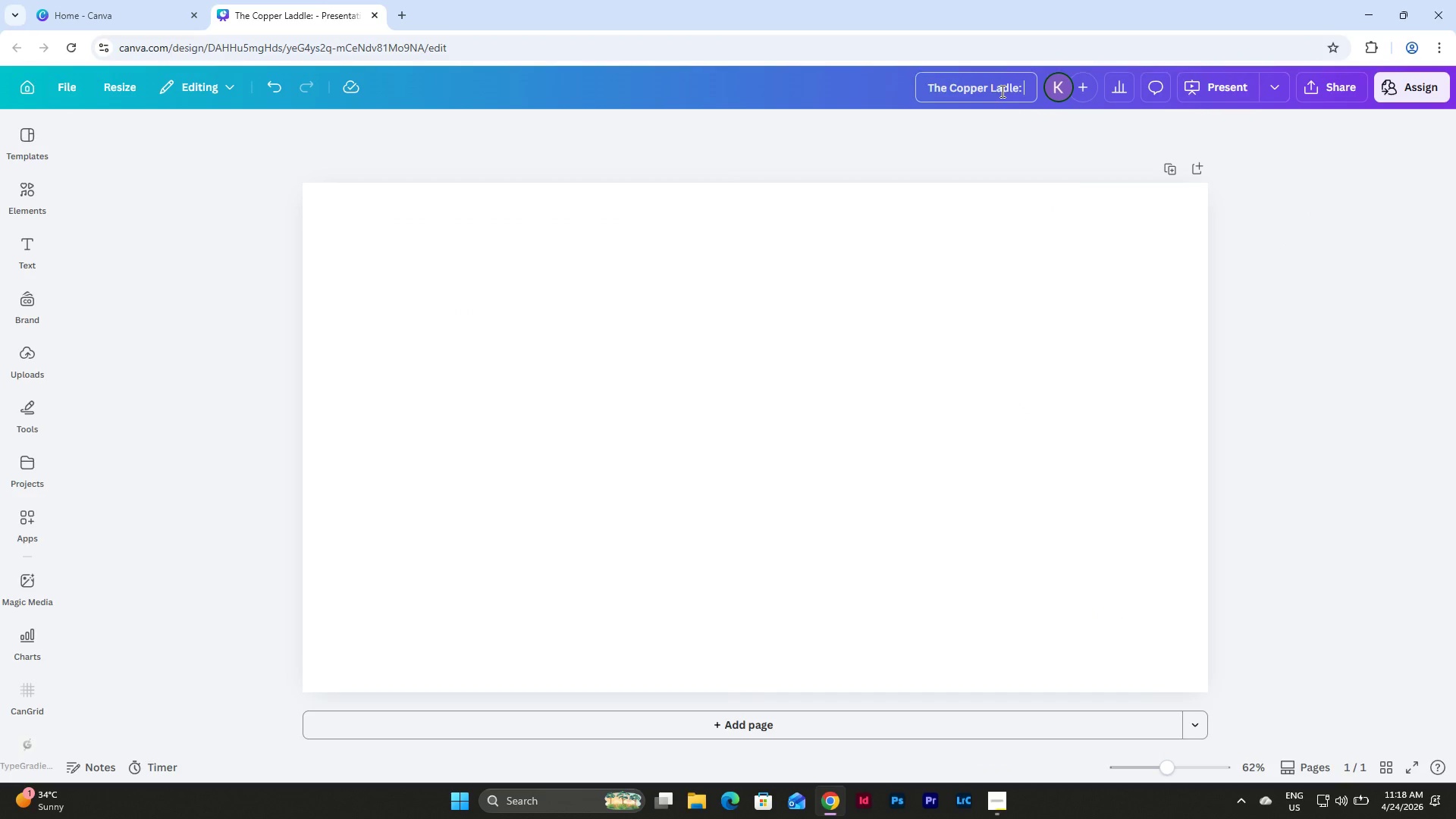 
key(Backspace)
 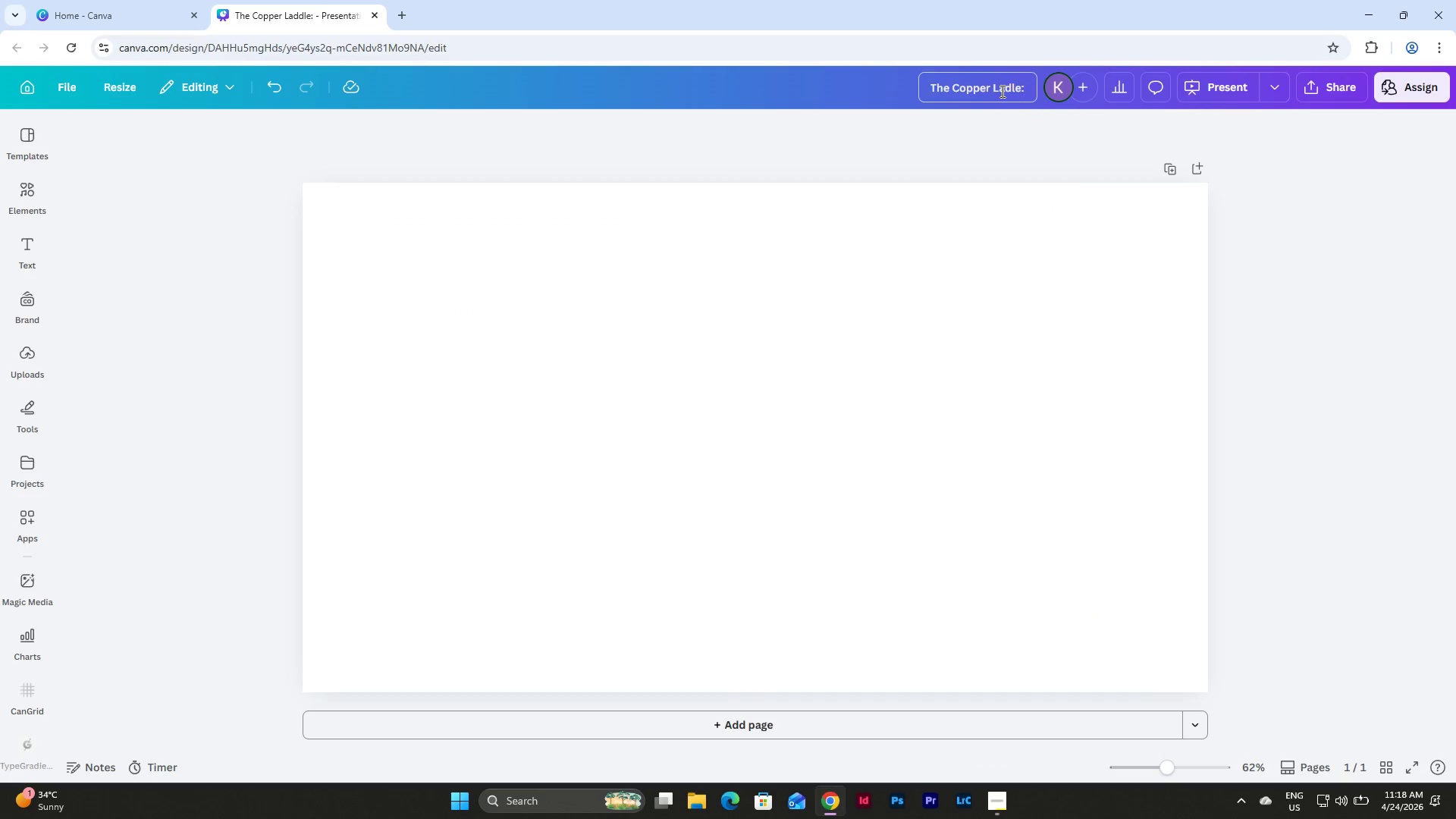 
key(Space)
 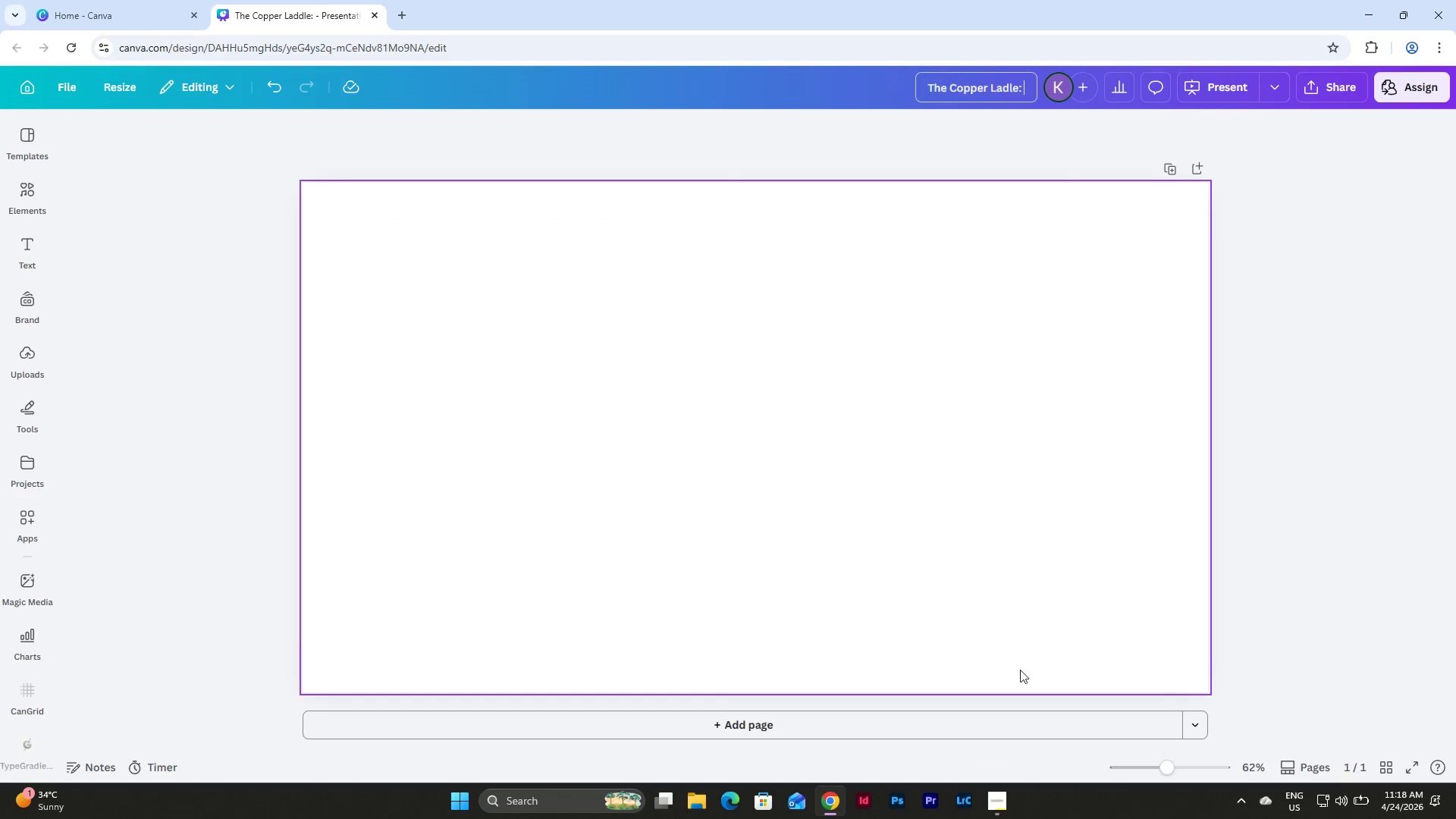 
left_click([1000, 800])
 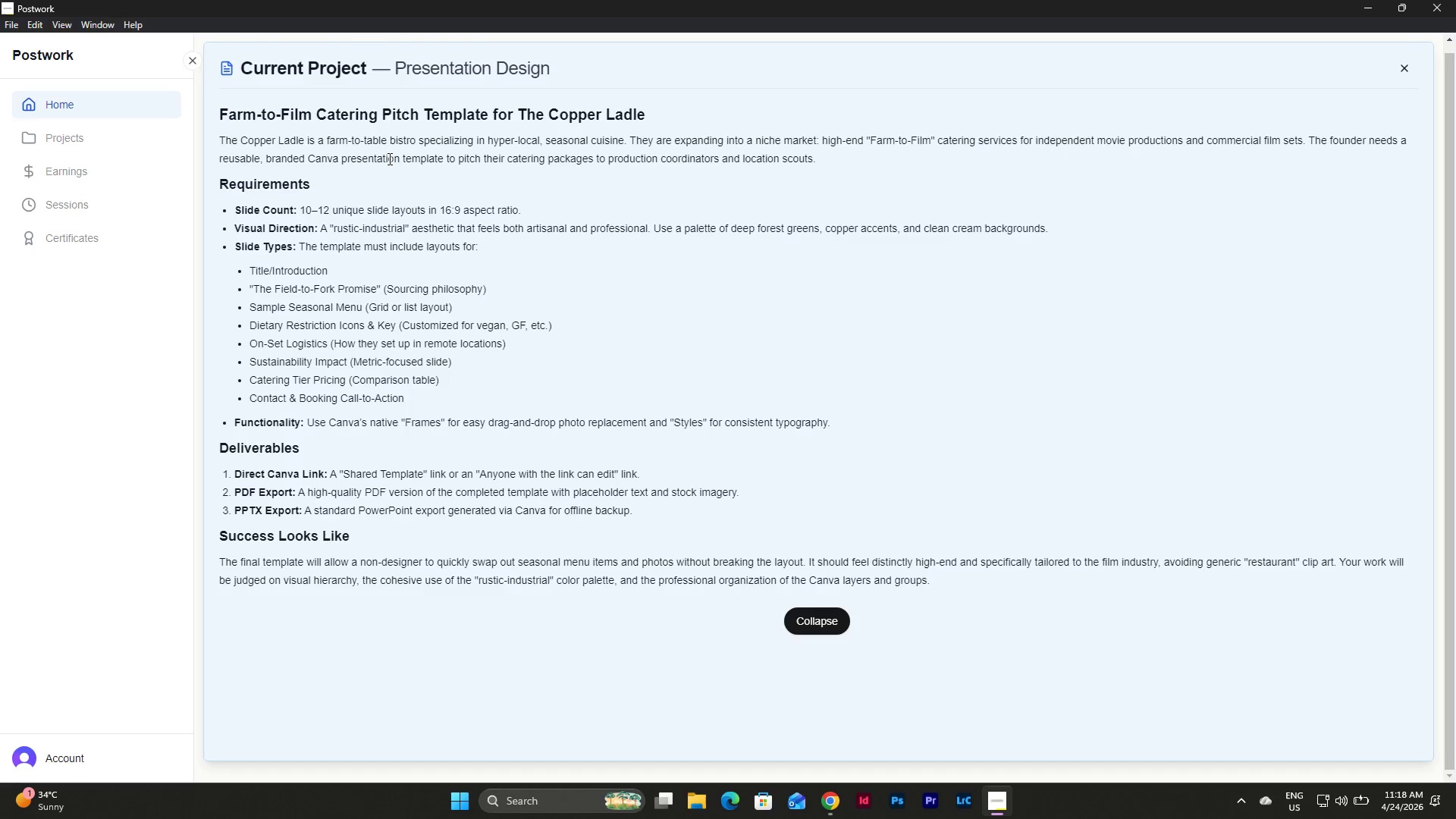 
wait(9.33)
 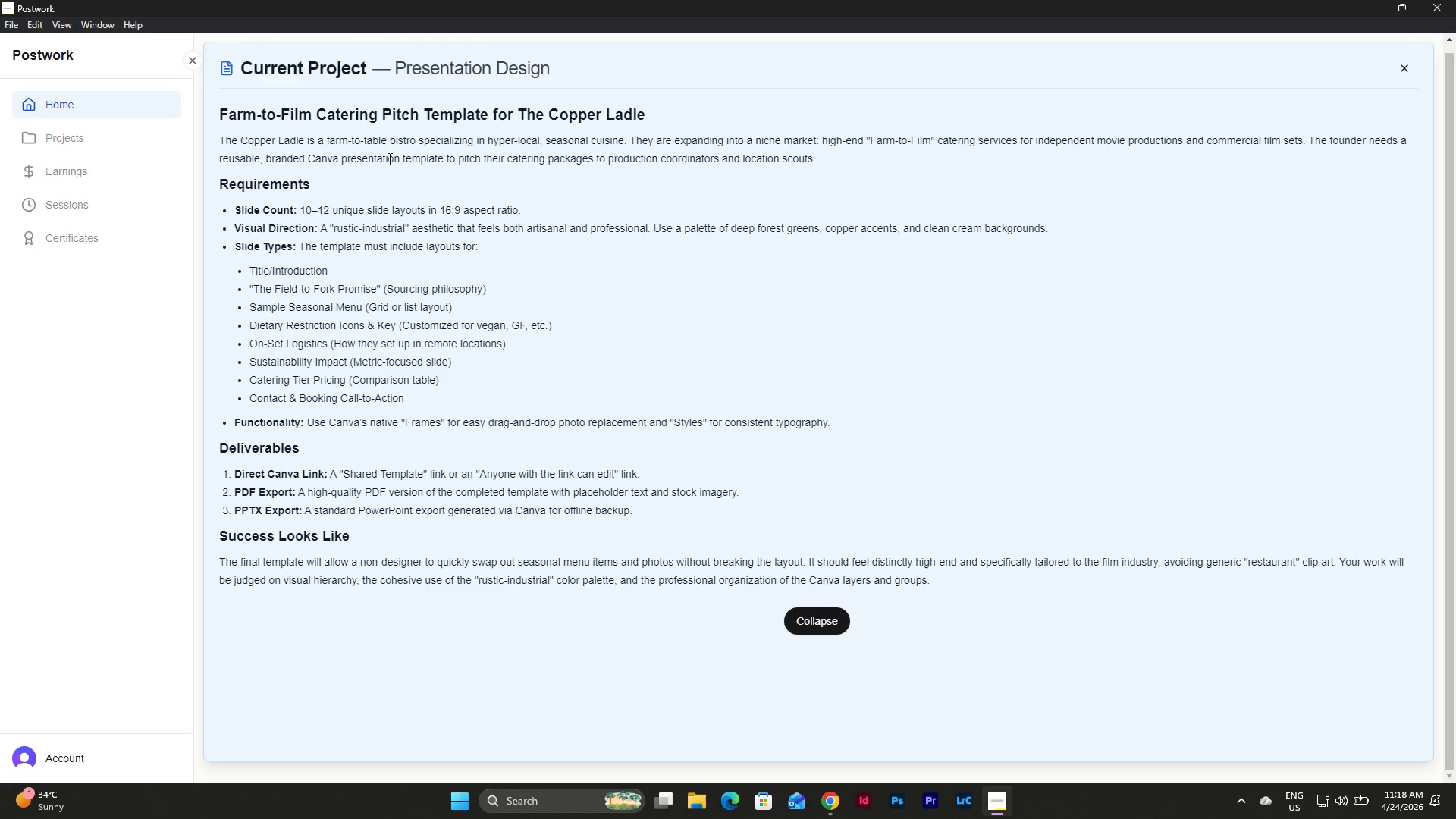 
type(Pitch Deck)
 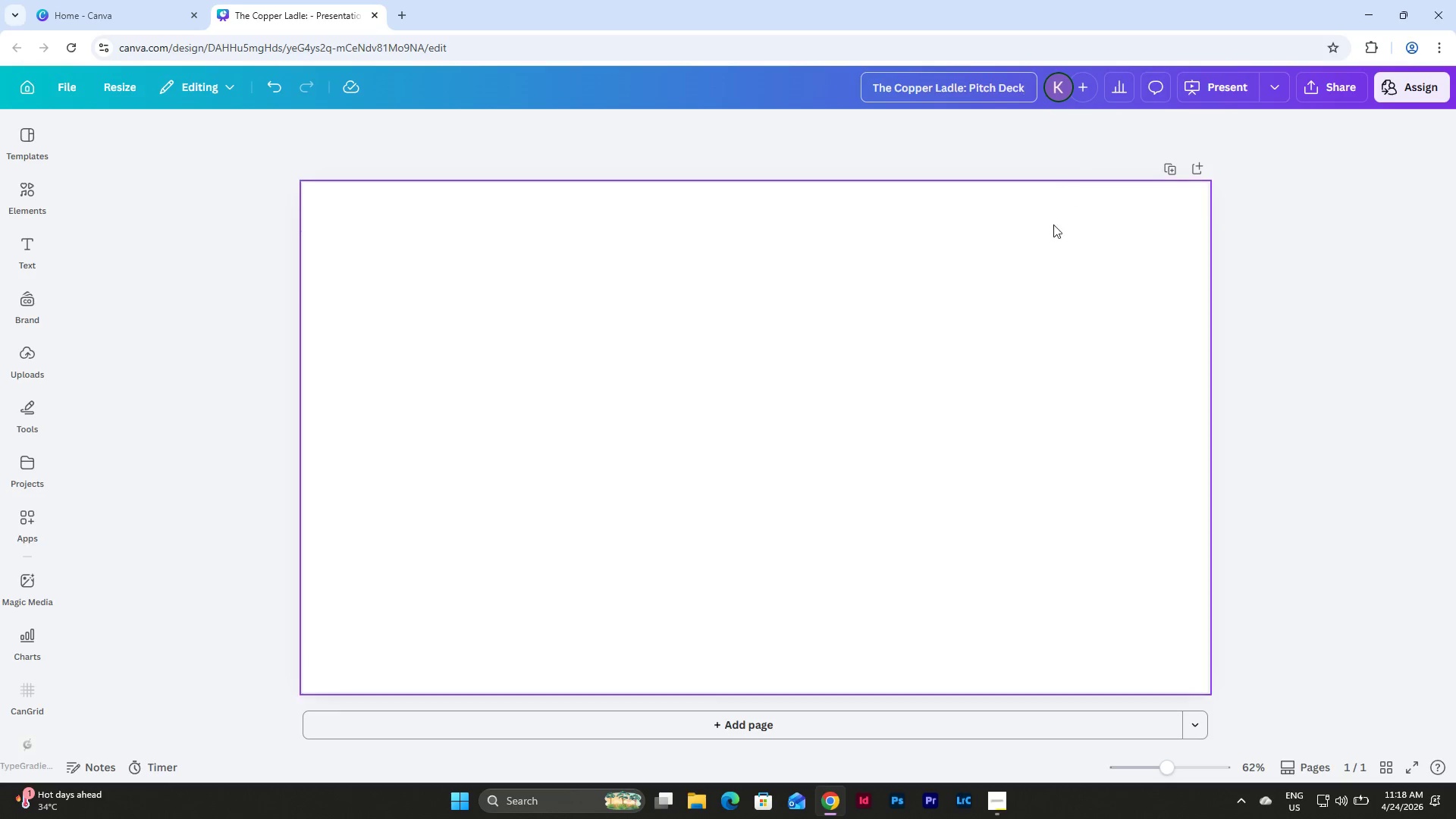 
left_click([599, 341])
 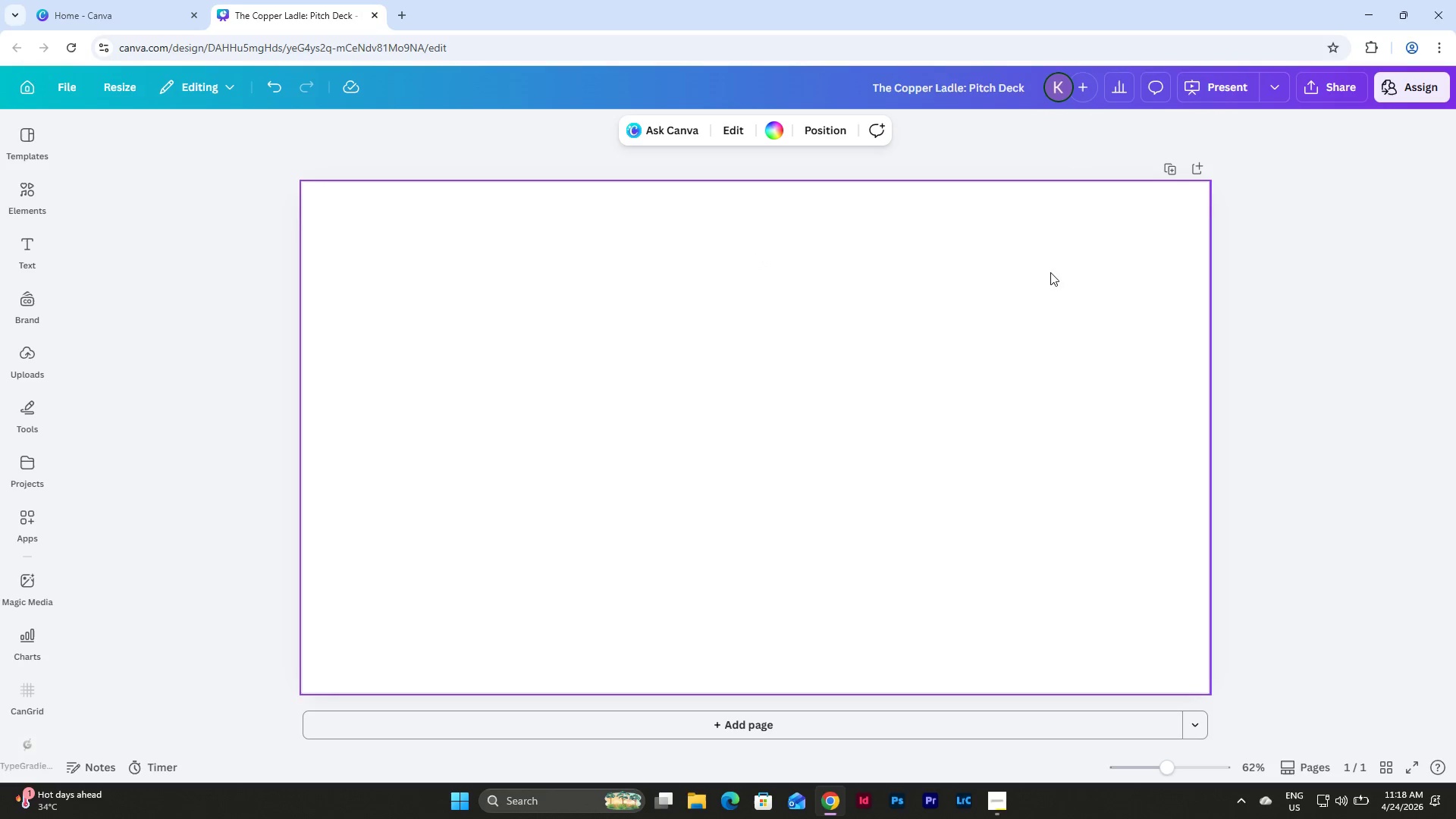 
wait(6.25)
 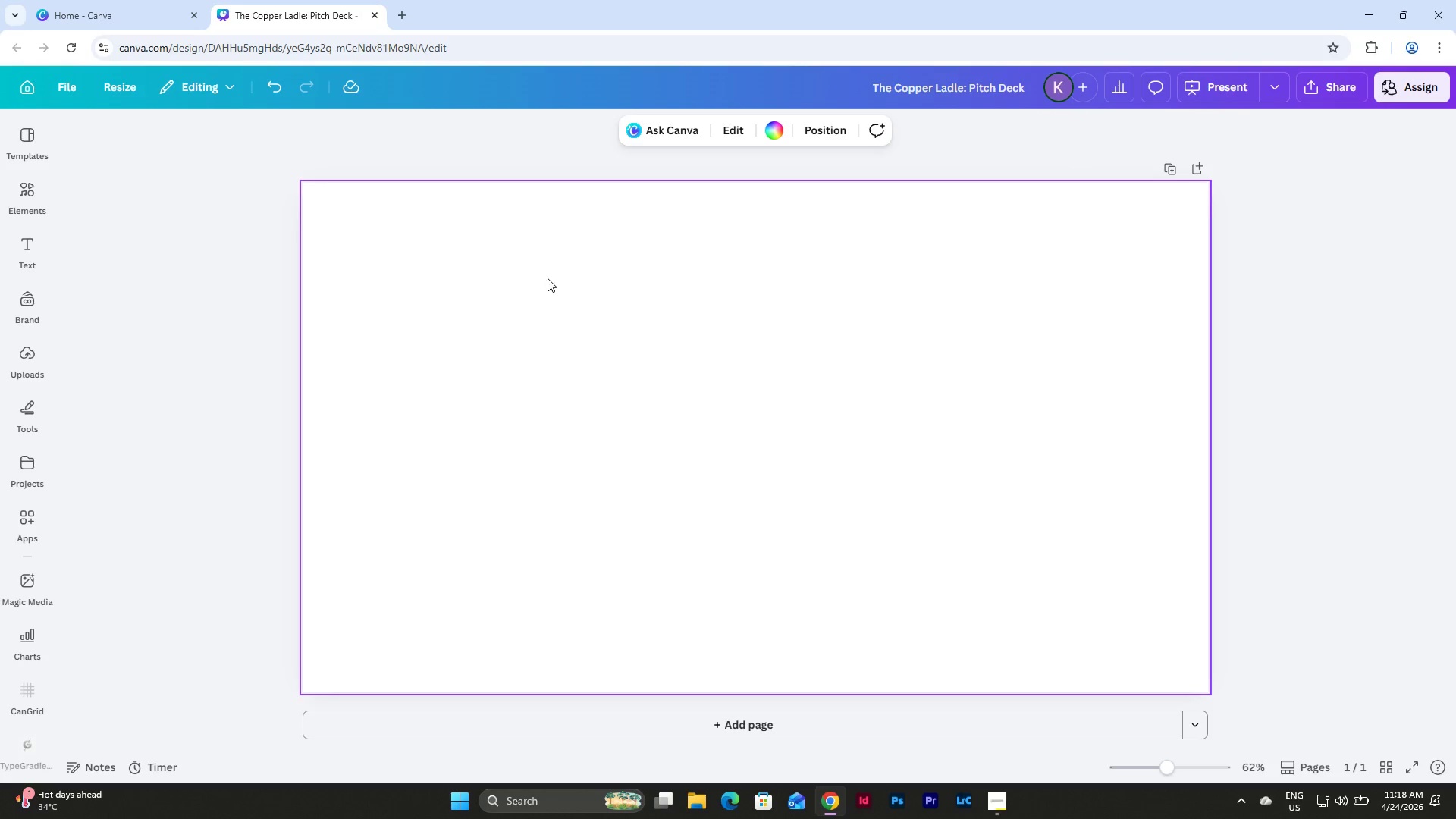 
mouse_move([36, 214])
 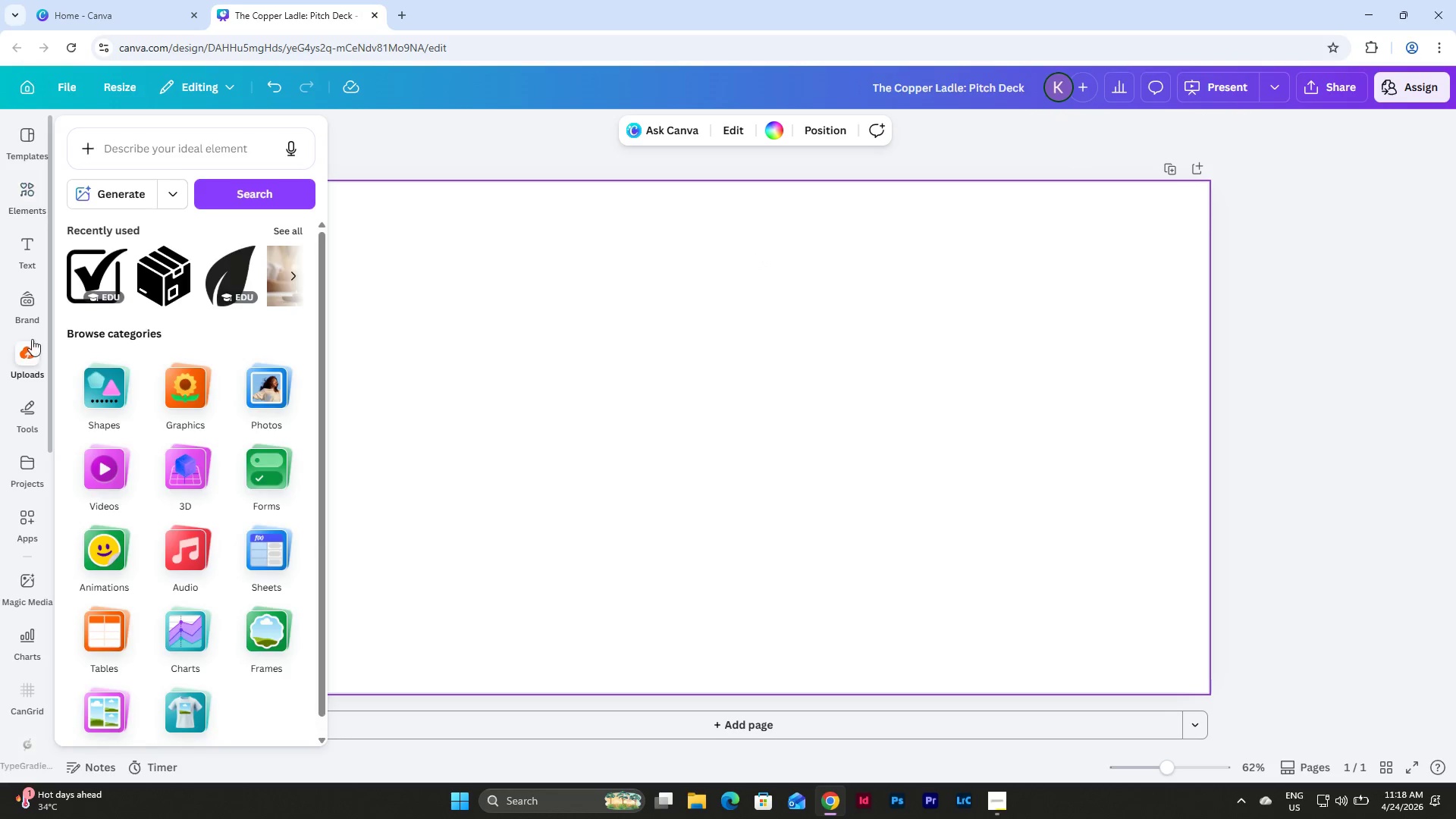 
mouse_move([51, 304])
 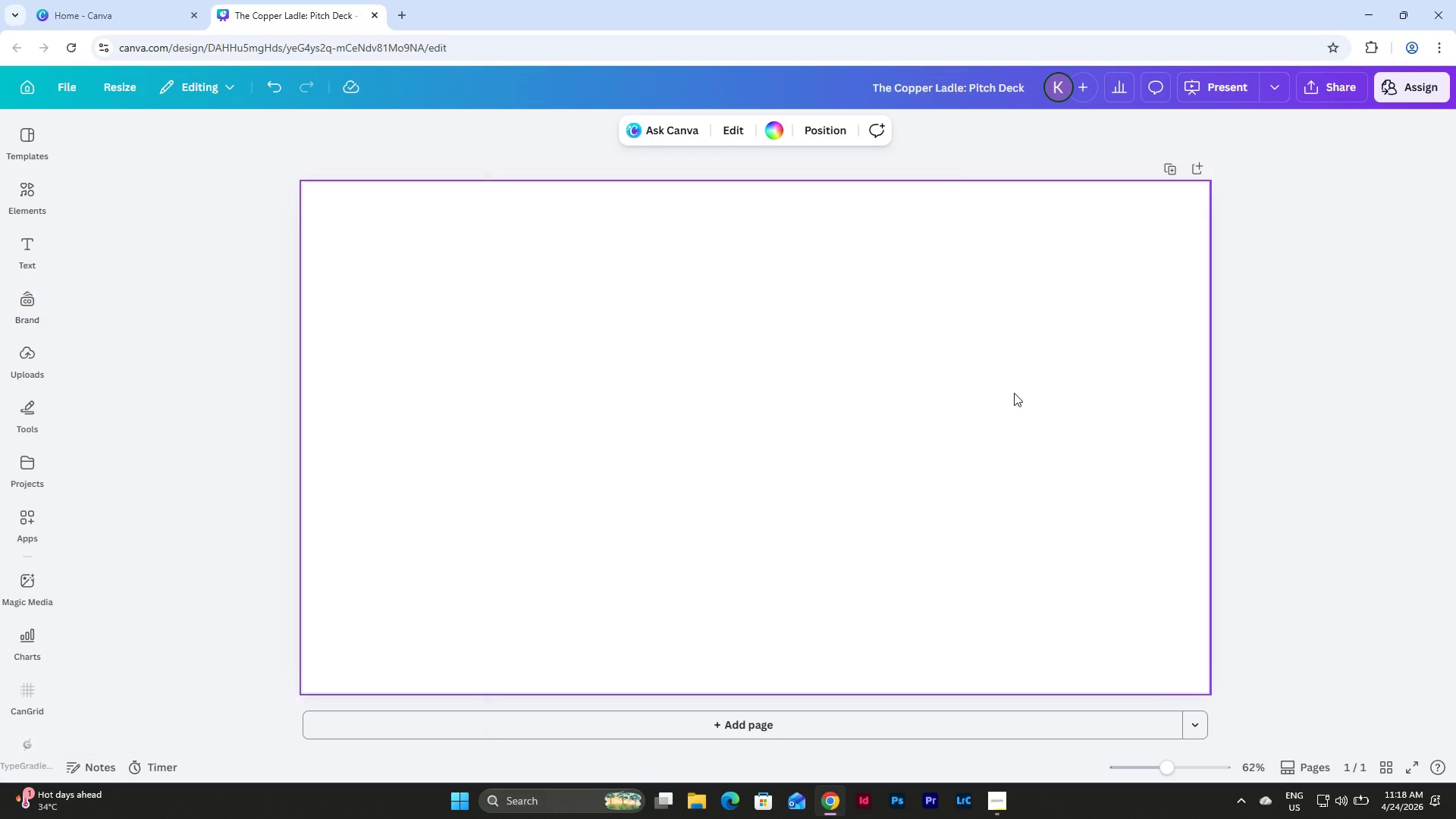 
left_click([1014, 393])
 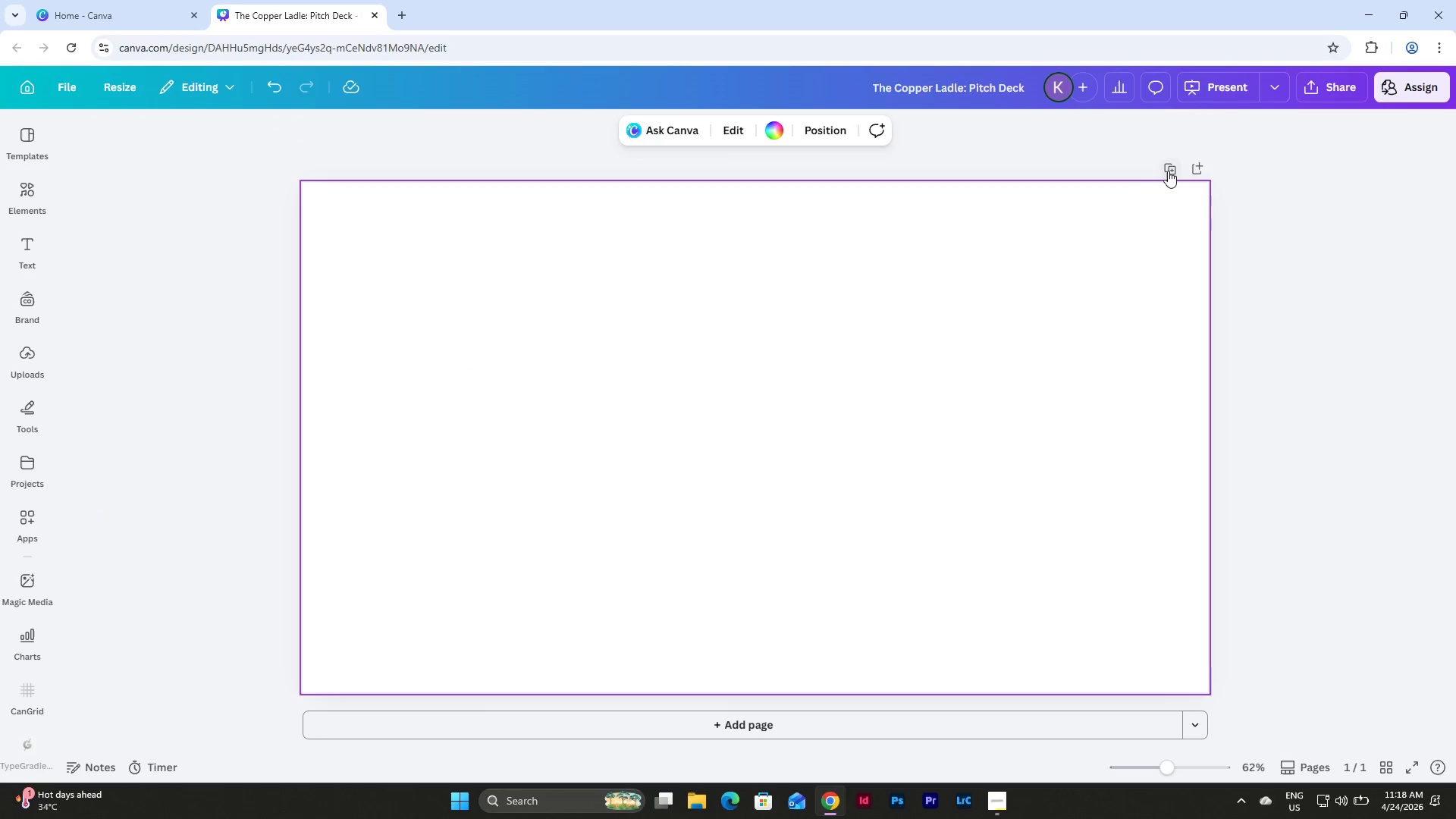 
scroll: coordinate [1006, 348], scroll_direction: down, amount: 5.0
 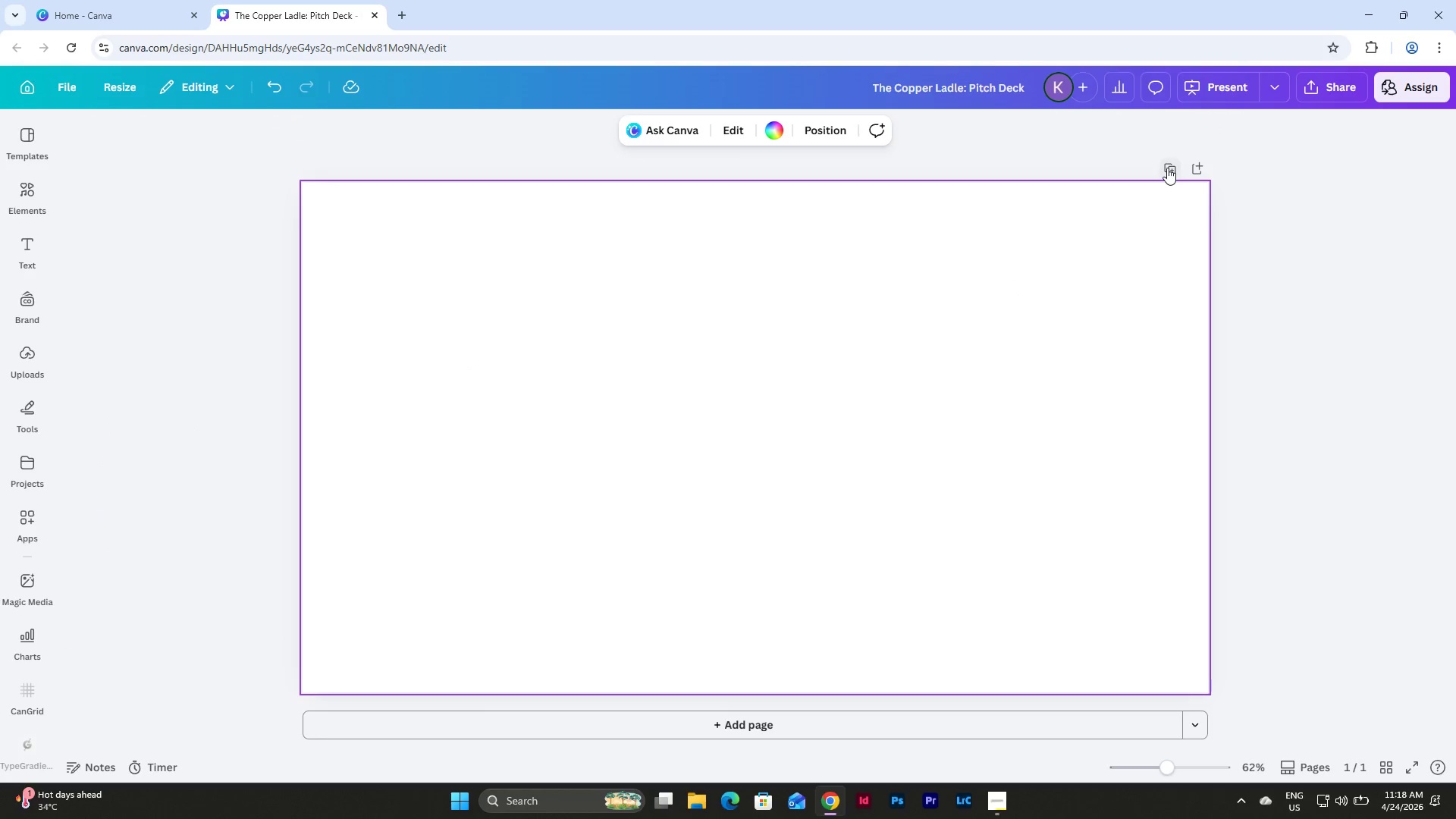 
left_click([1167, 168])
 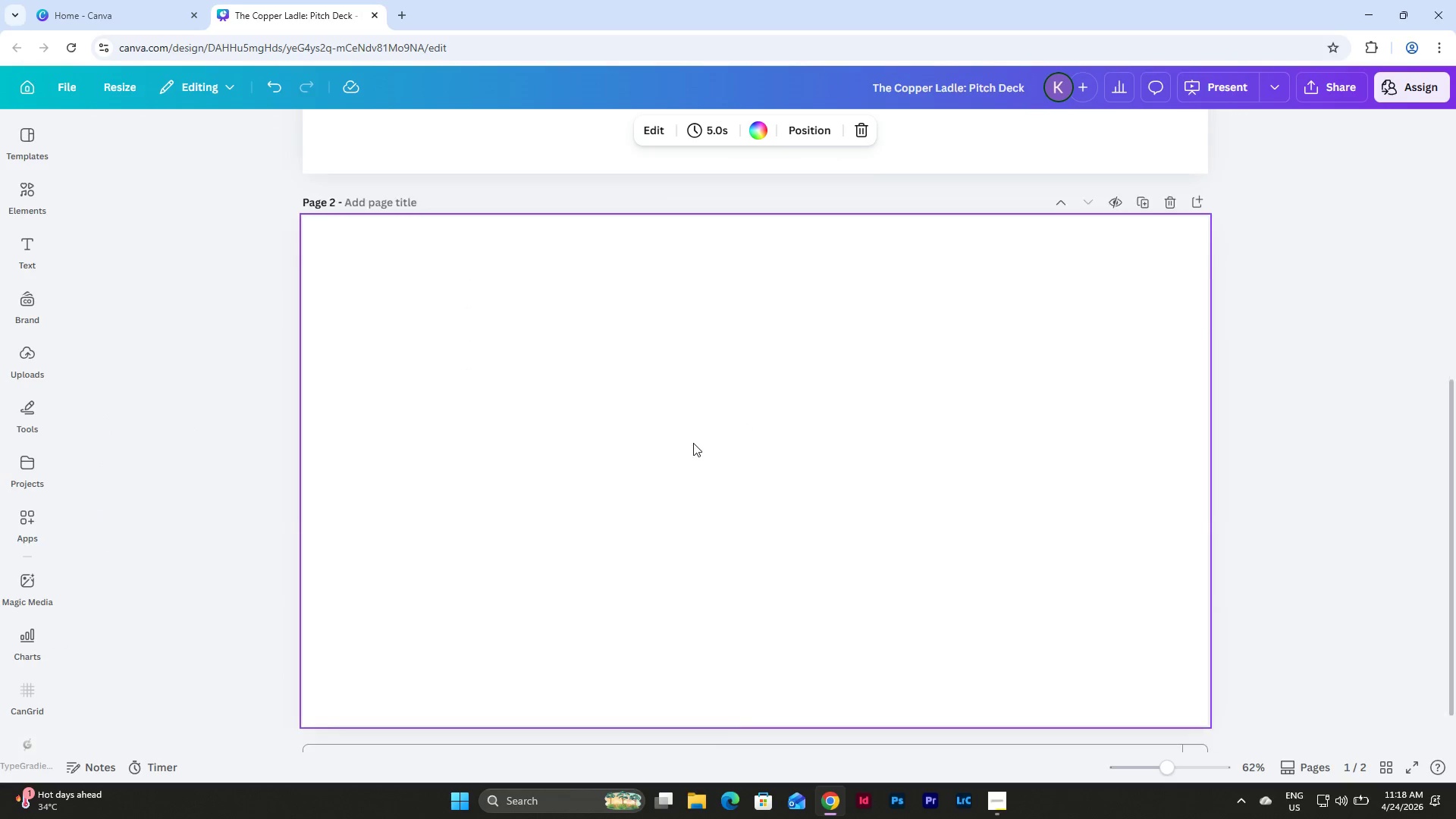 
scroll: coordinate [485, 284], scroll_direction: up, amount: 11.0
 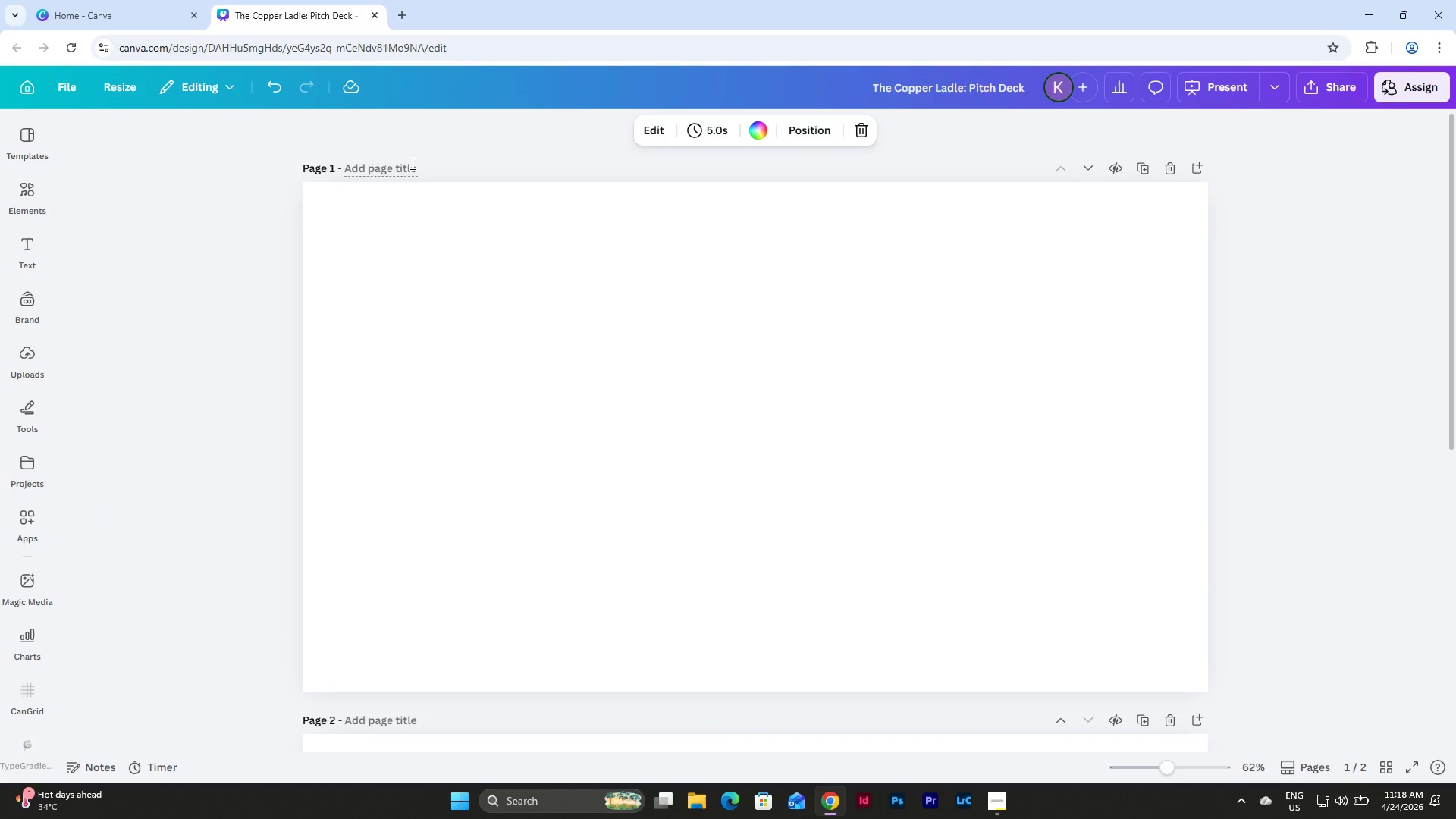 
left_click([411, 163])
 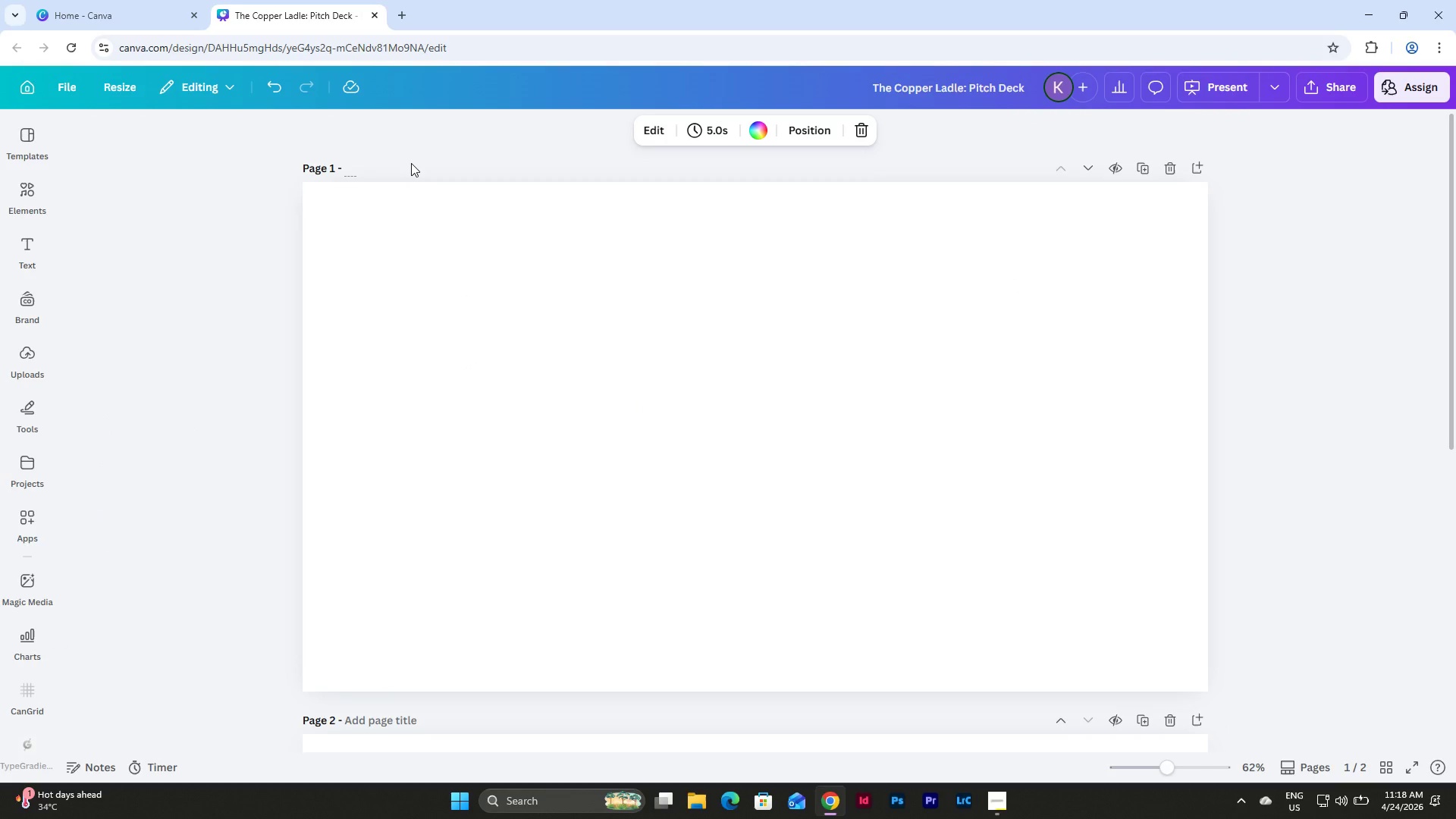 
type(Titkl)
key(Backspace)
key(Backspace)
type(le Slide)
 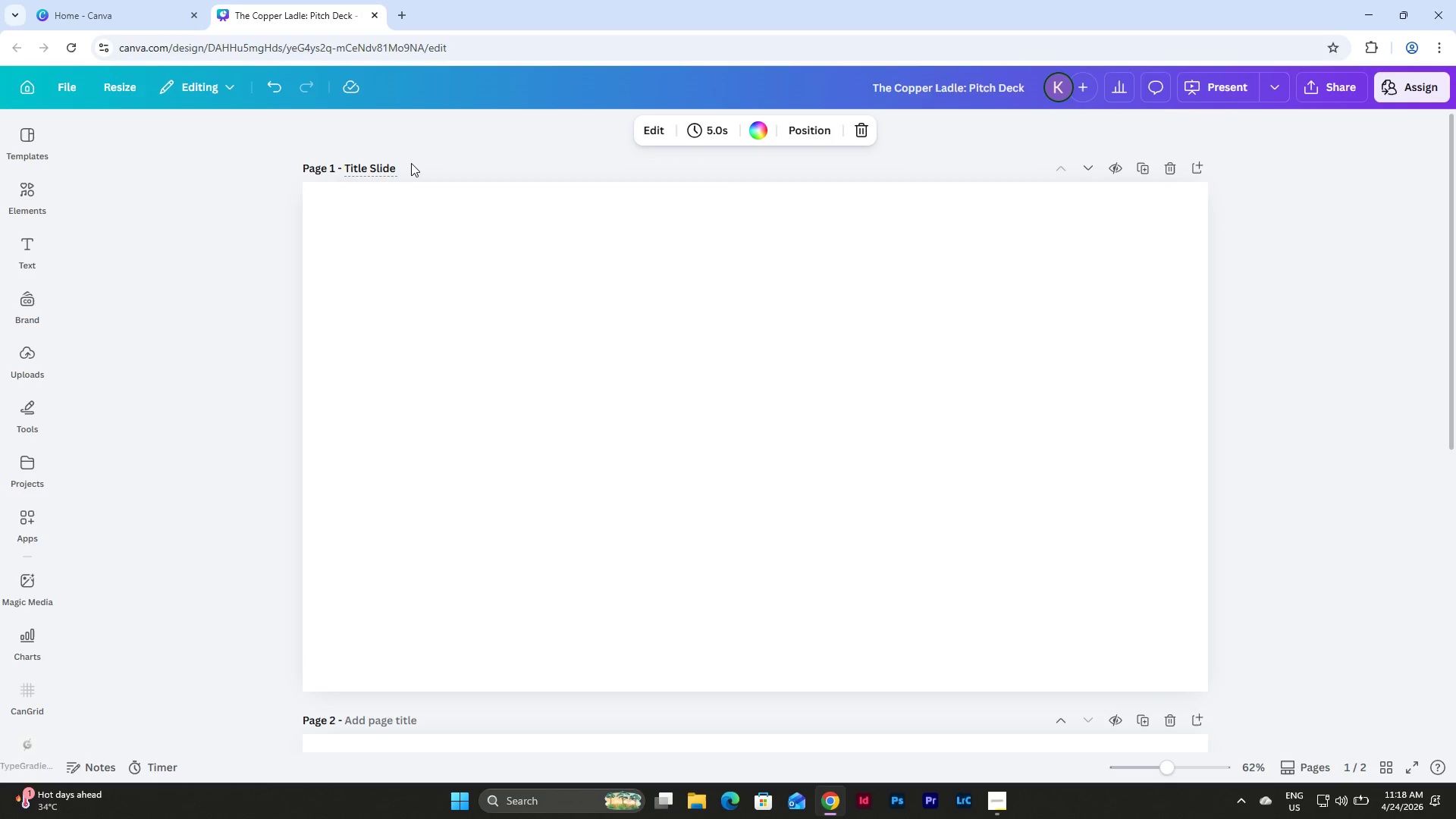 
scroll: coordinate [477, 293], scroll_direction: down, amount: 9.0
 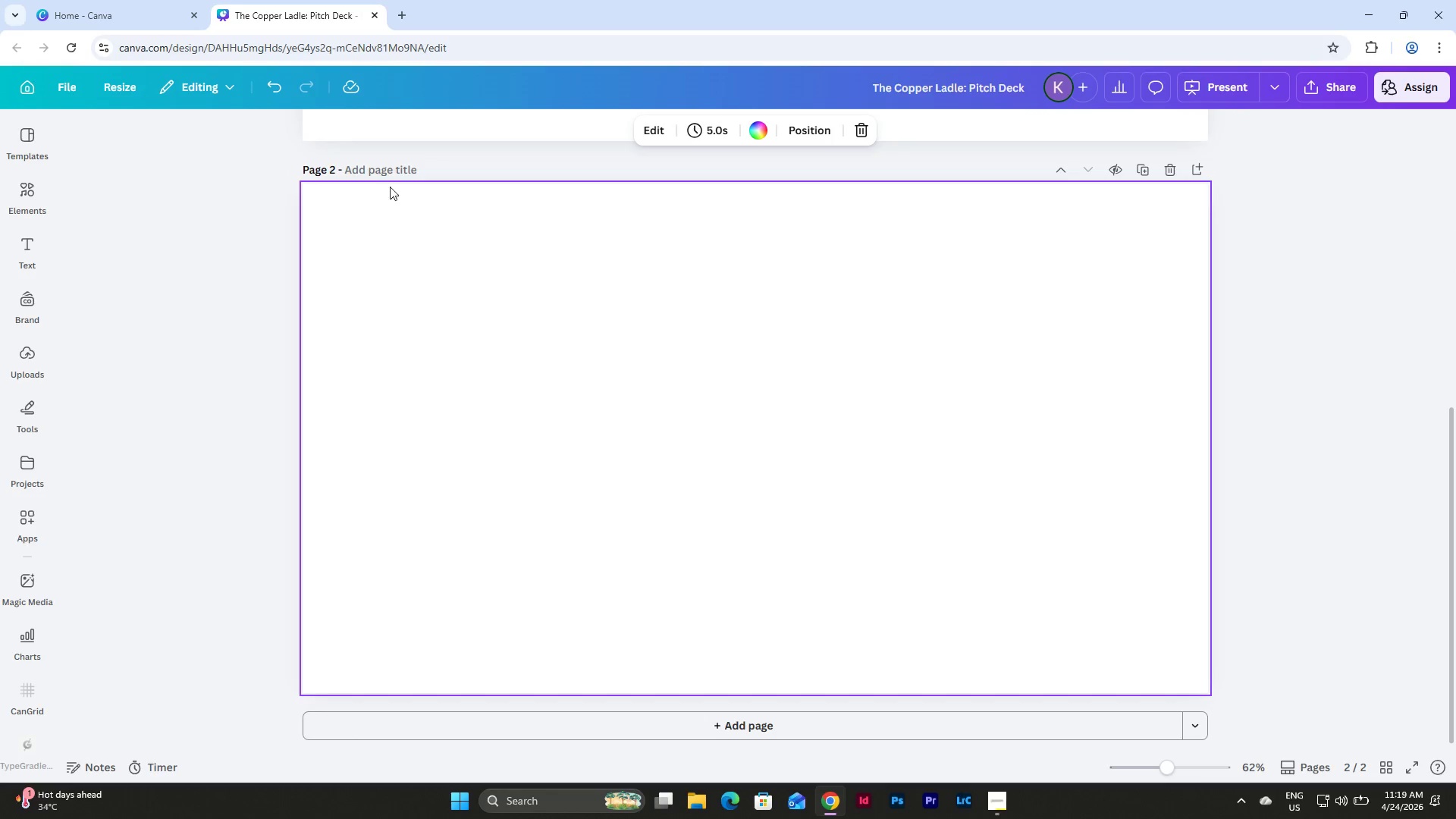 
left_click([382, 168])
 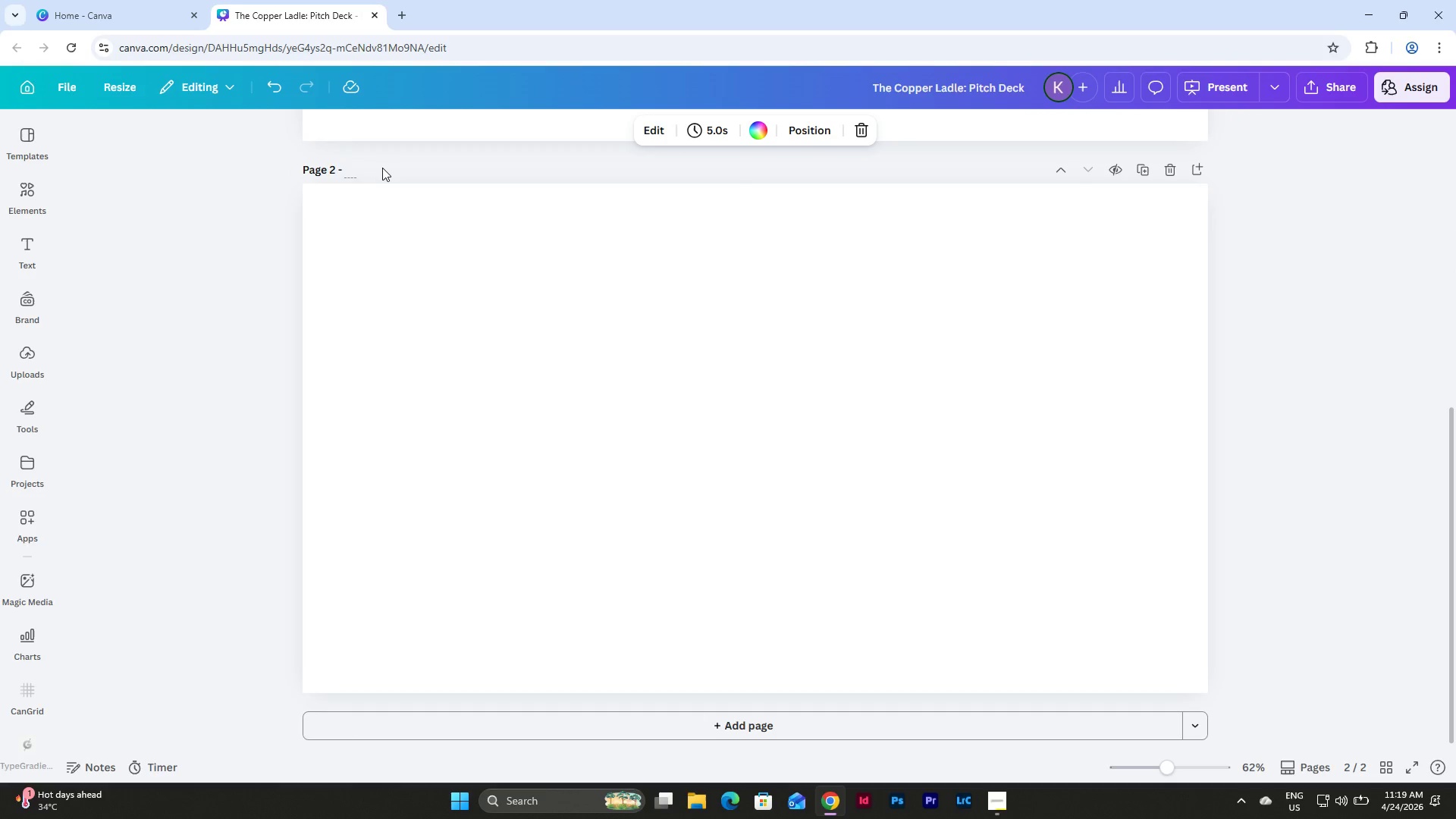 
type(Color Palette)
 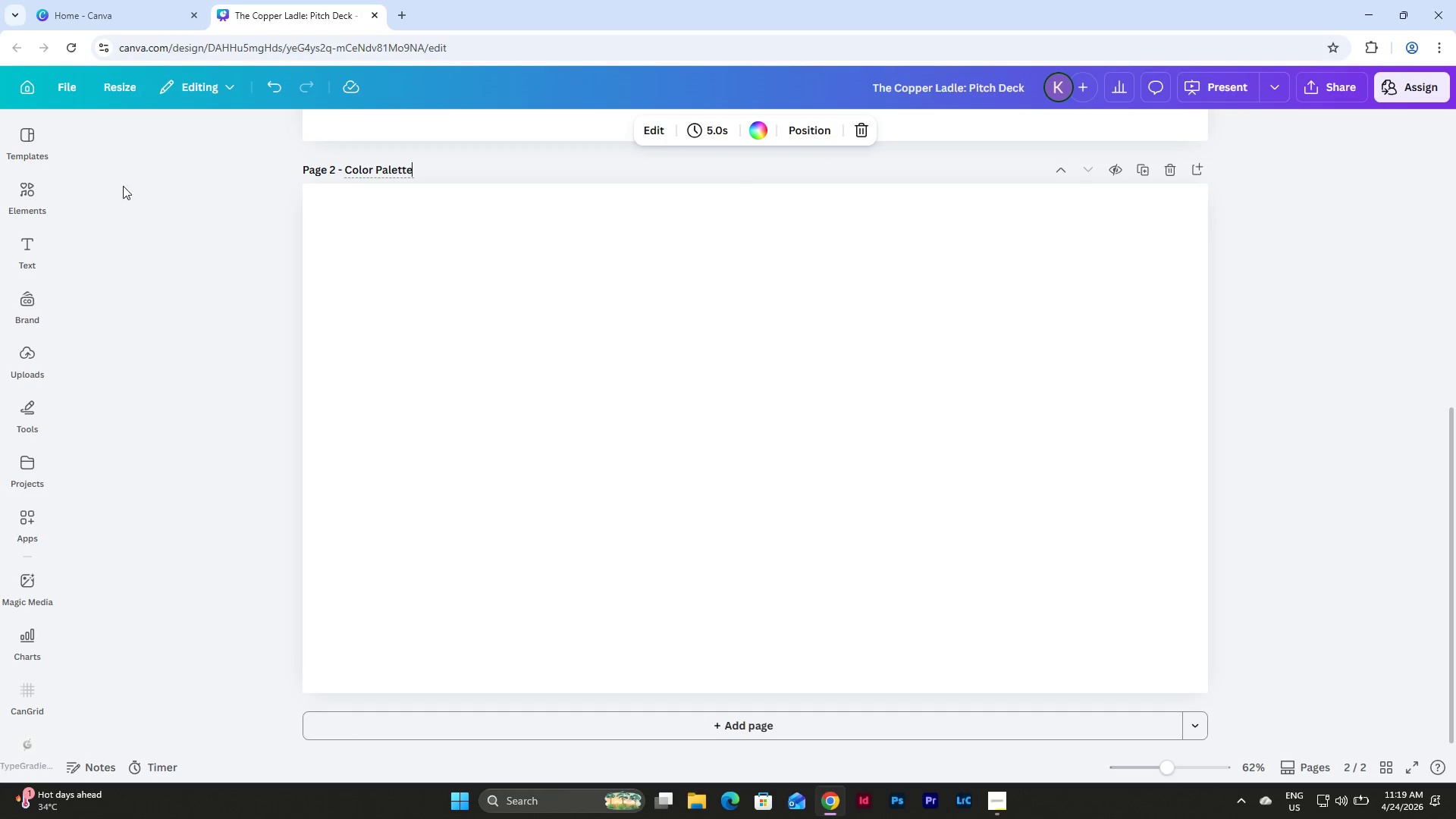 
left_click([17, 193])
 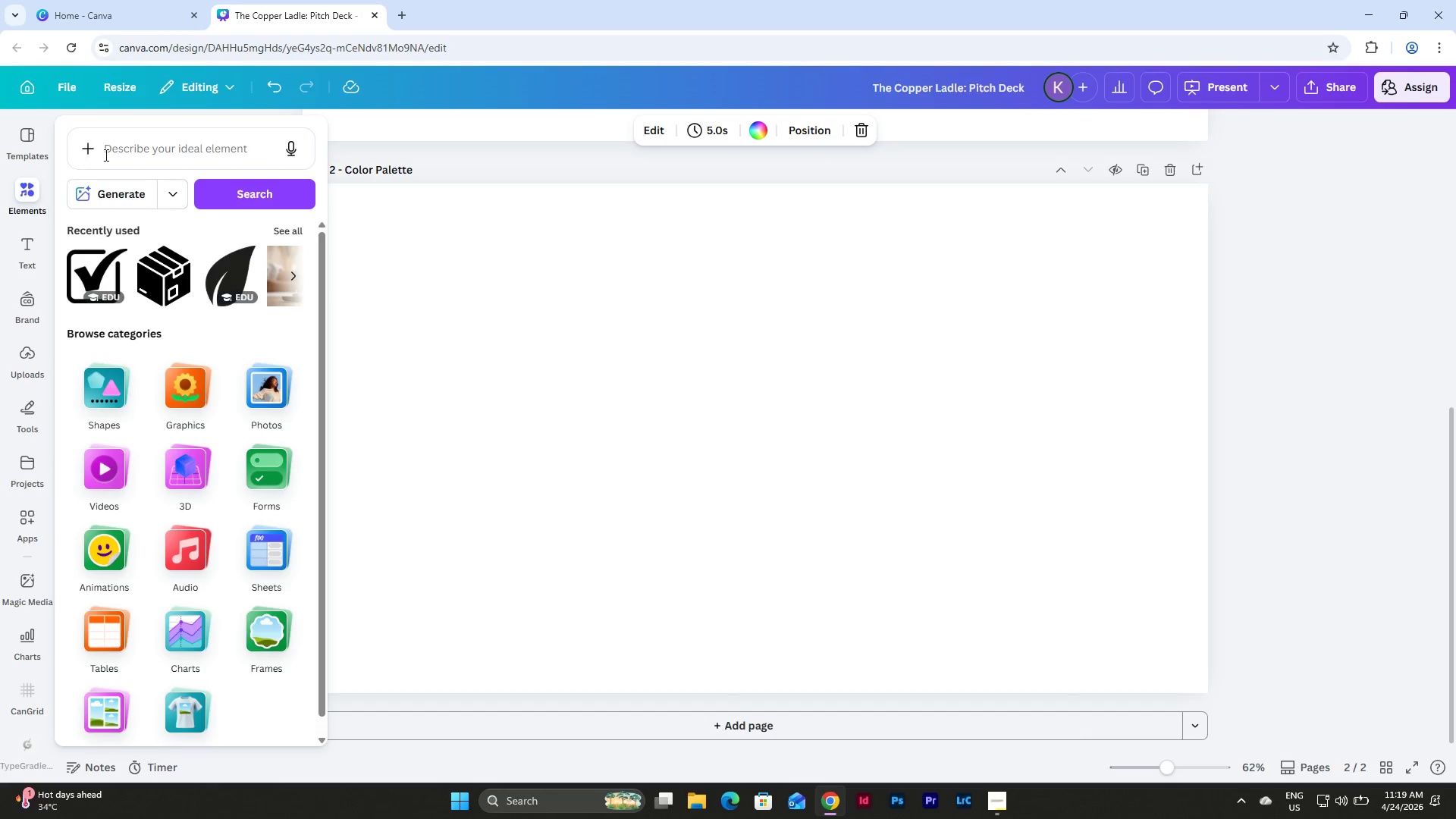 
left_click([134, 140])
 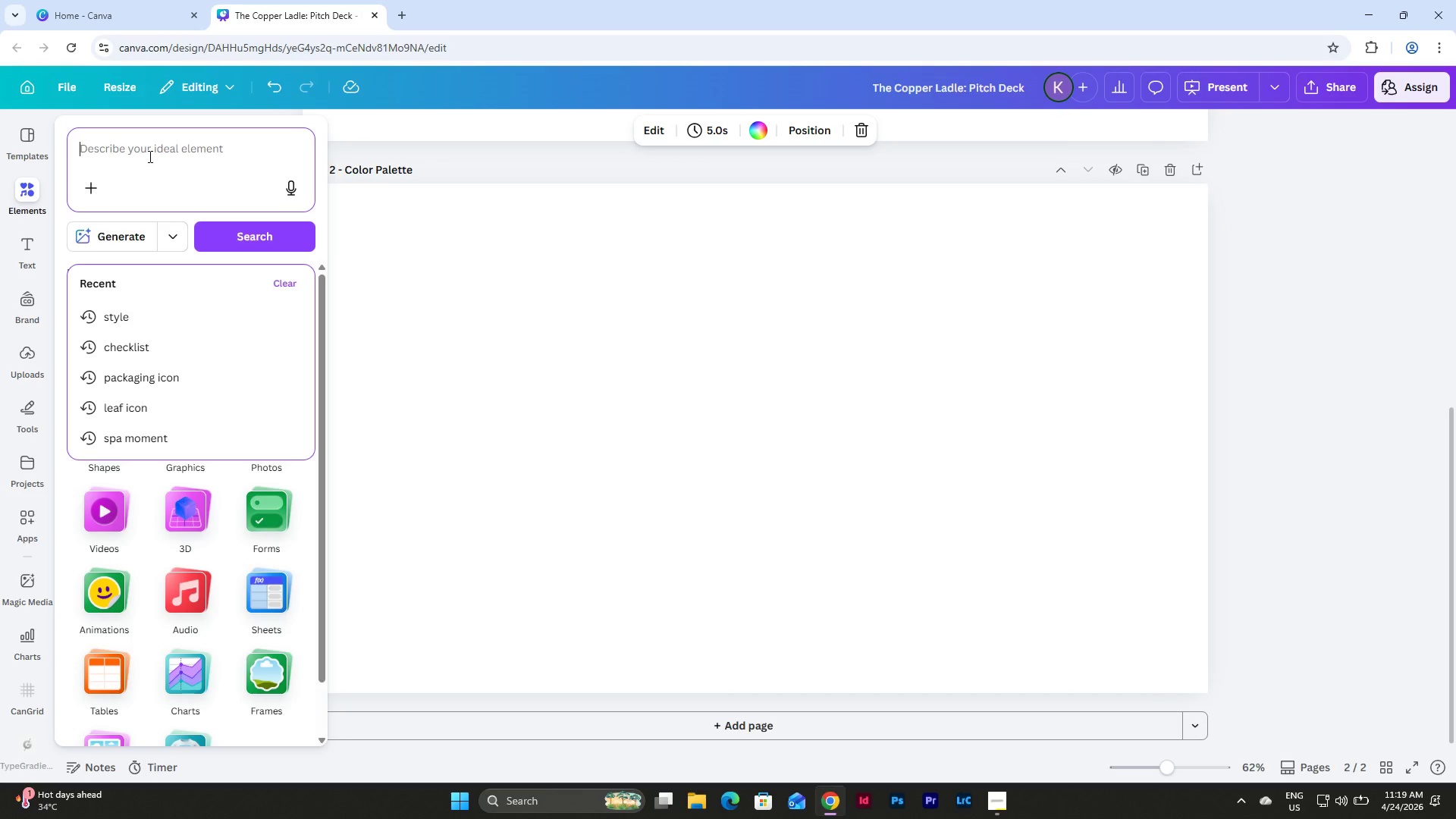 
key(C)
 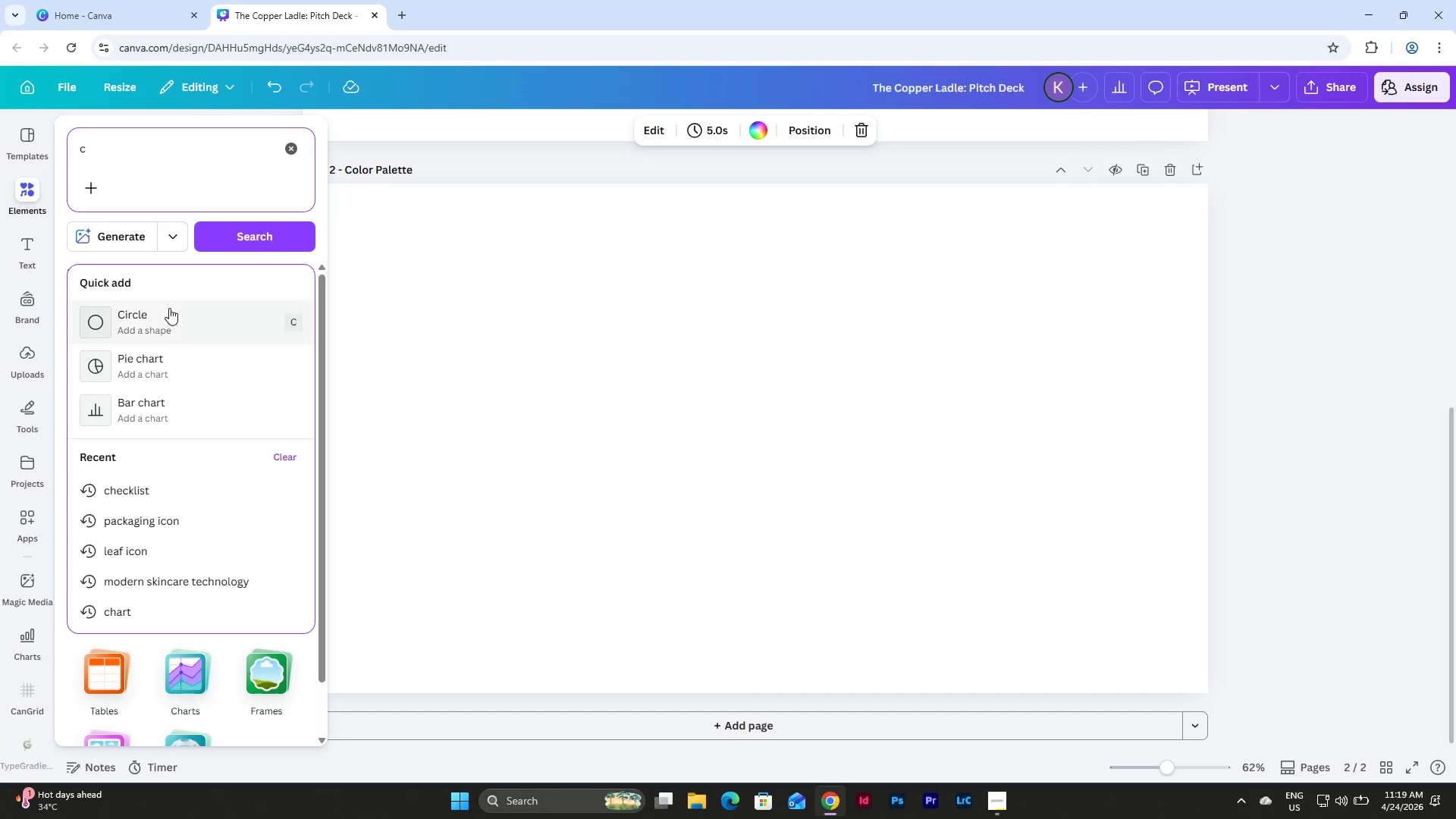 
left_click([169, 308])
 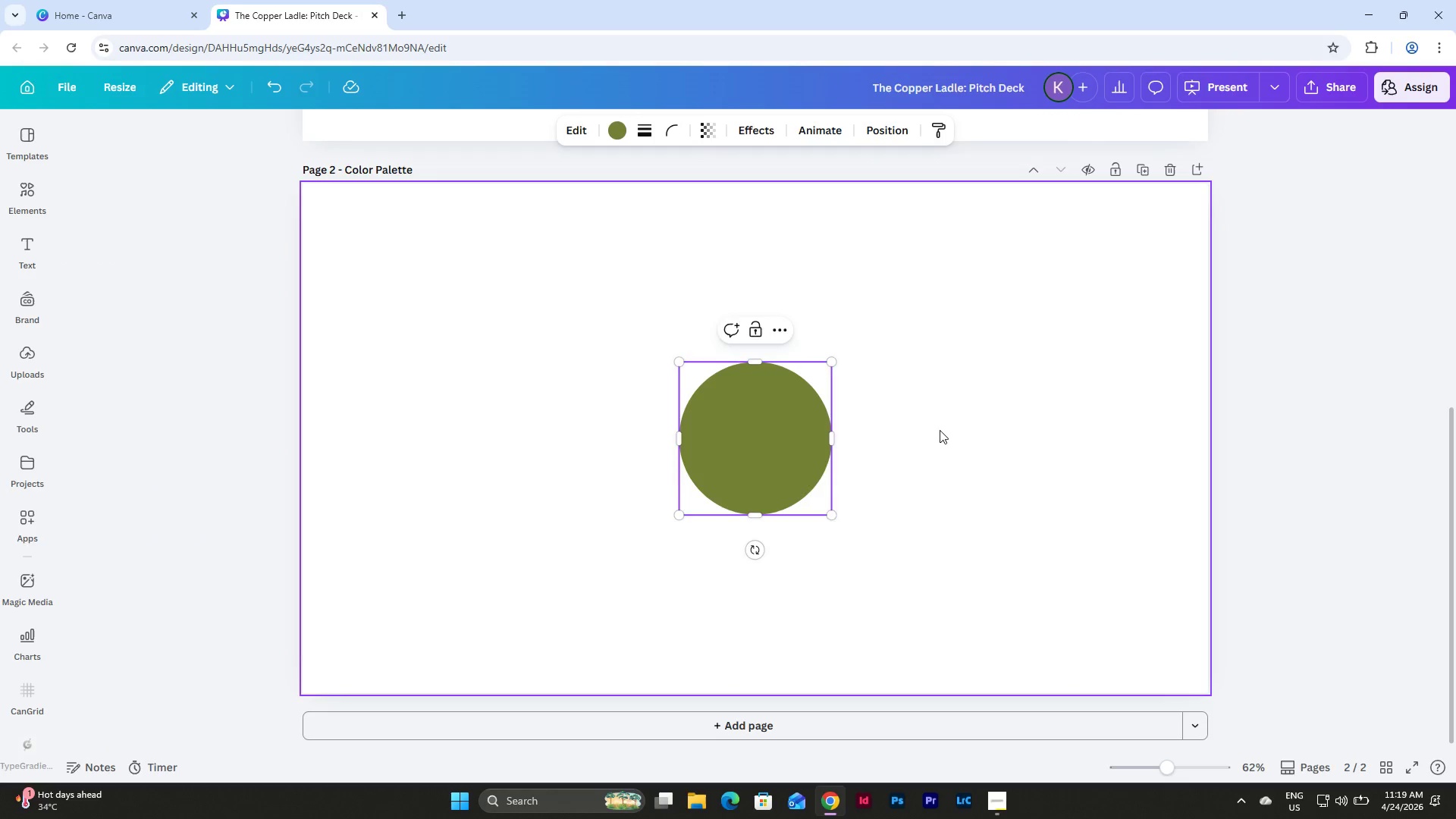 
left_click_drag(start_coordinate=[889, 535], to_coordinate=[558, 311])
 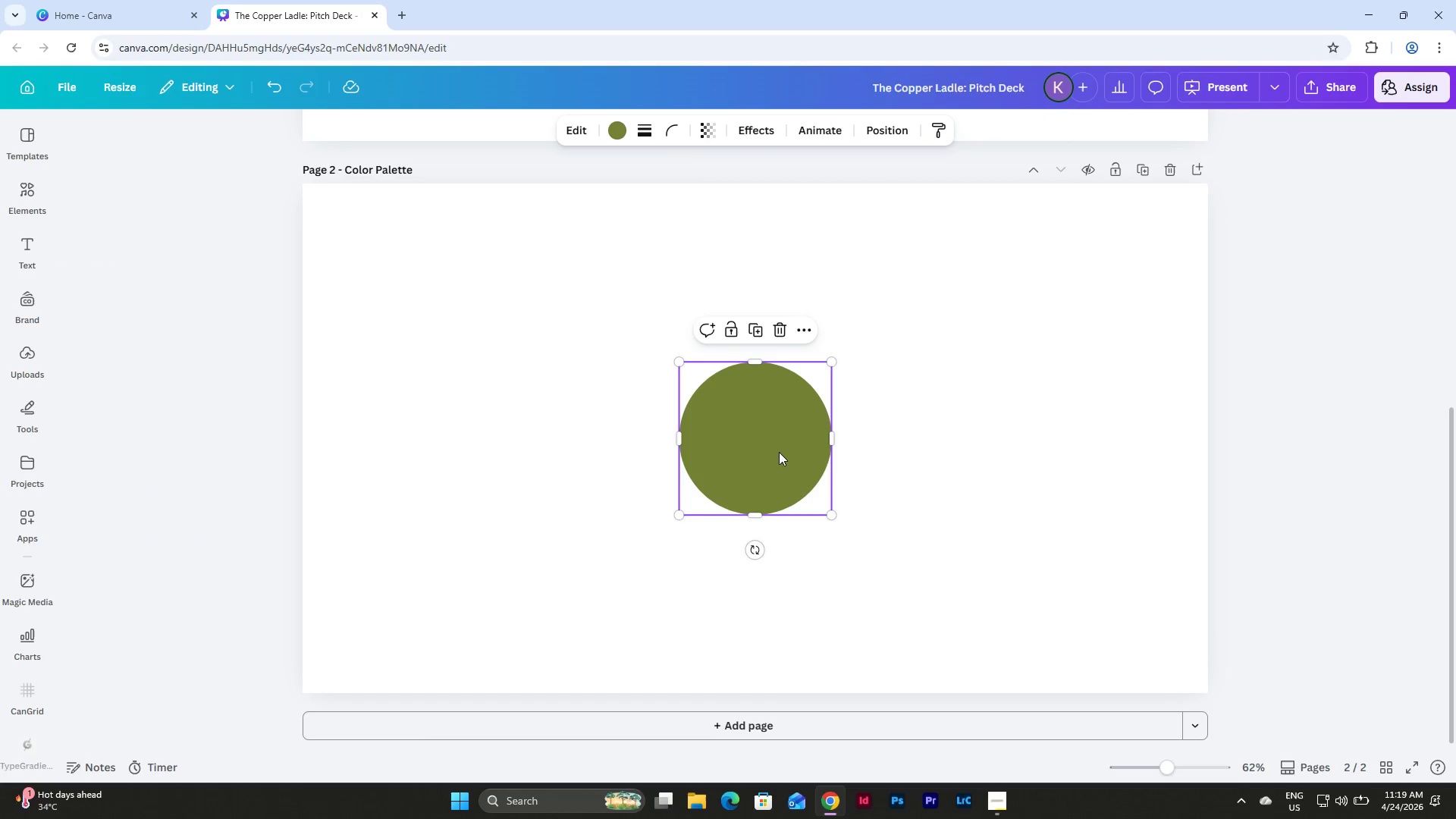 
left_click_drag(start_coordinate=[758, 447], to_coordinate=[574, 446])
 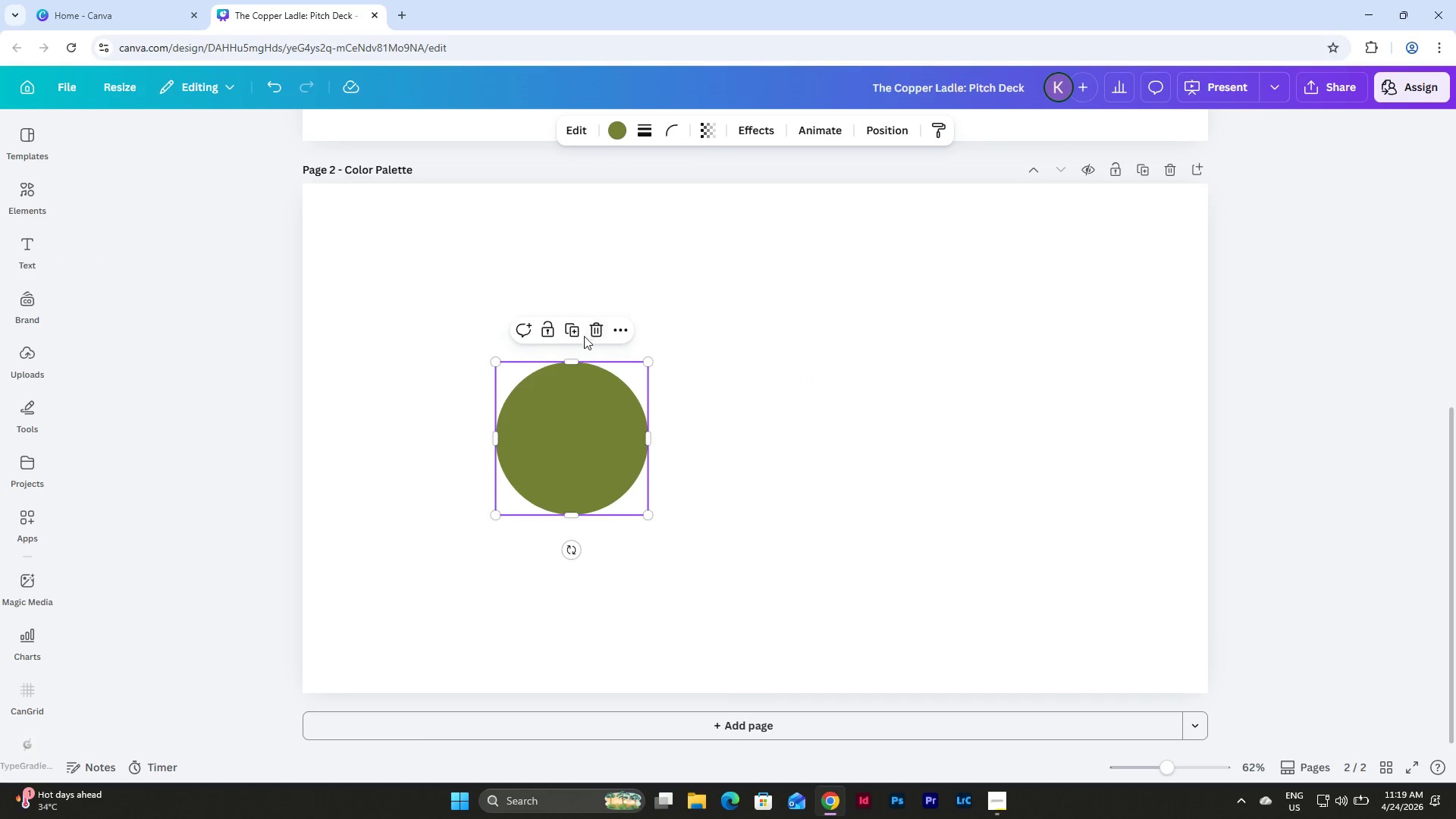 
left_click([572, 336])
 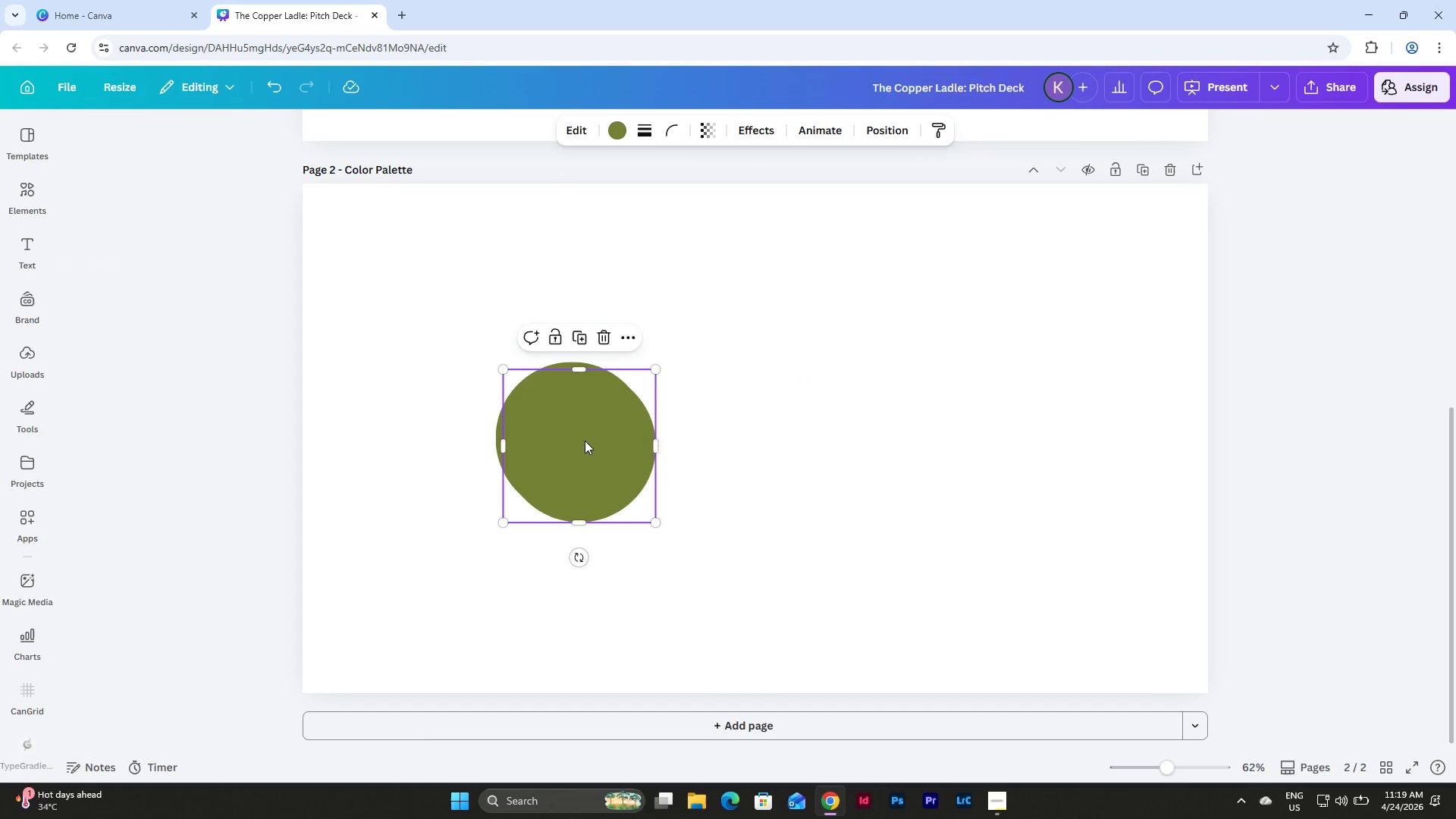 
left_click_drag(start_coordinate=[585, 441], to_coordinate=[758, 438])
 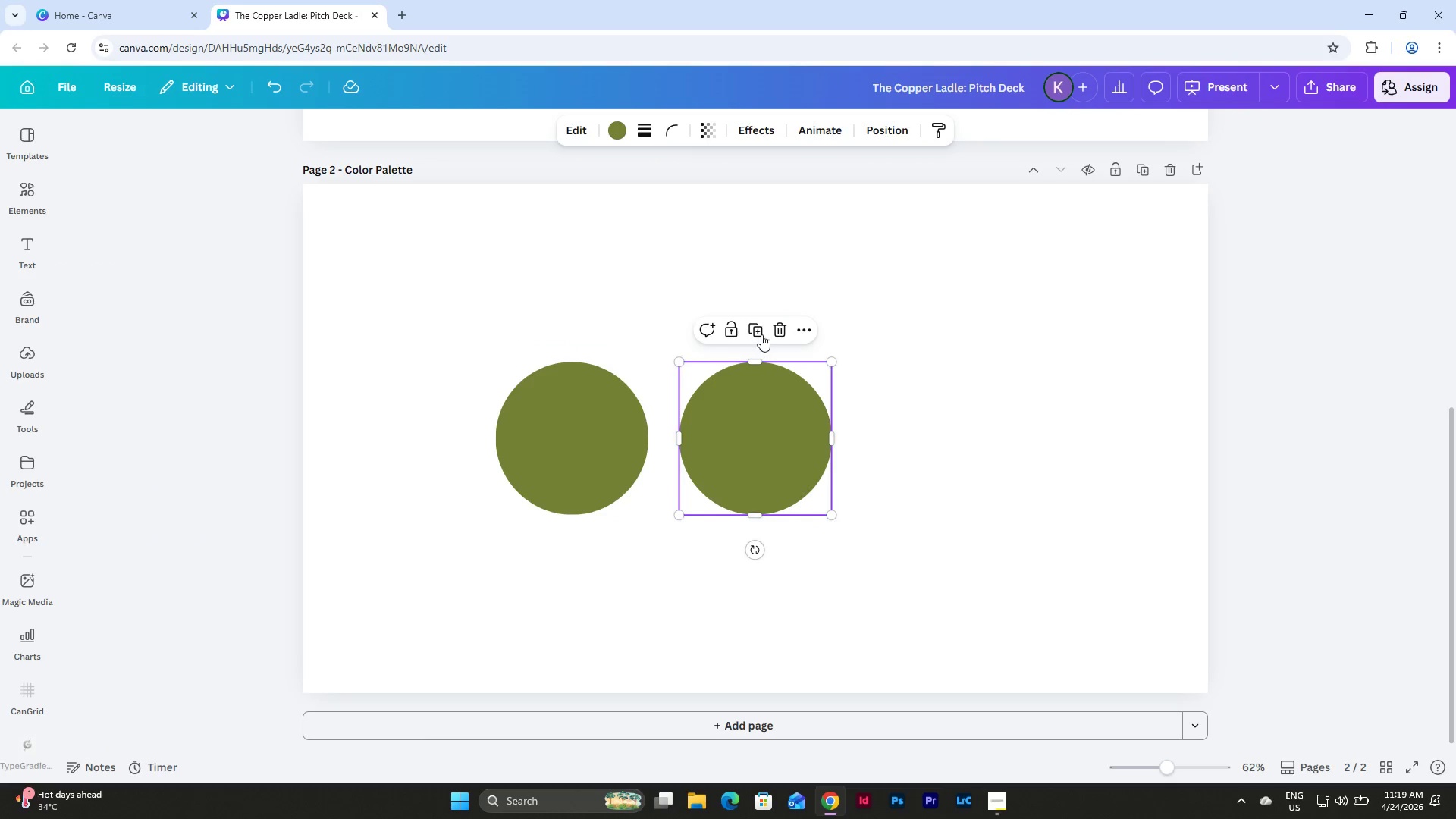 
left_click([761, 334])
 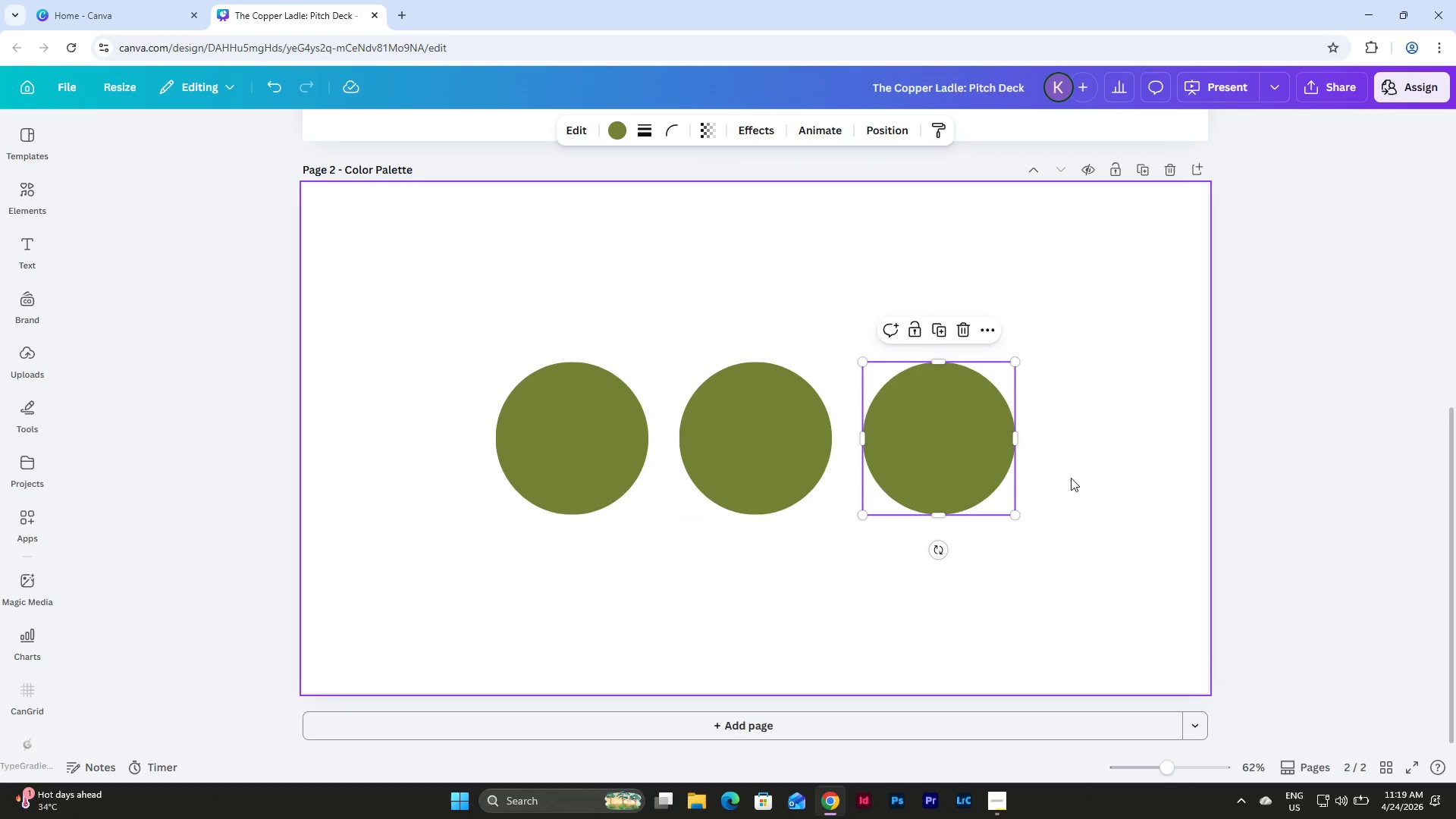 
left_click([1071, 478])
 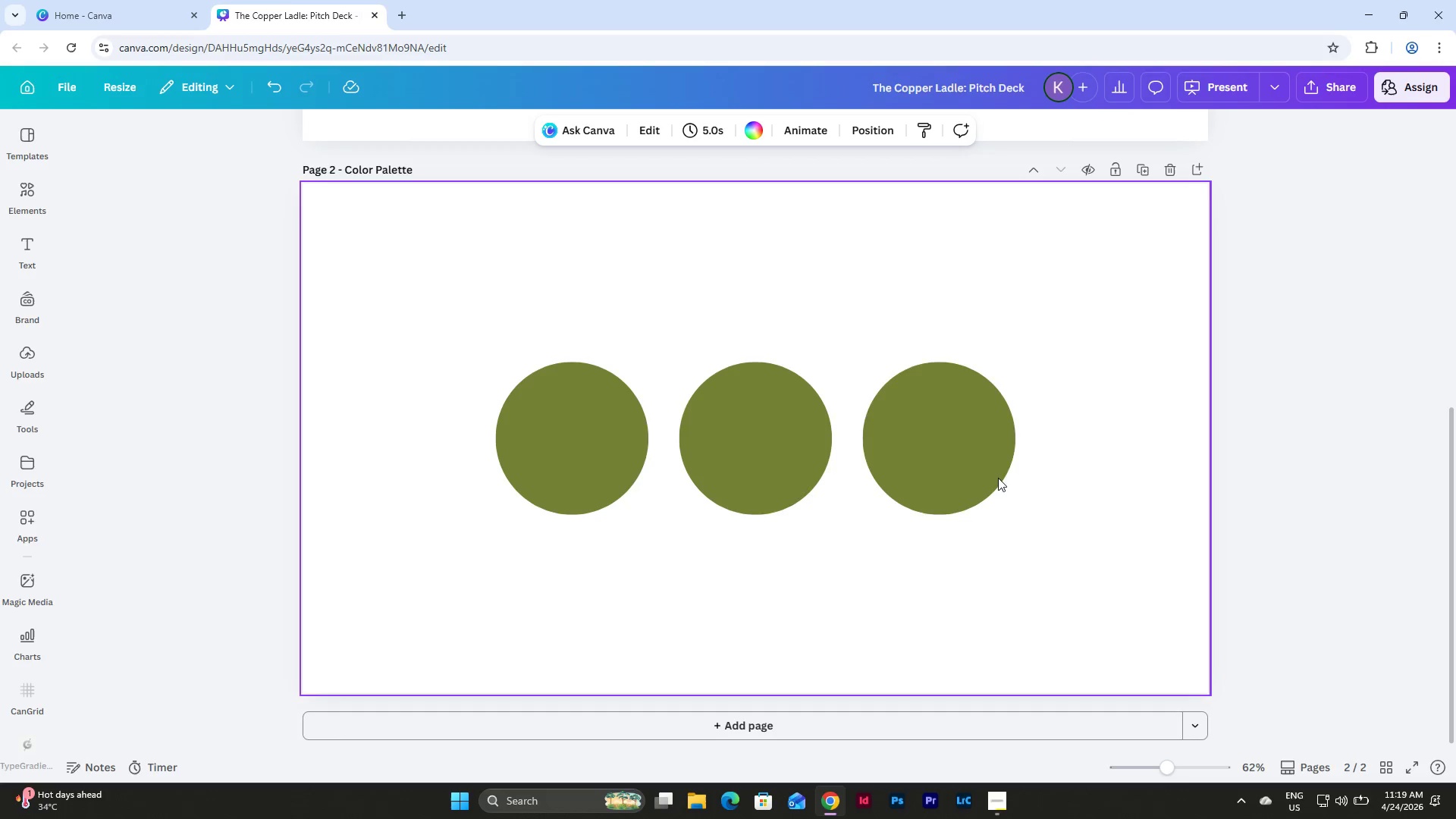 
left_click([629, 461])
 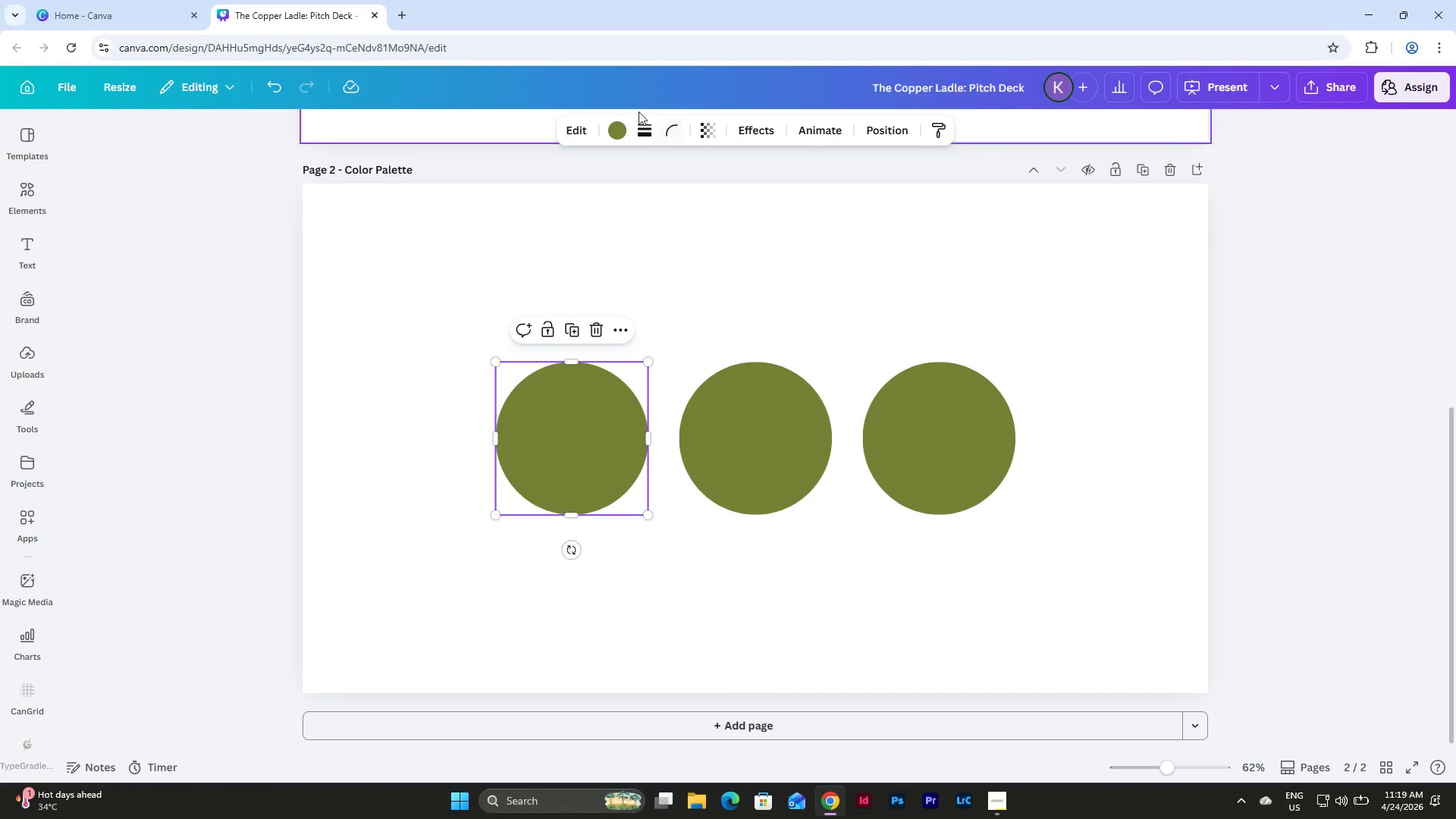 
left_click([609, 129])
 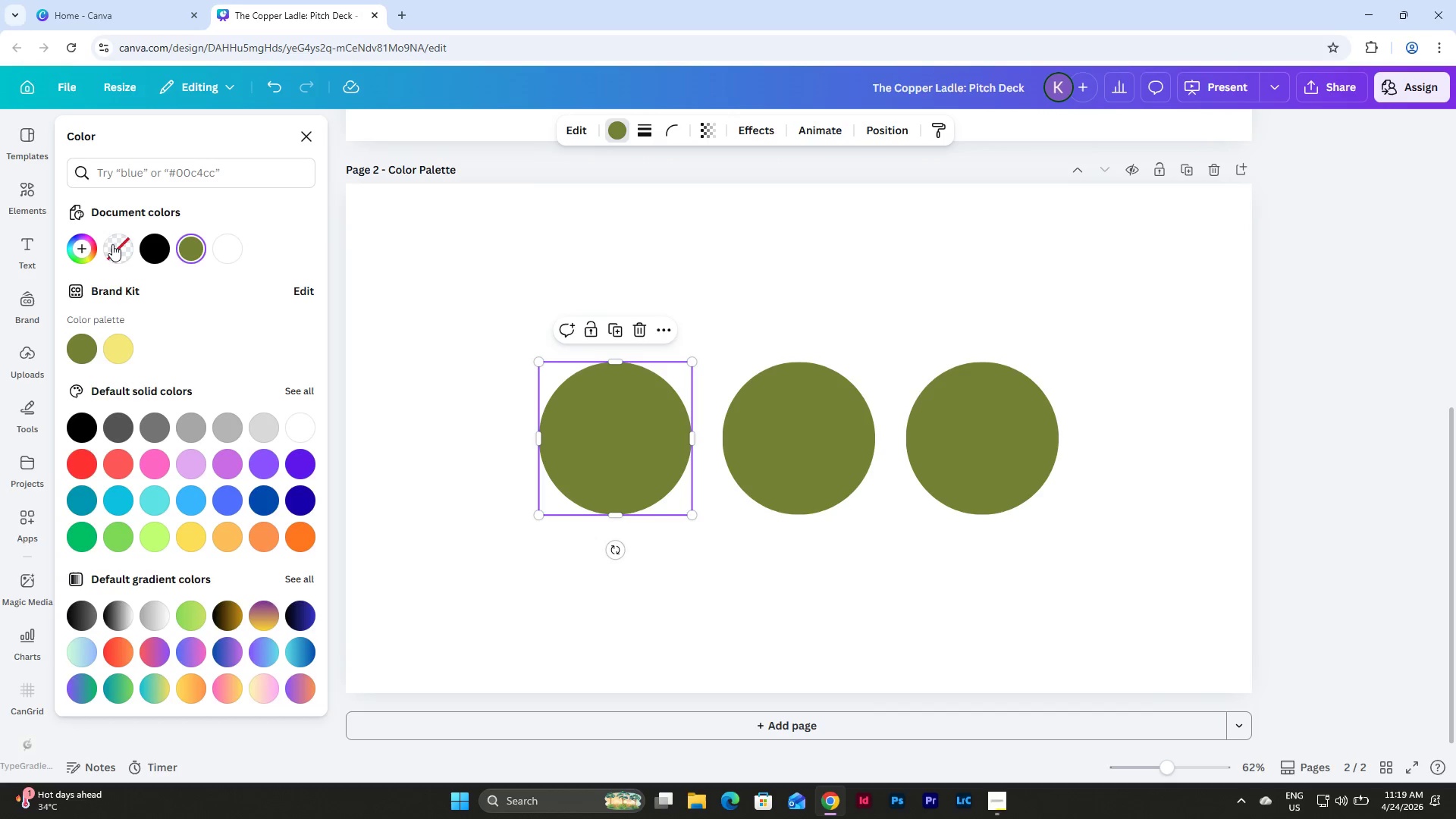 
left_click([82, 241])
 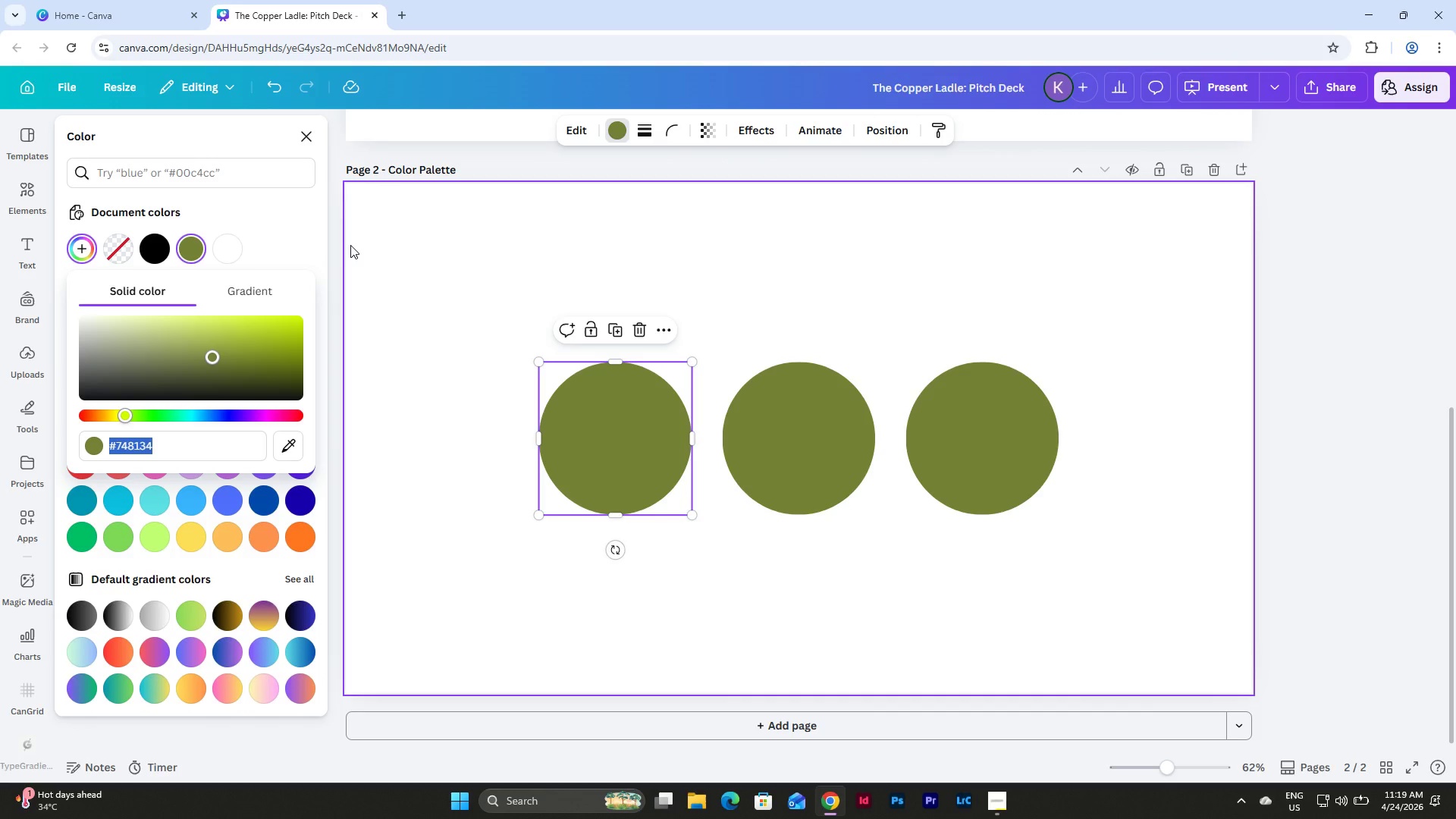 
type(1f3d2b)
 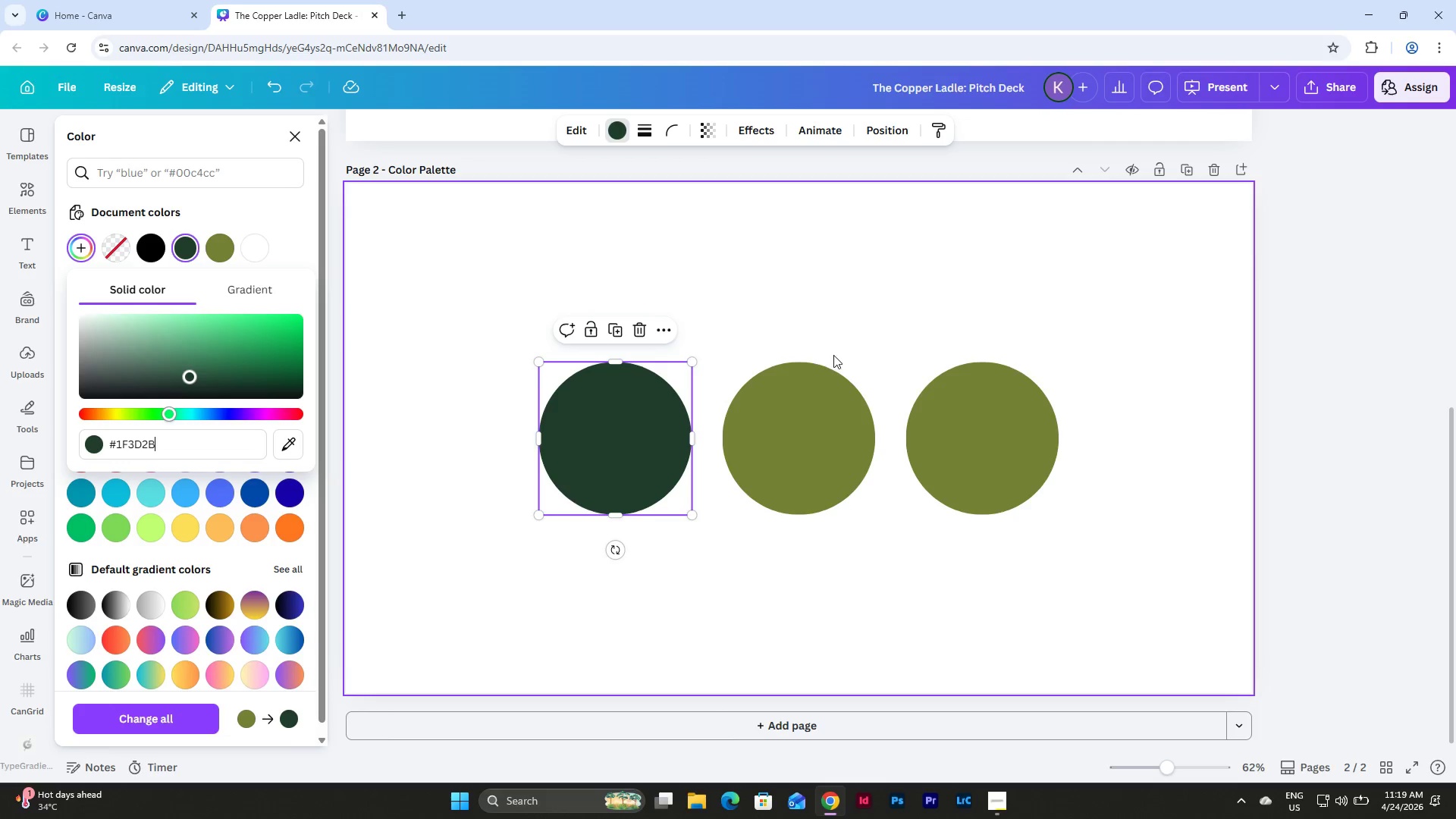 
left_click([809, 416])
 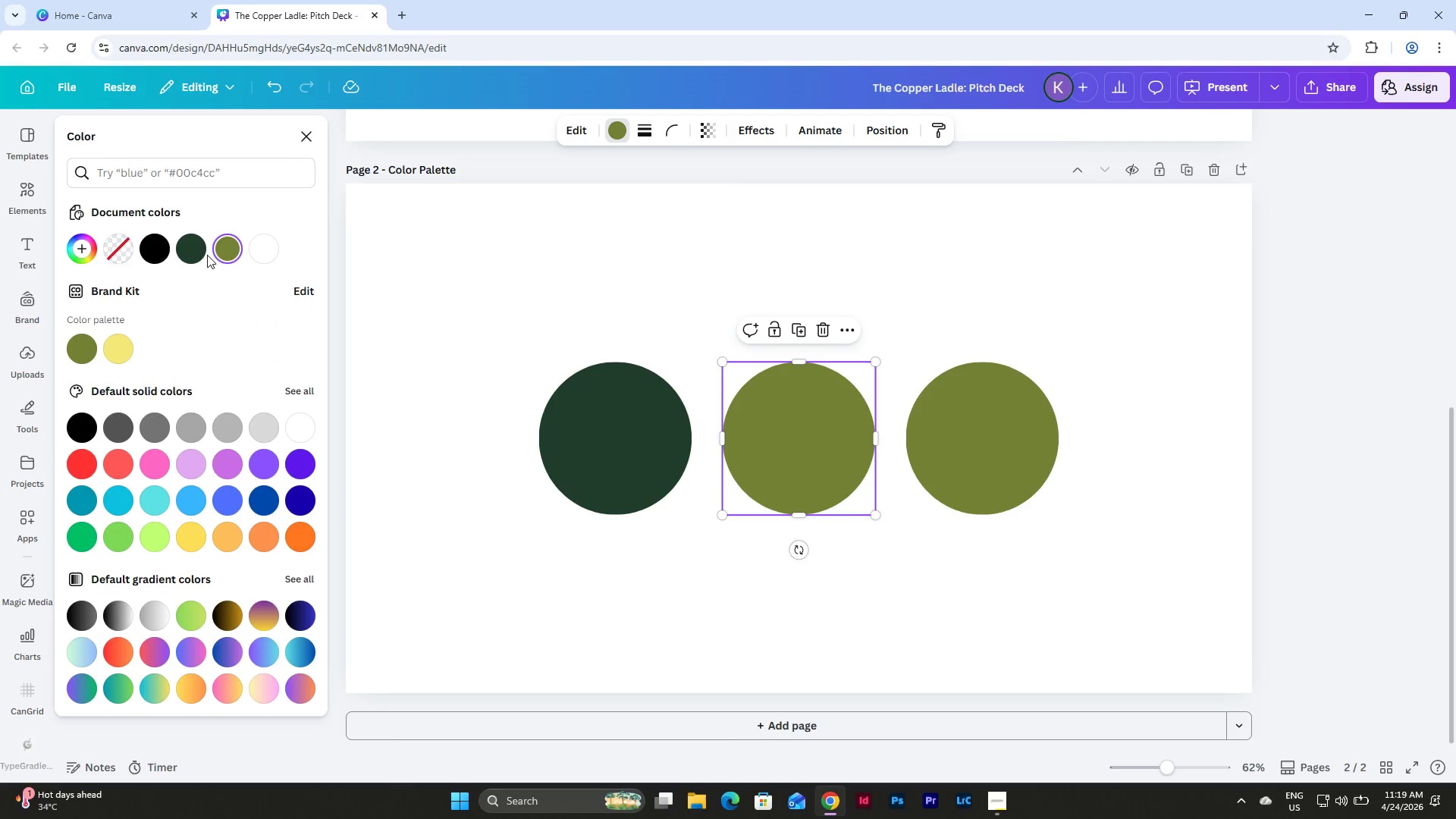 
left_click([71, 249])
 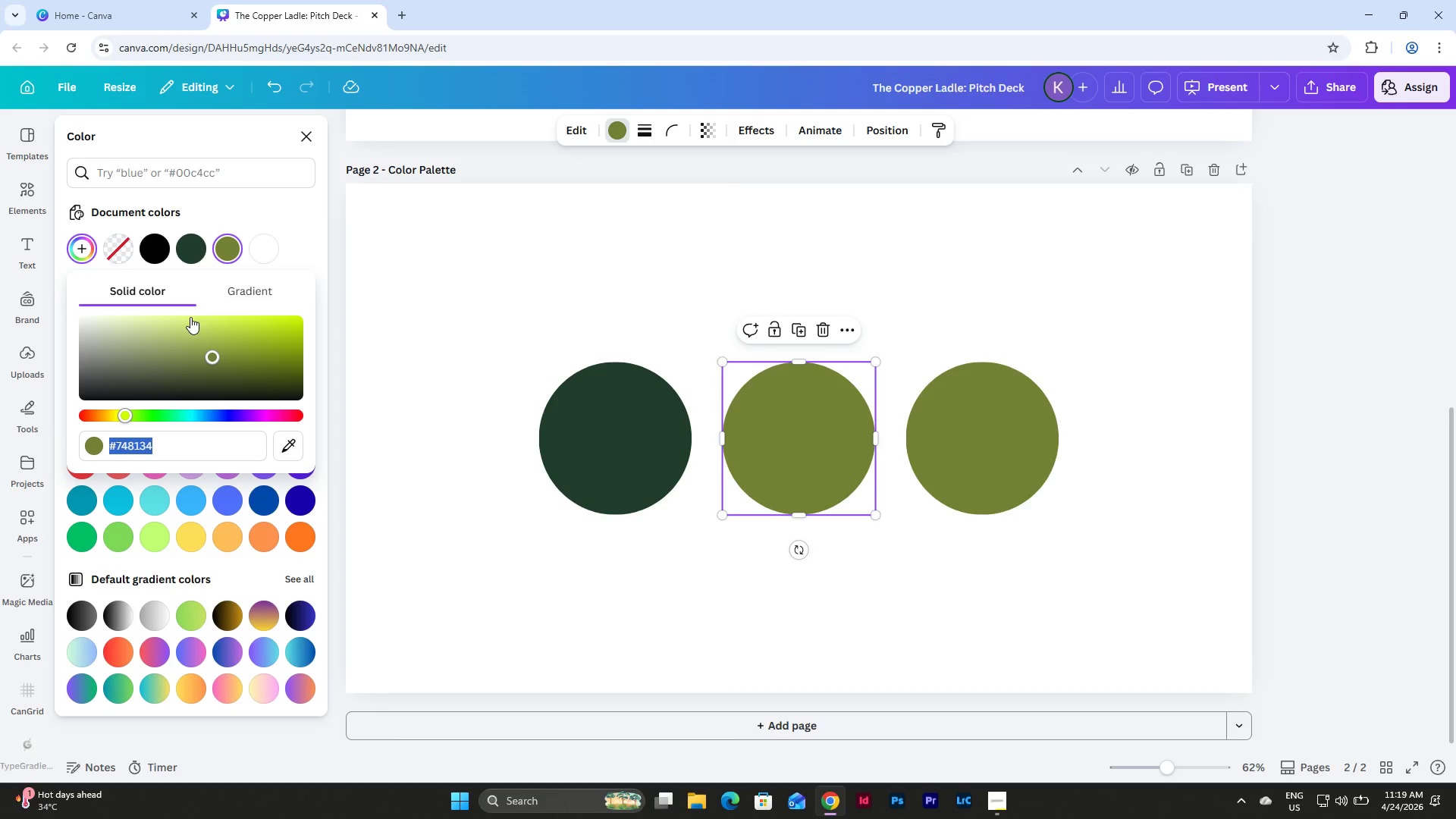 
wait(8.24)
 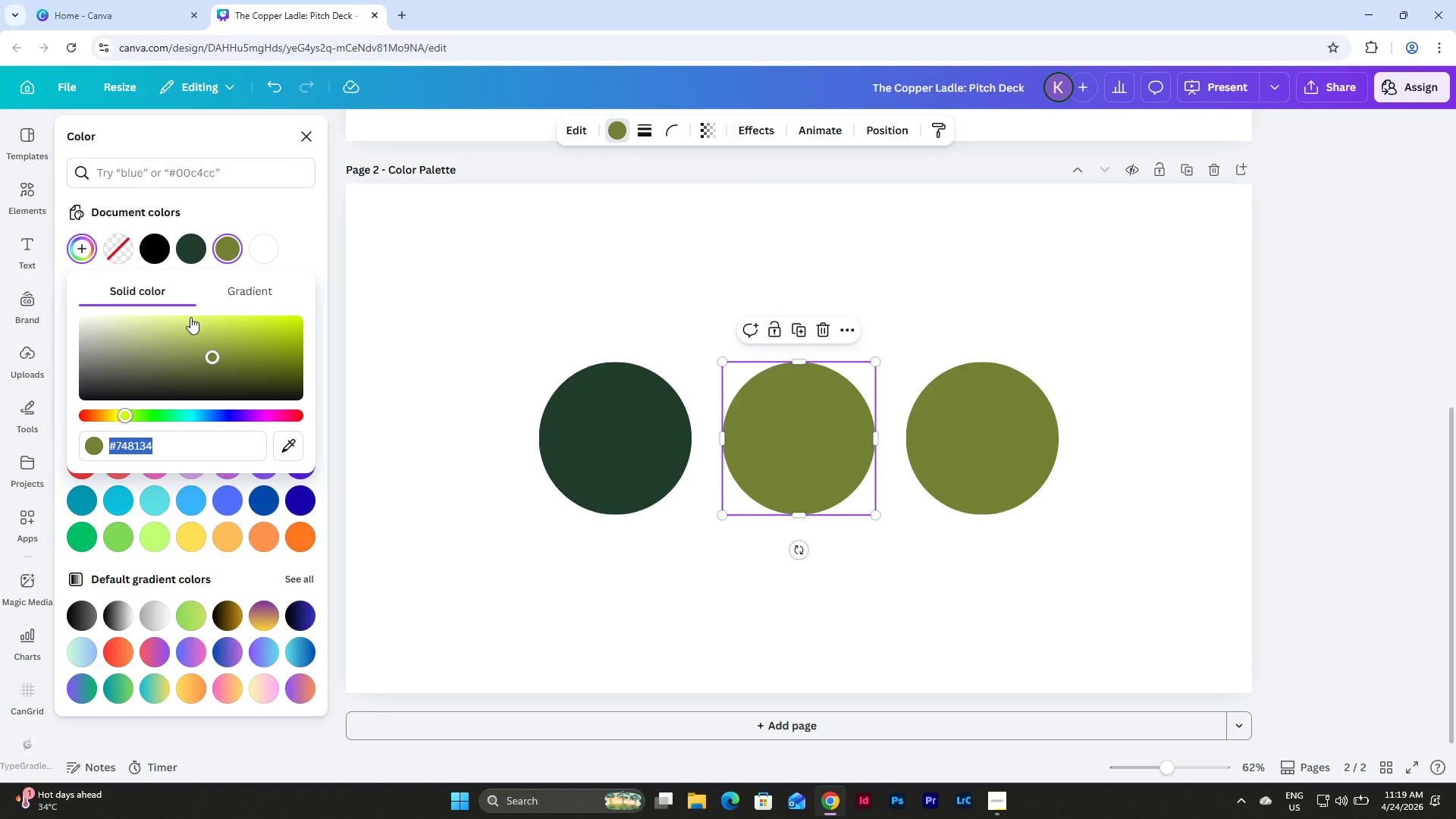 
key(B)
 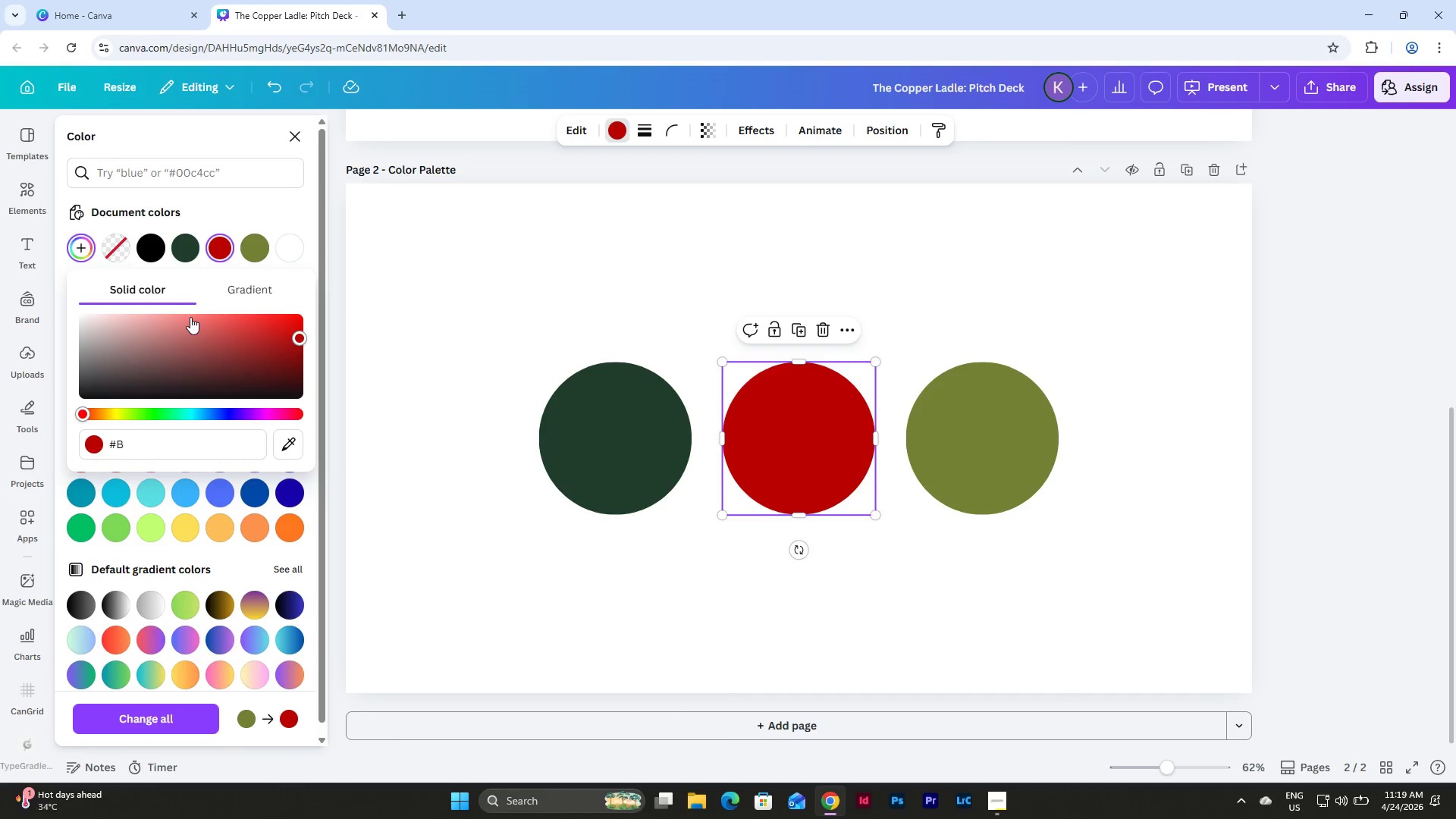 
type(87333)
 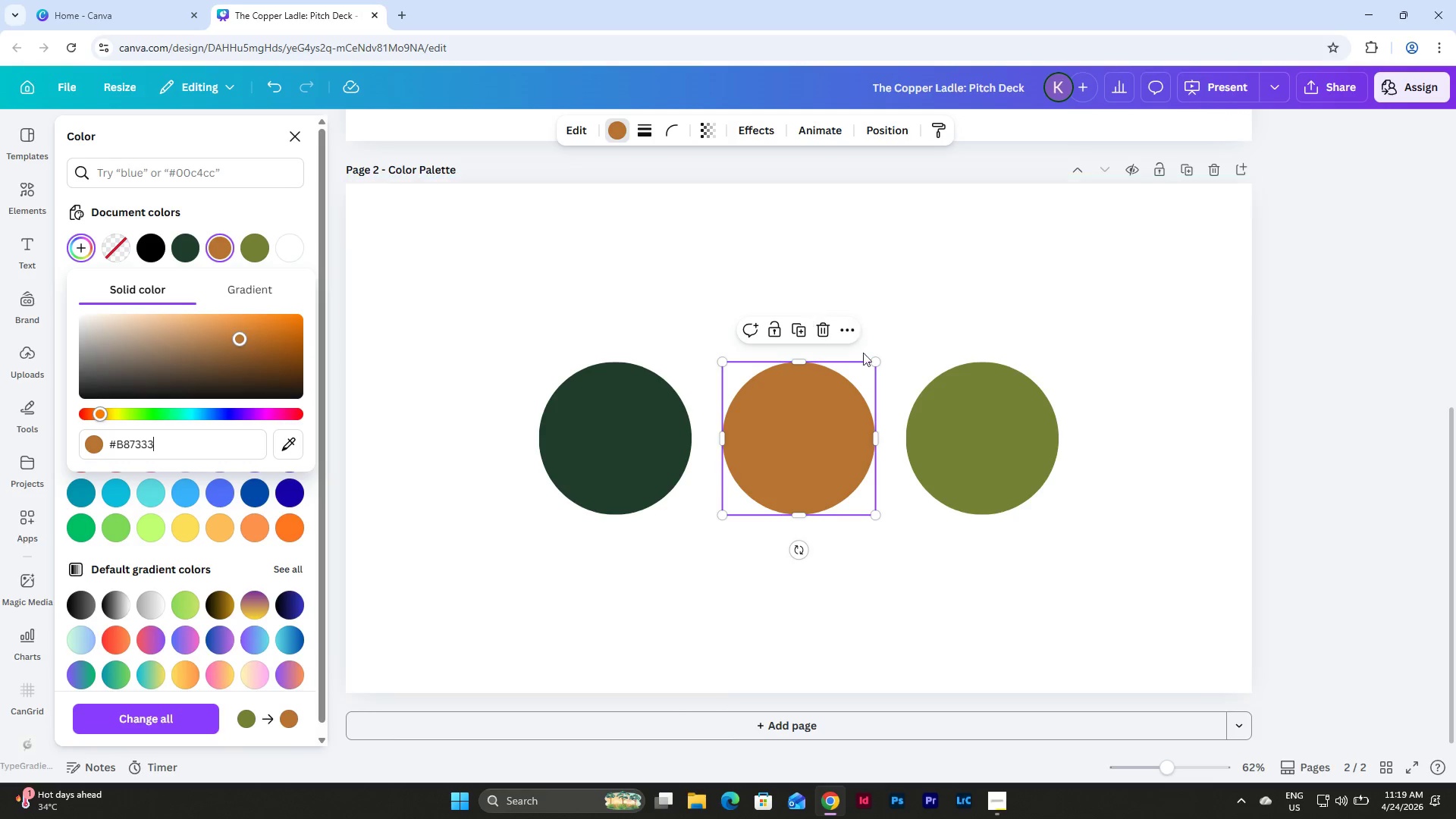 
left_click([1015, 426])
 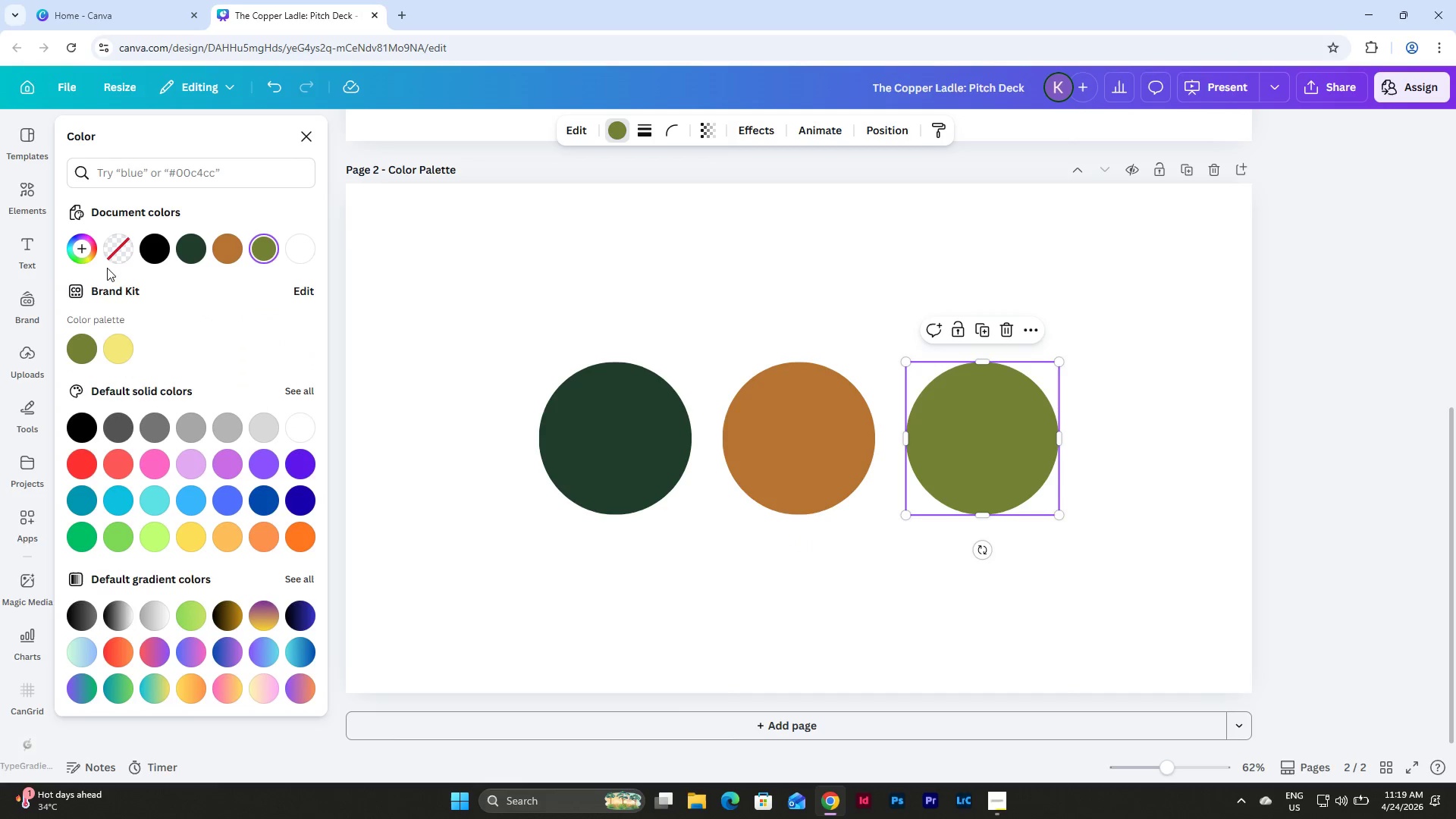 
left_click([80, 255])
 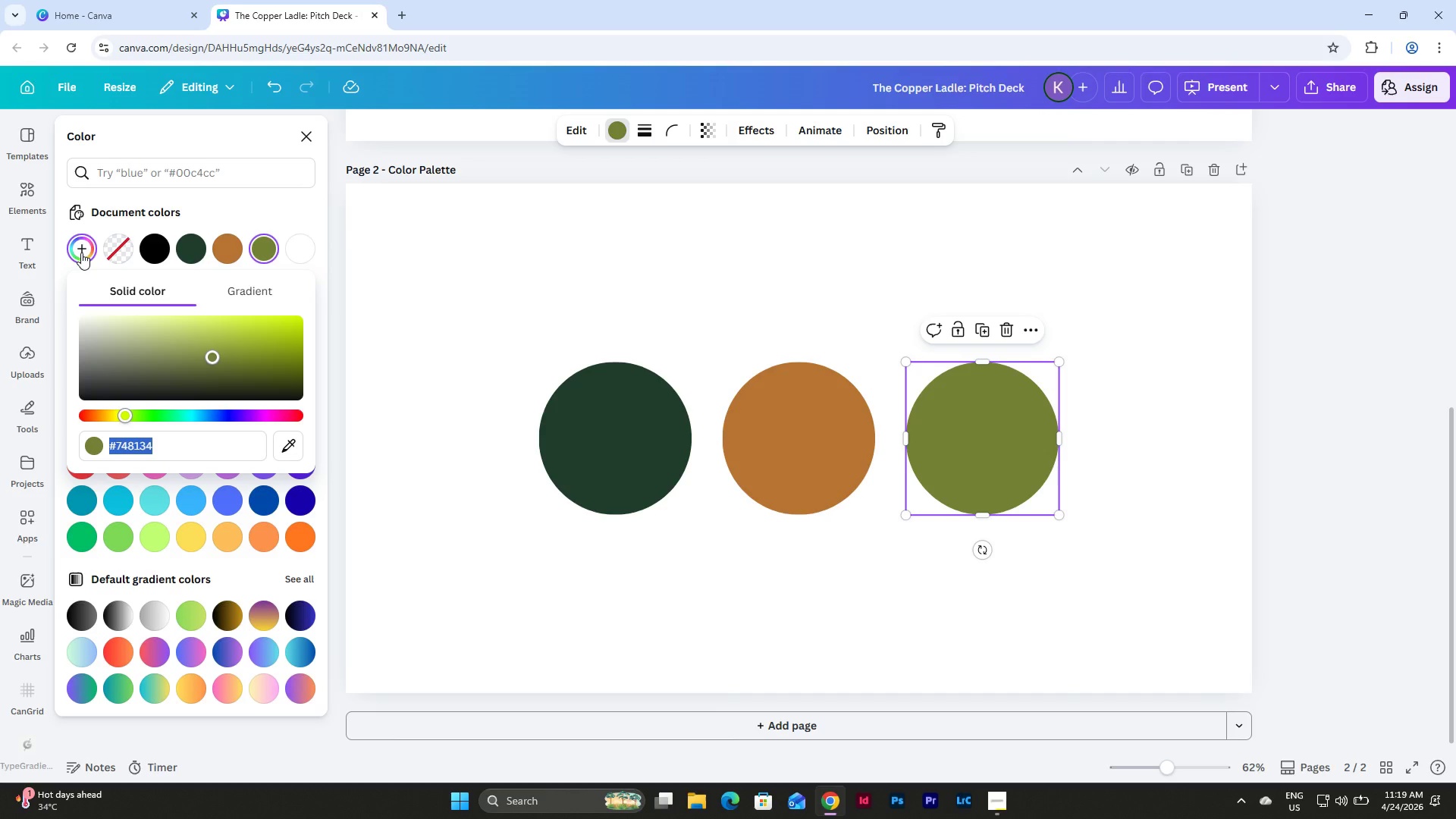 
type(f5)
 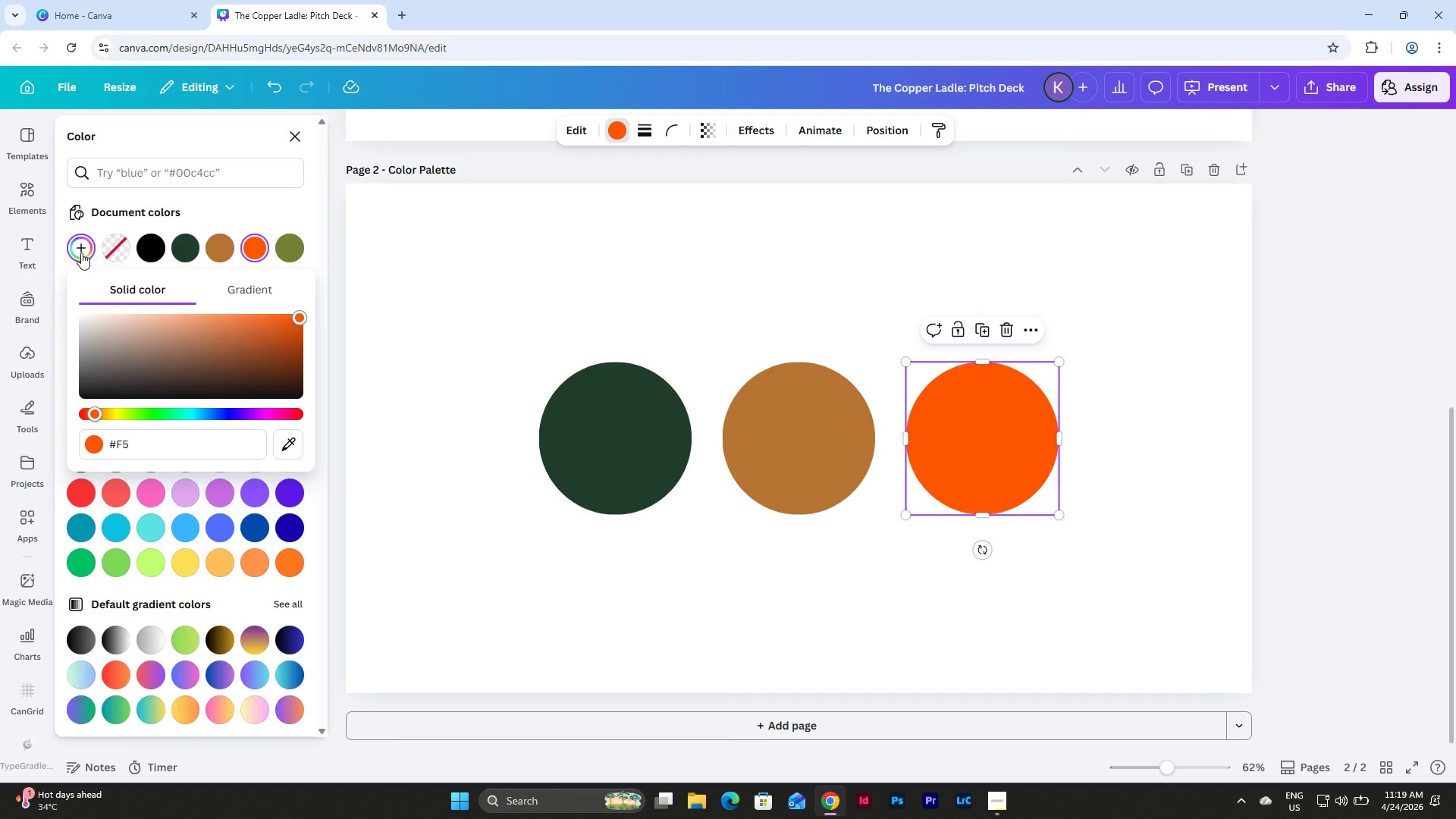 
type(f1e8)
 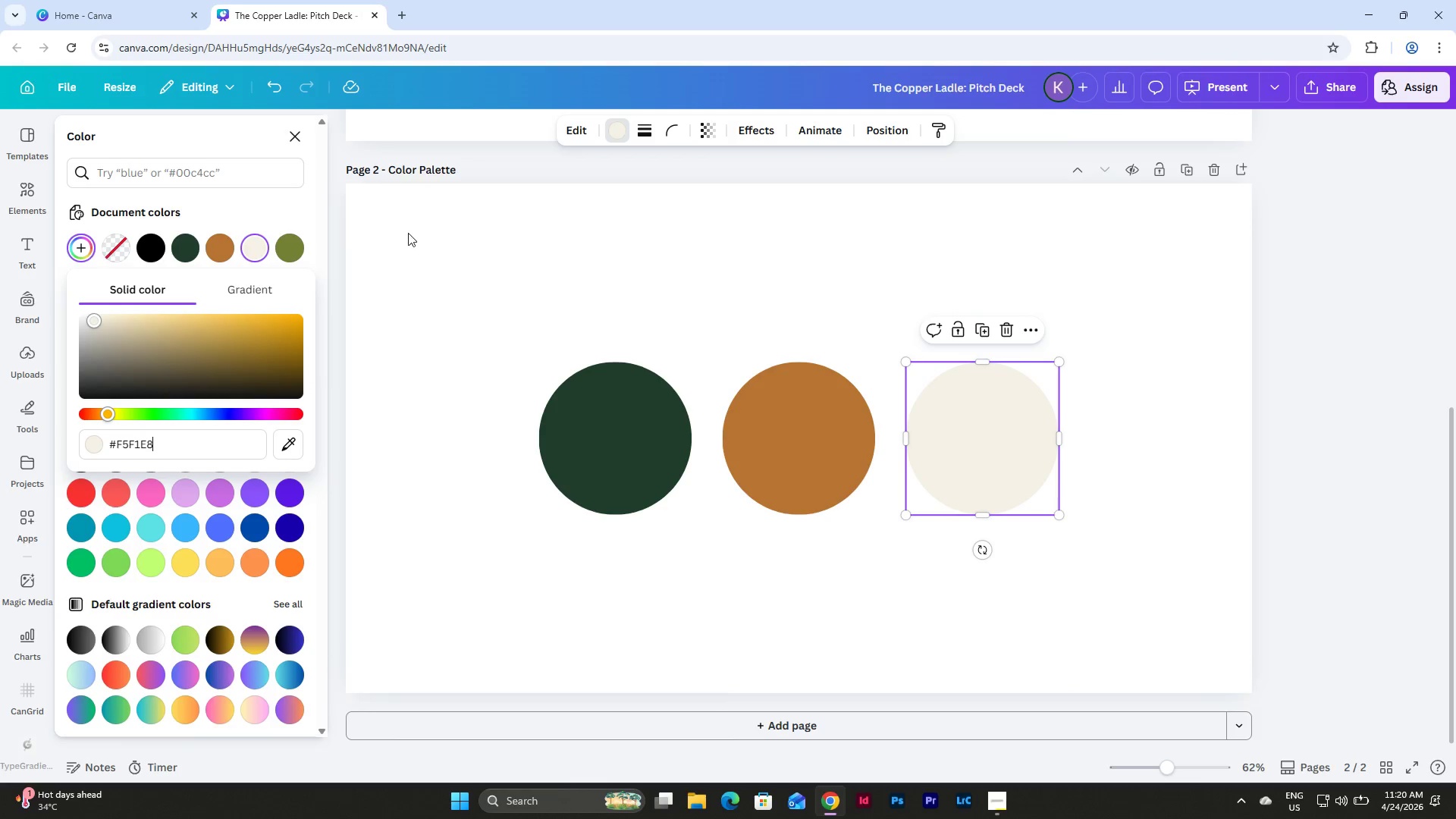 
left_click([629, 212])
 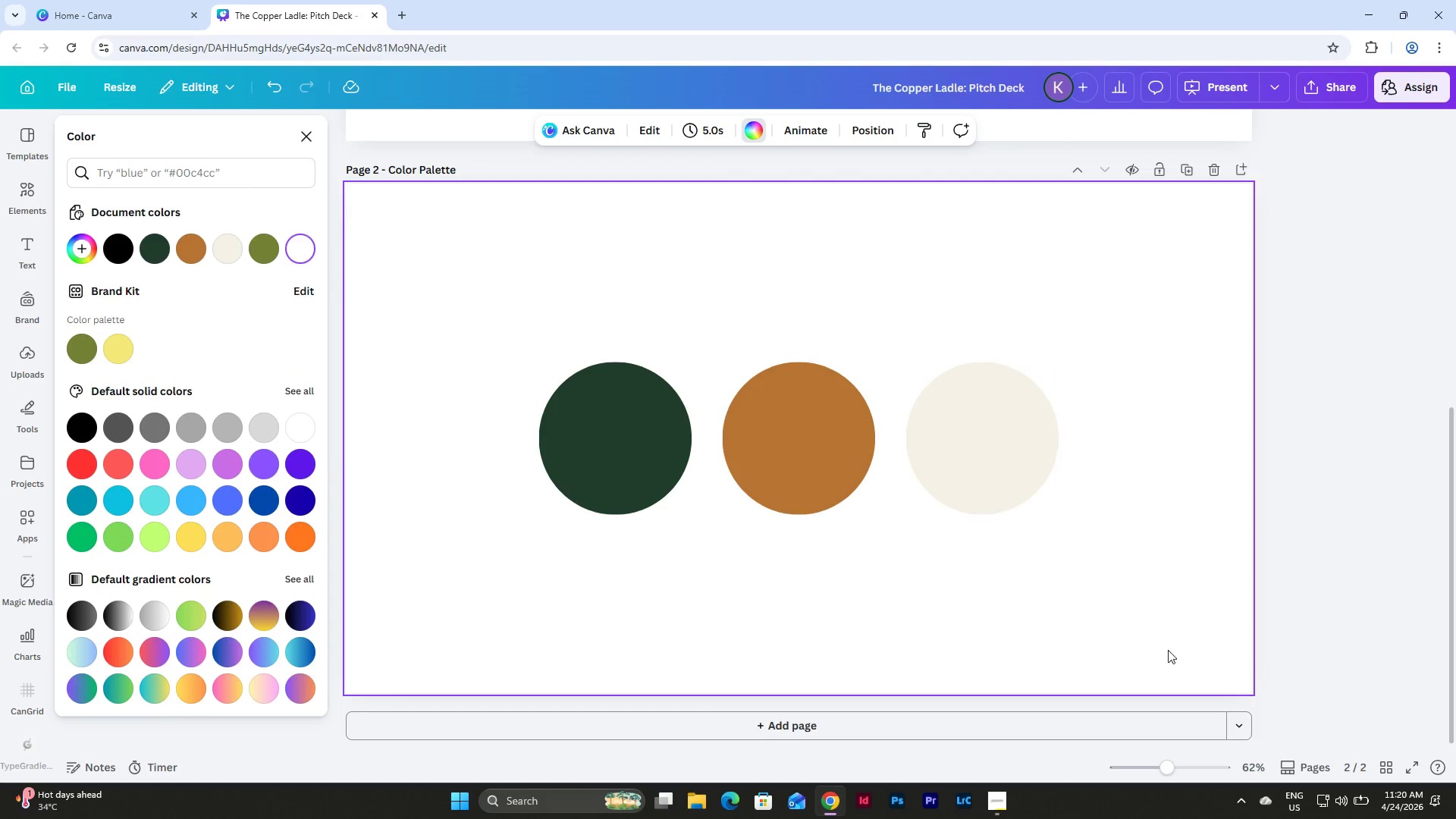 
left_click_drag(start_coordinate=[1179, 676], to_coordinate=[419, 317])
 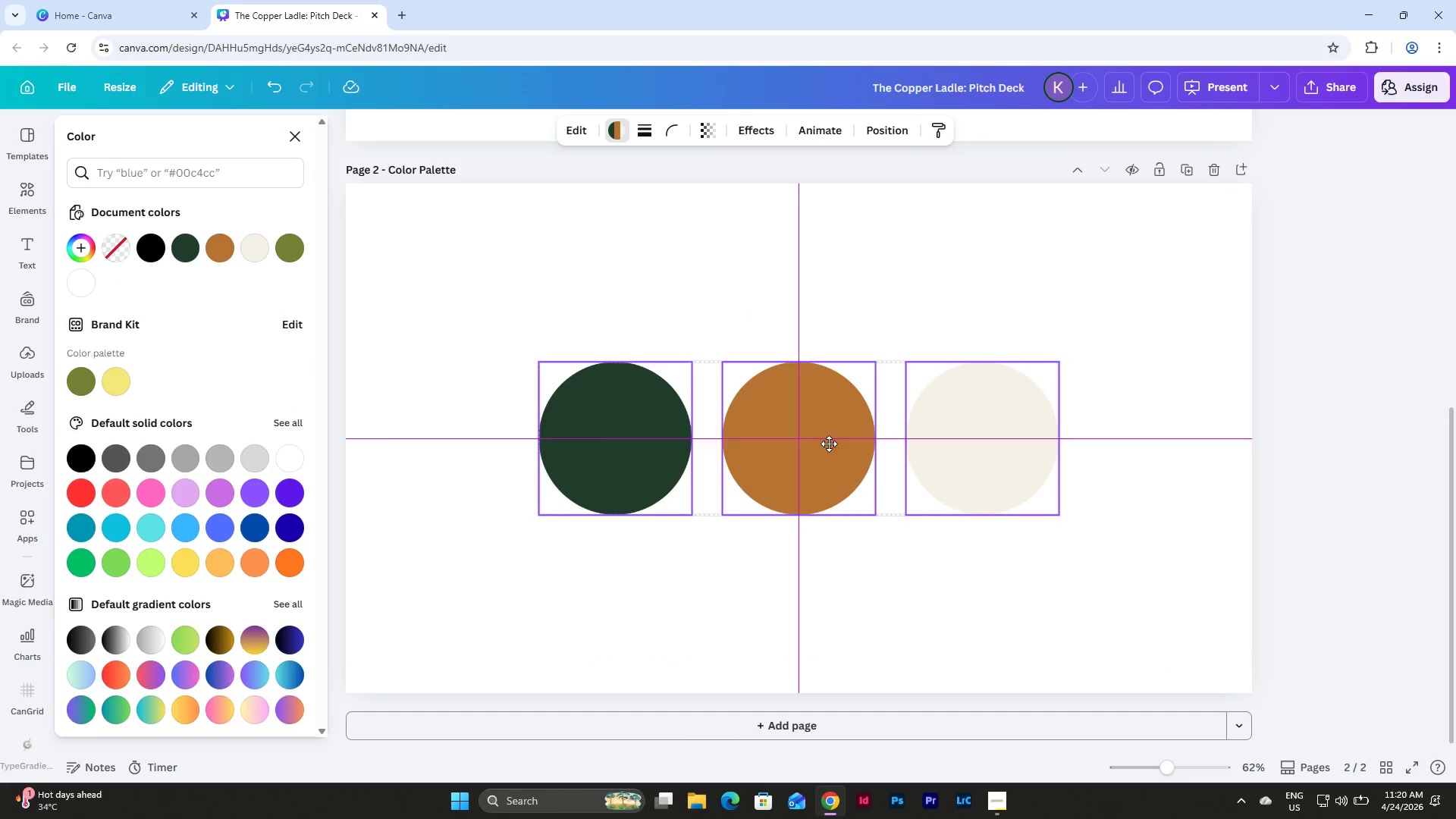 
left_click([919, 557])
 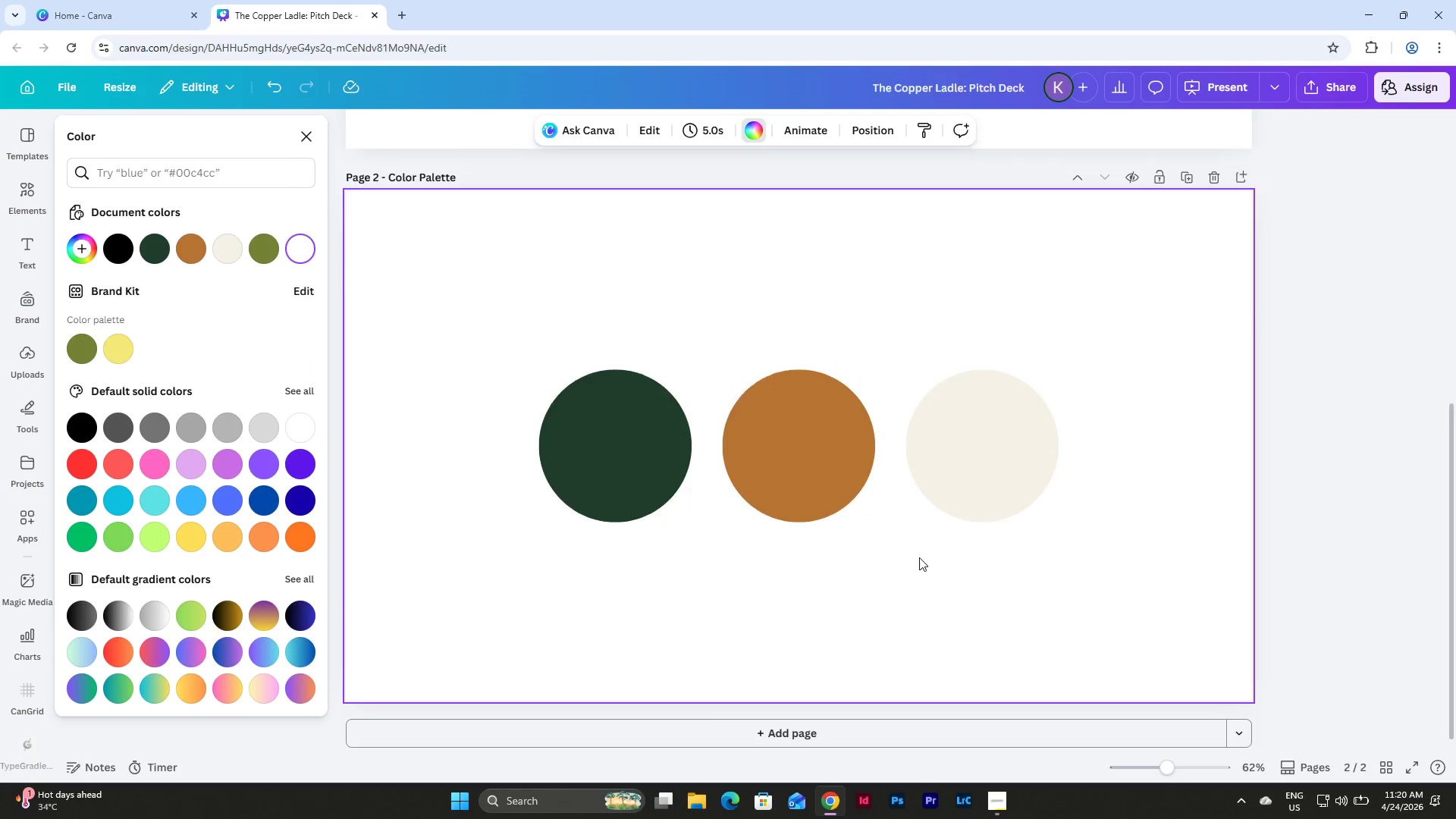 
left_click([681, 359])
 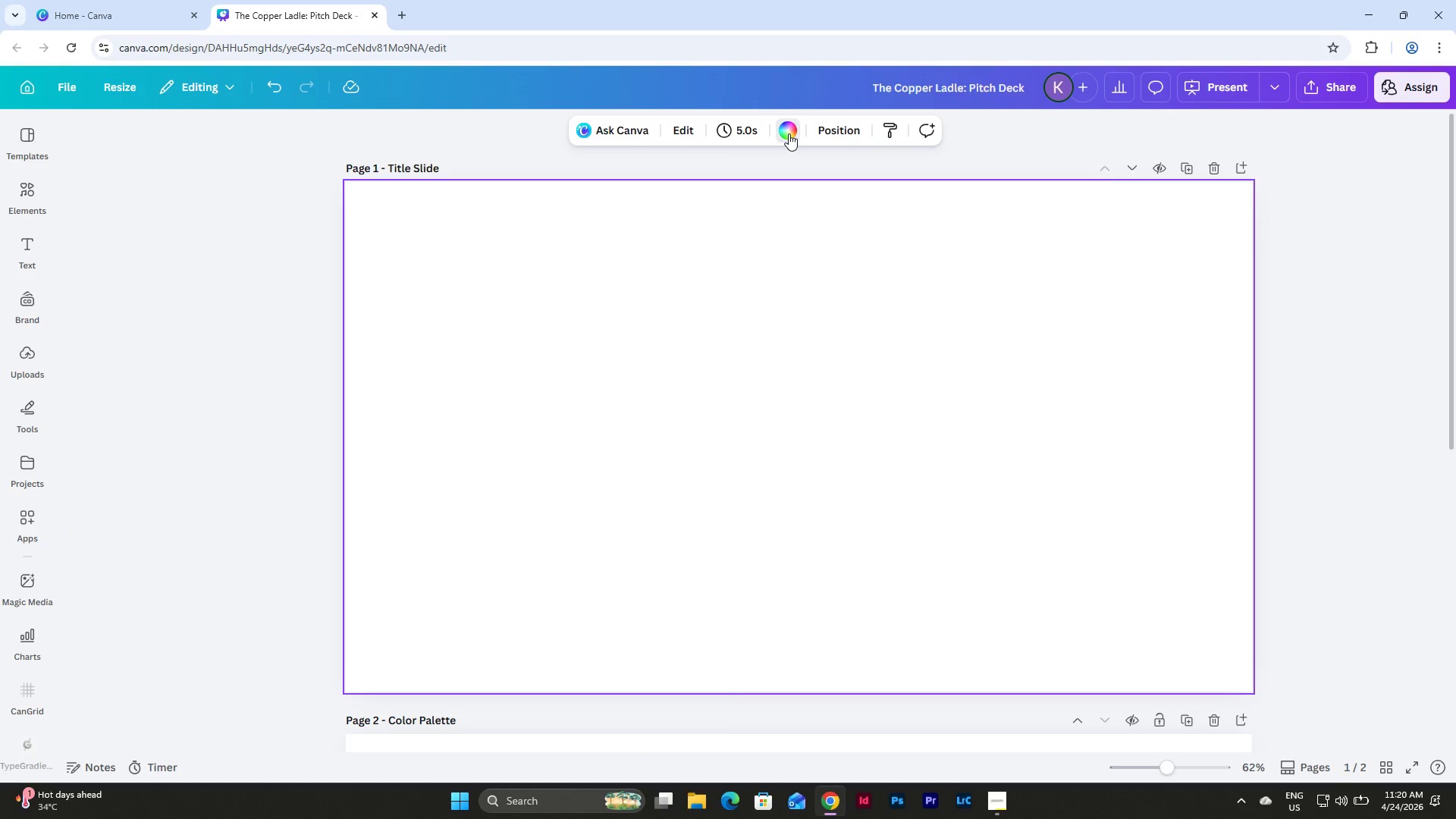 
scroll: coordinate [919, 557], scroll_direction: up, amount: 9.0
 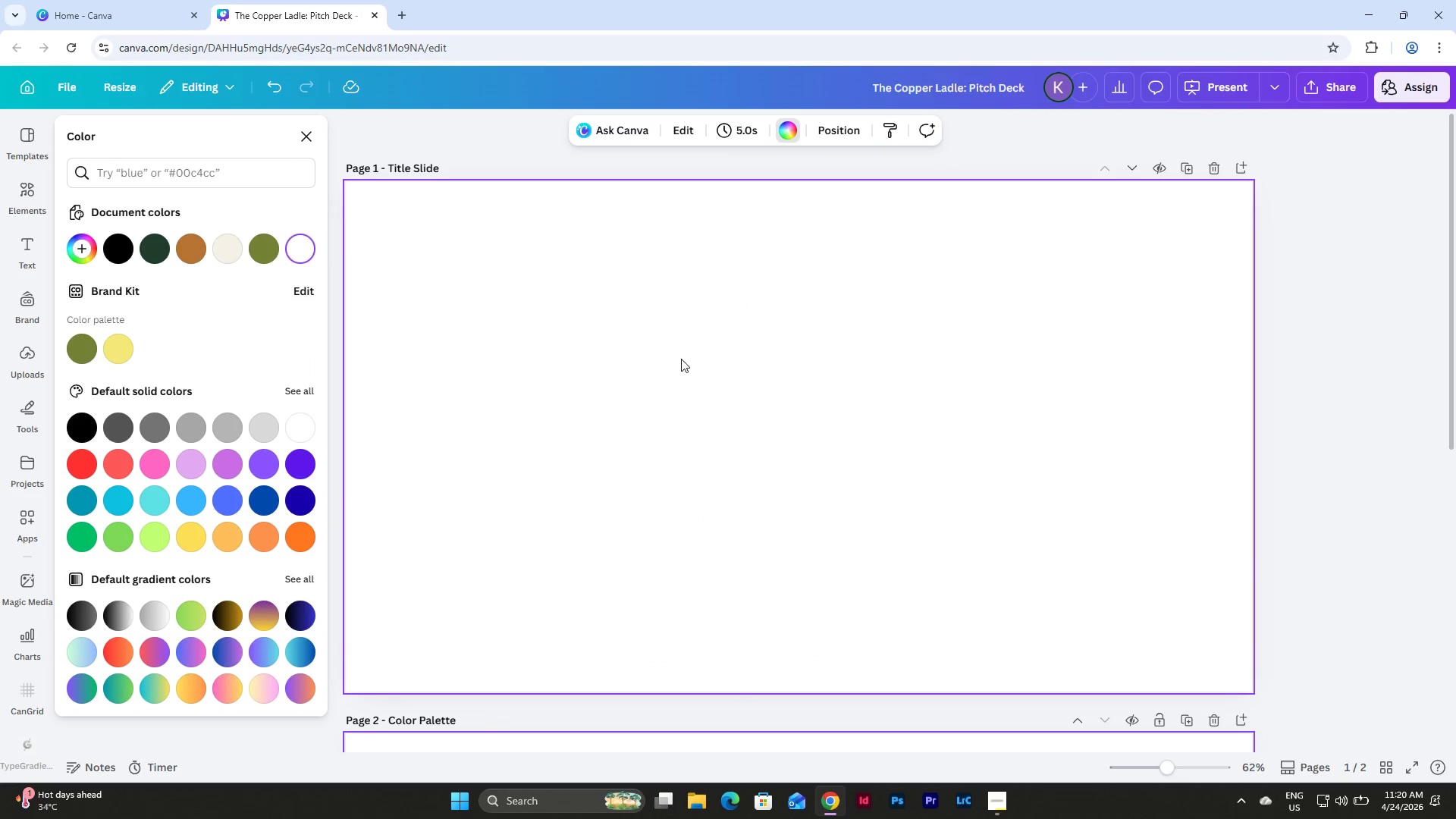 
double_click([789, 133])
 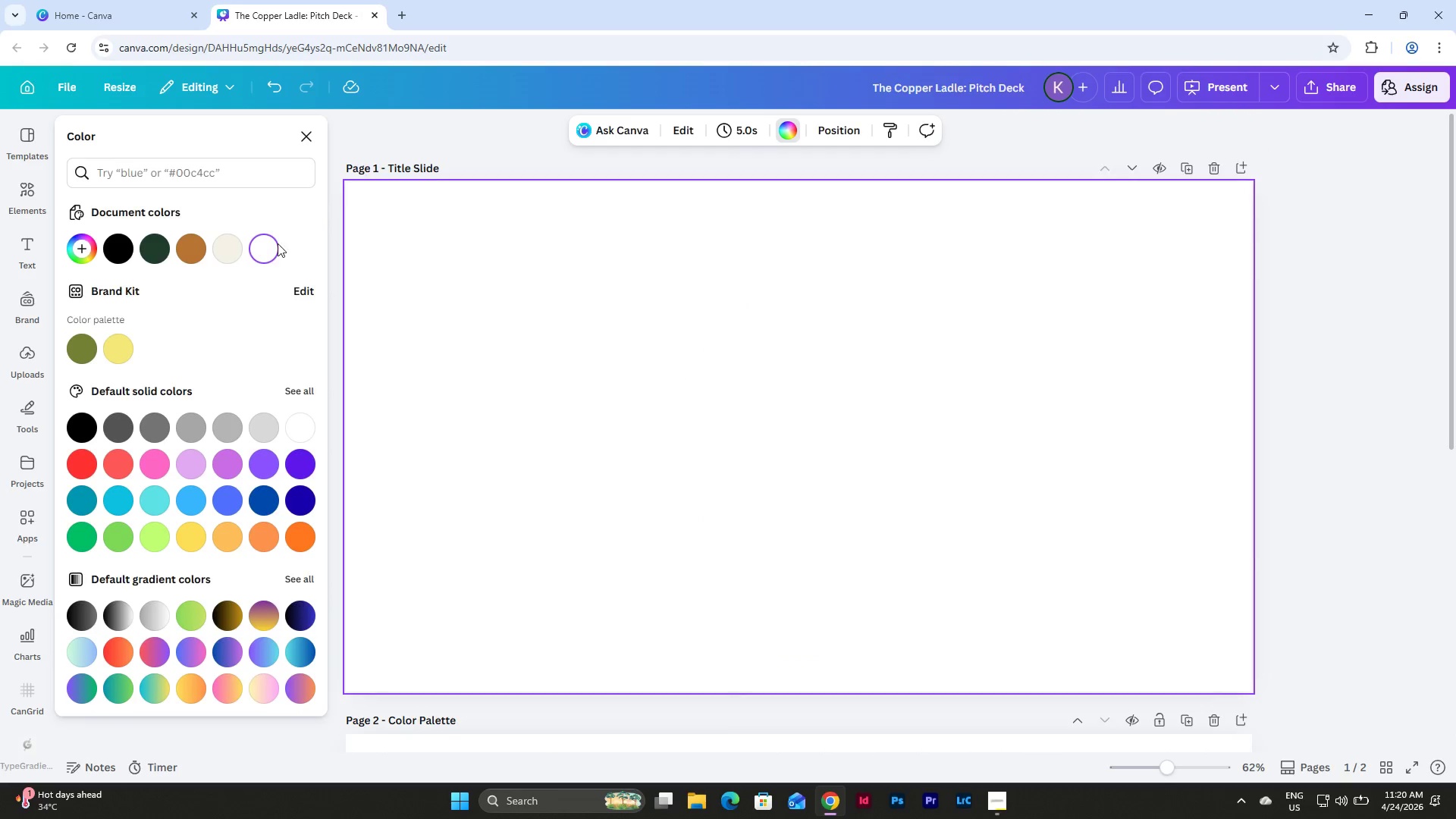 
left_click([228, 246])
 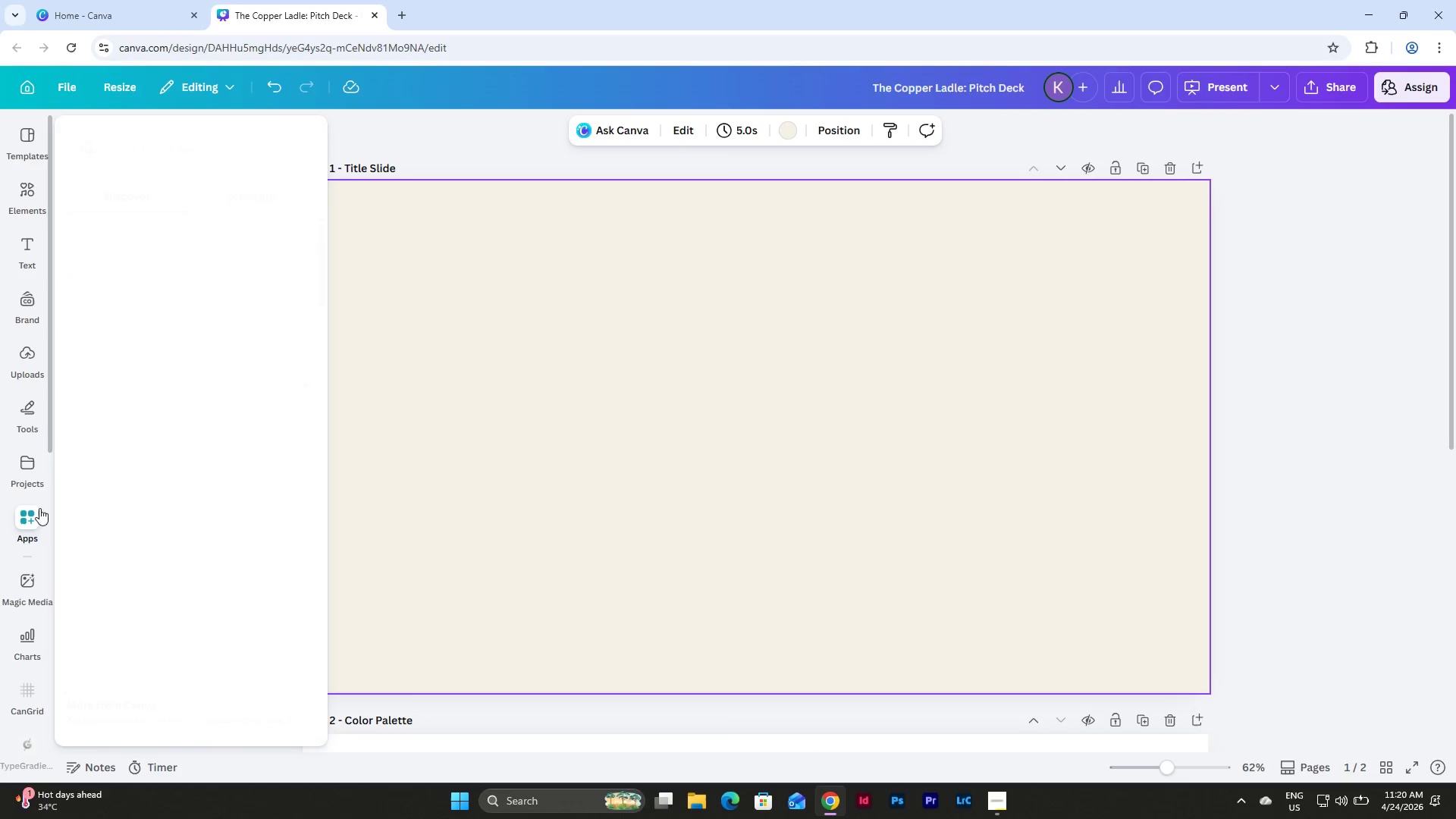 
left_click([24, 302])
 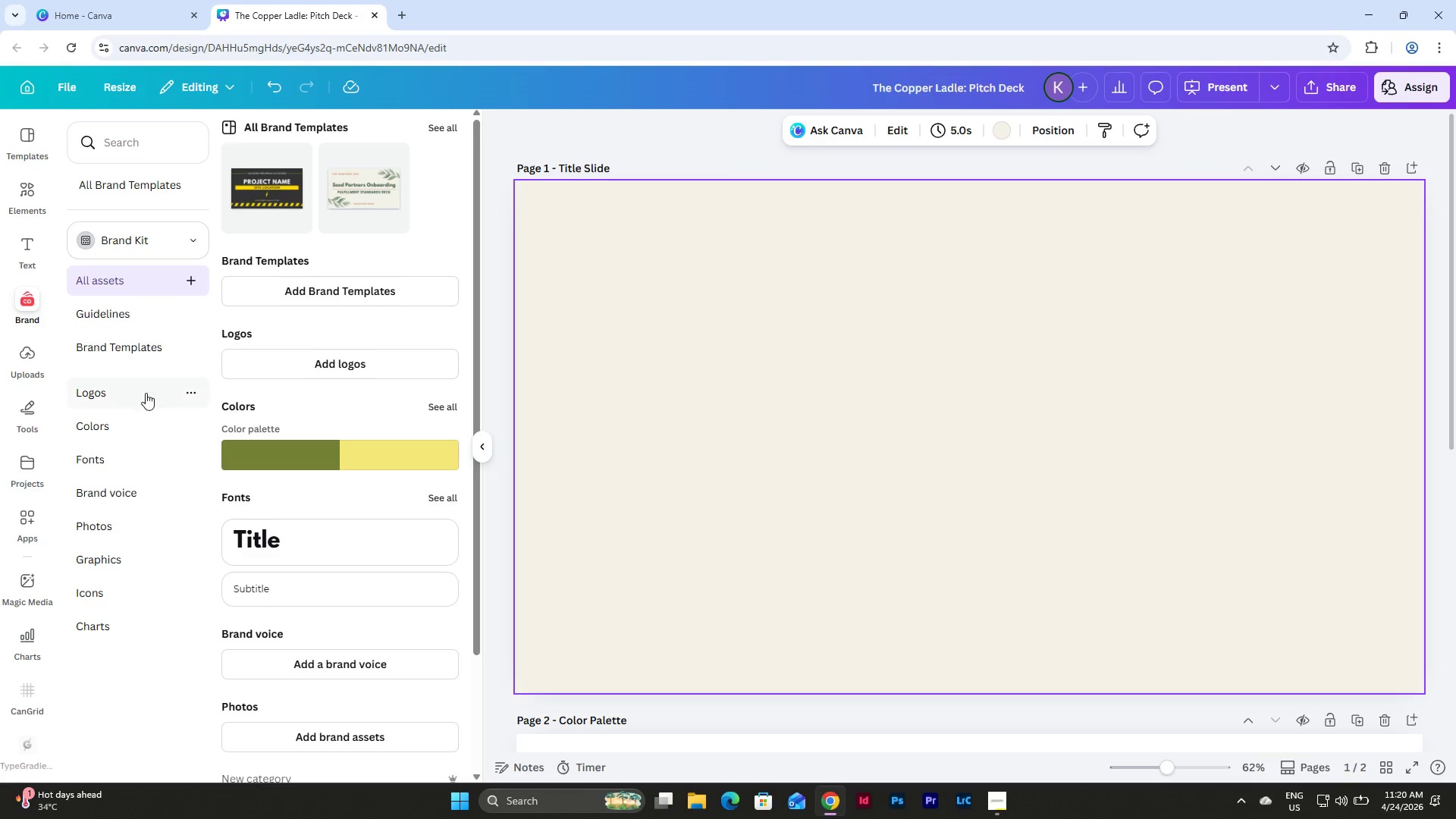 
left_click([115, 425])
 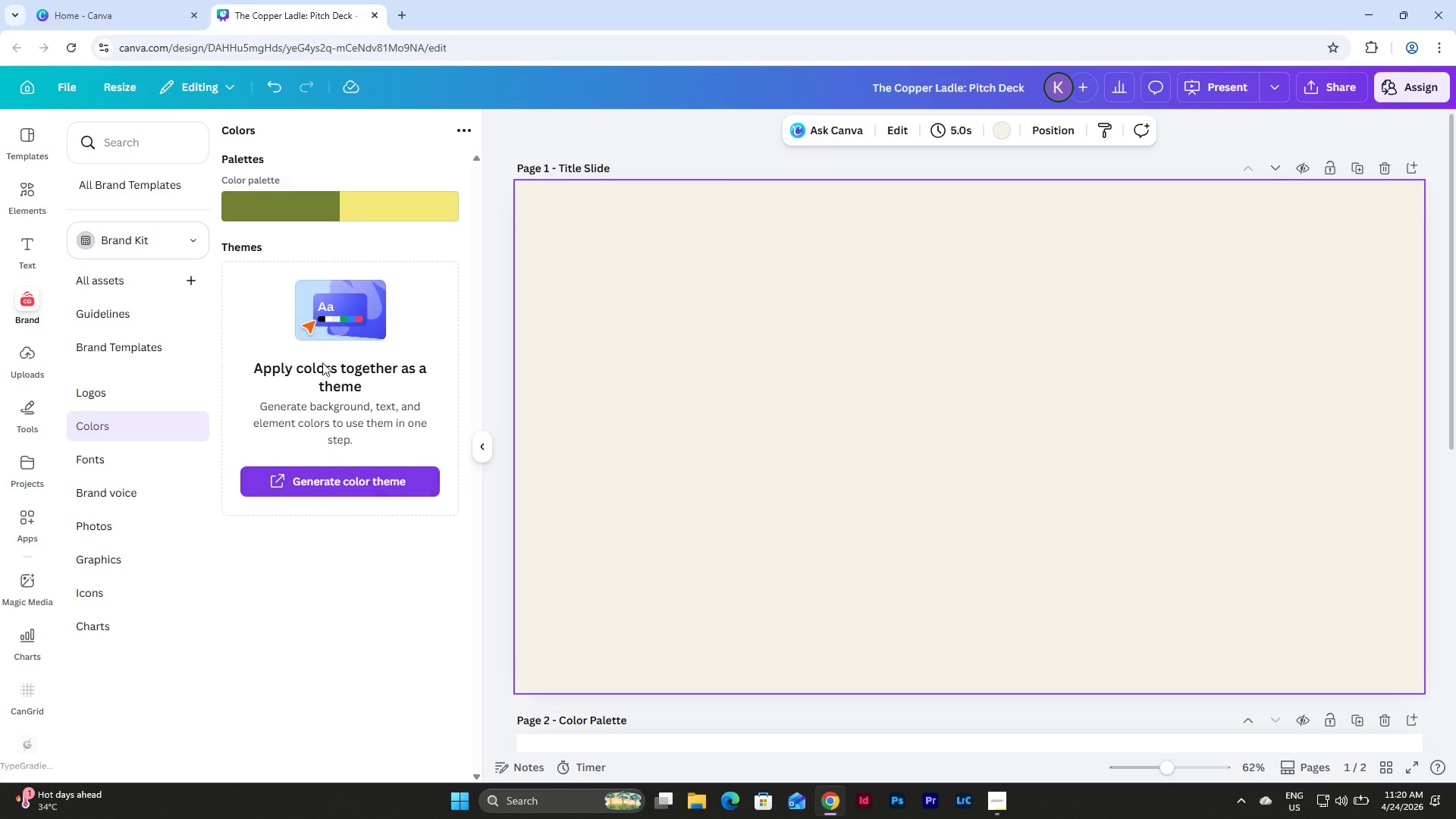 
scroll: coordinate [345, 319], scroll_direction: up, amount: 4.0
 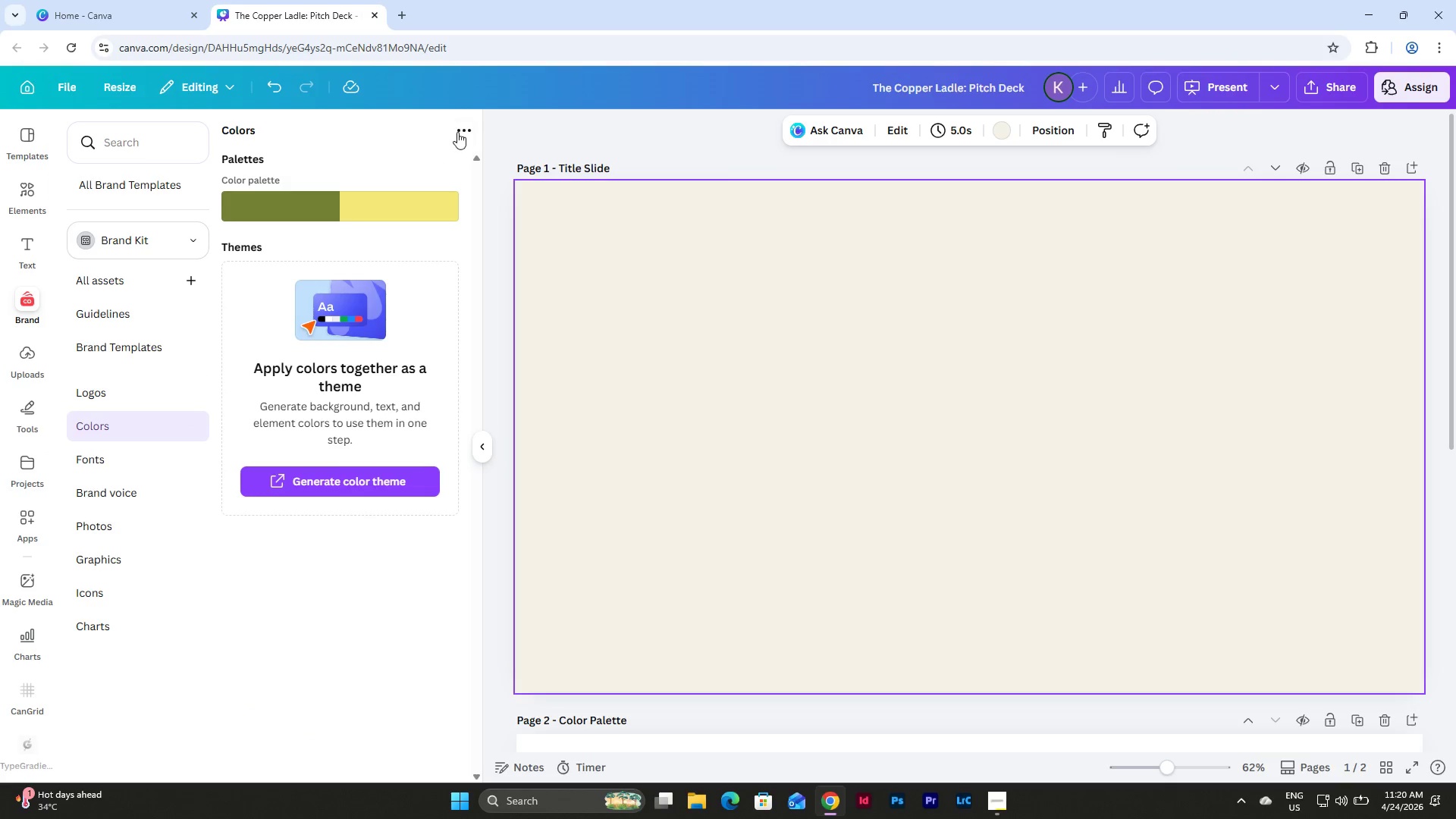 
left_click([458, 131])
 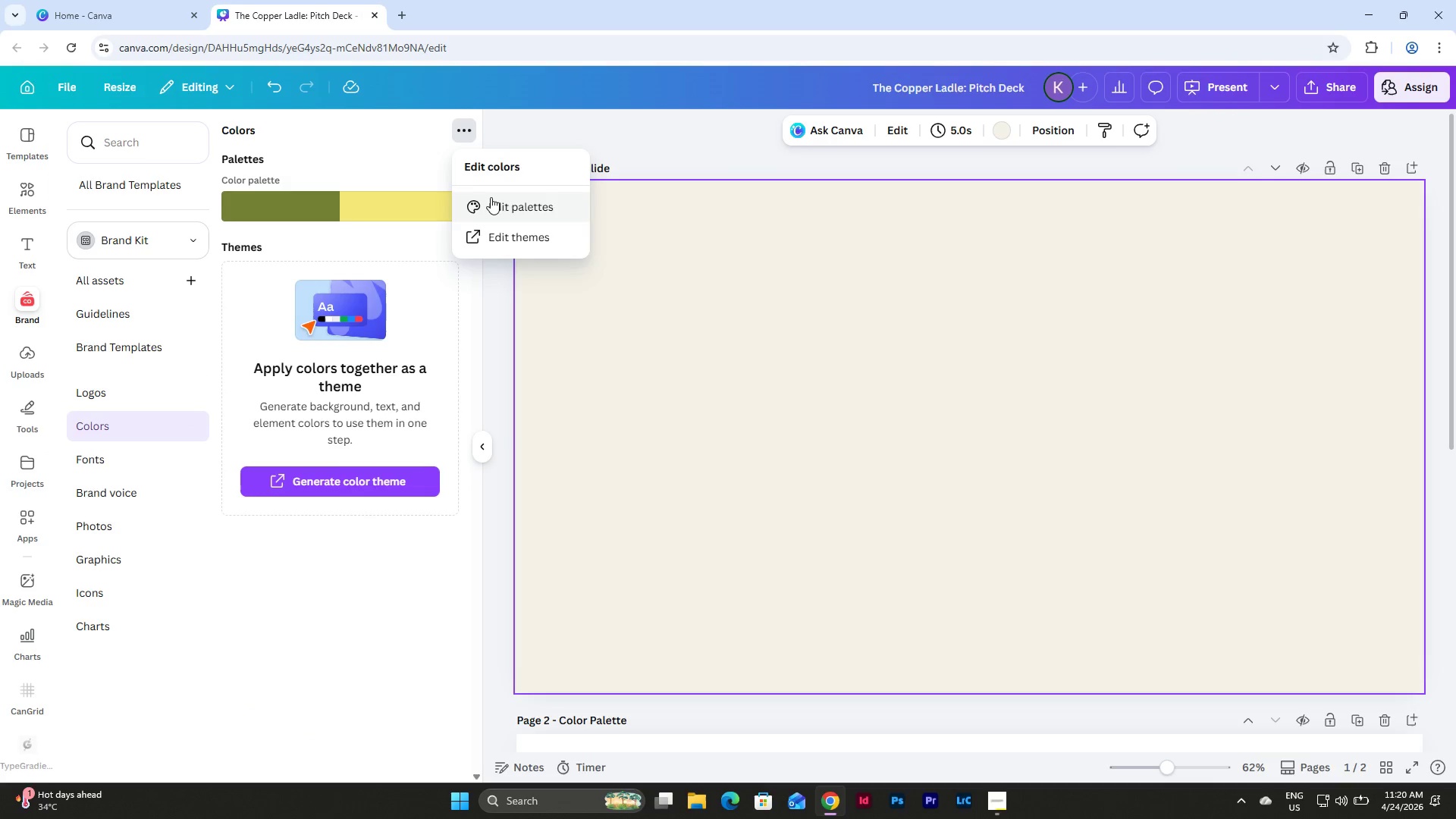 
left_click([497, 209])
 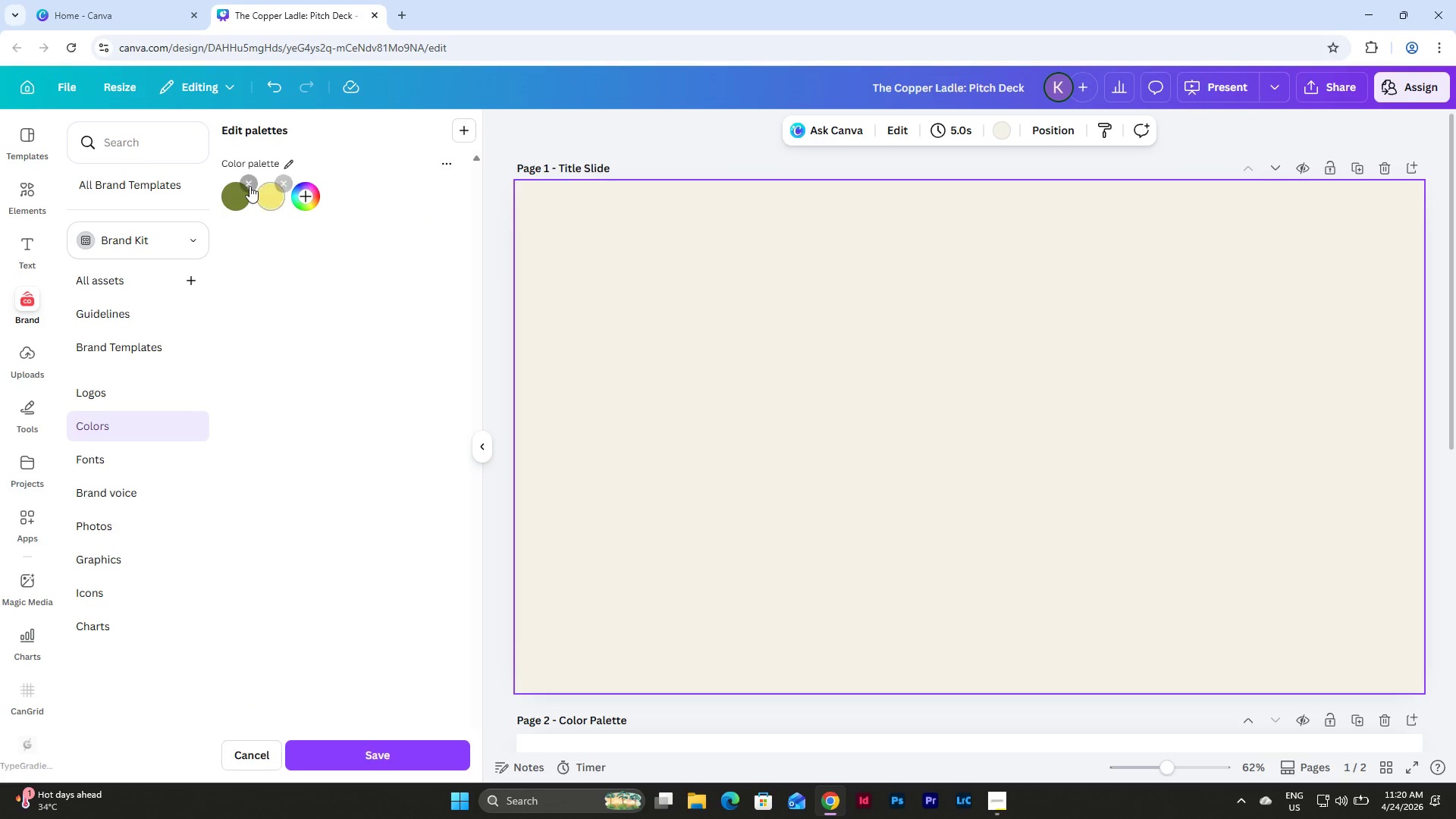 
double_click([246, 186])
 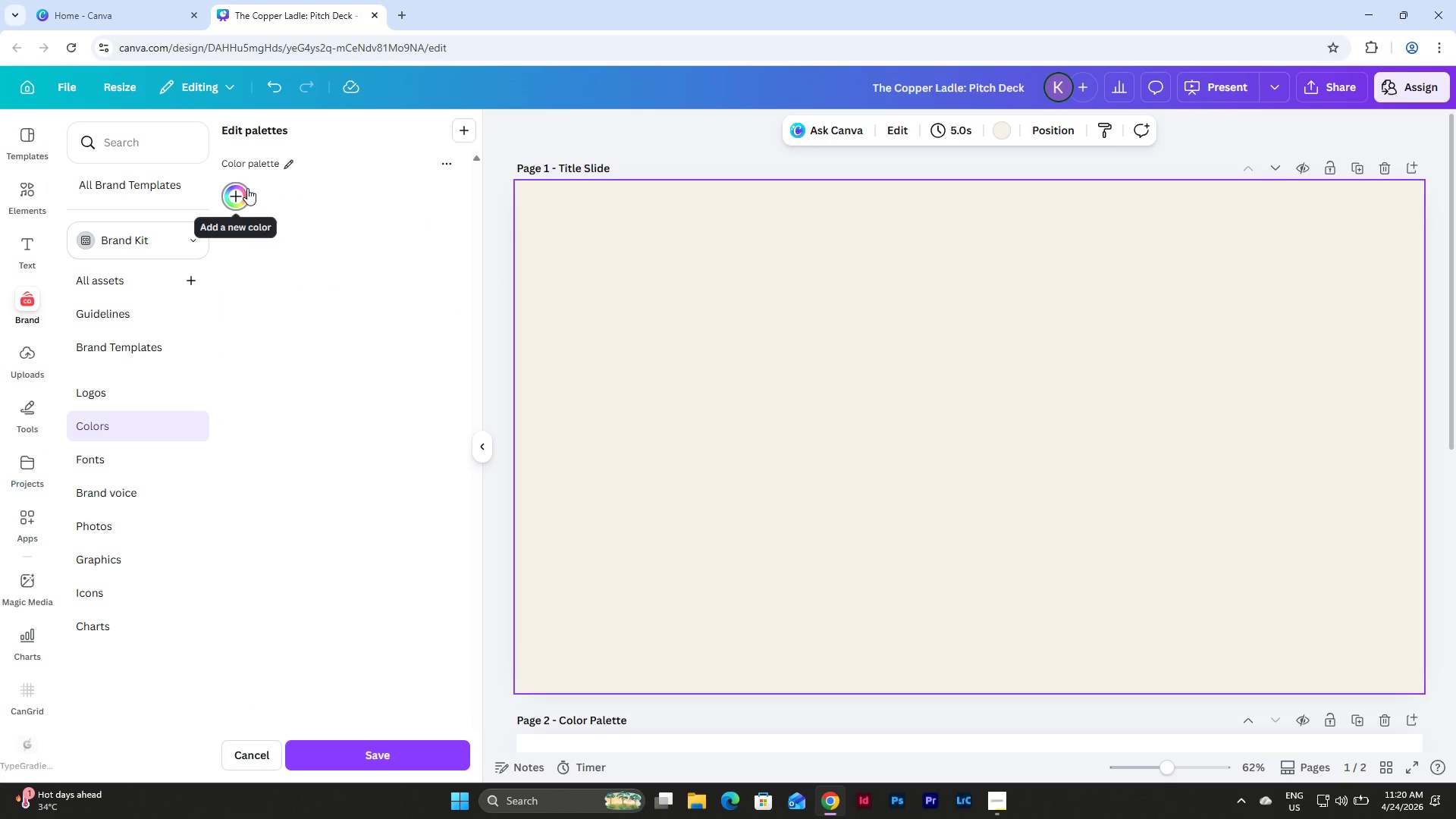 
left_click([233, 189])
 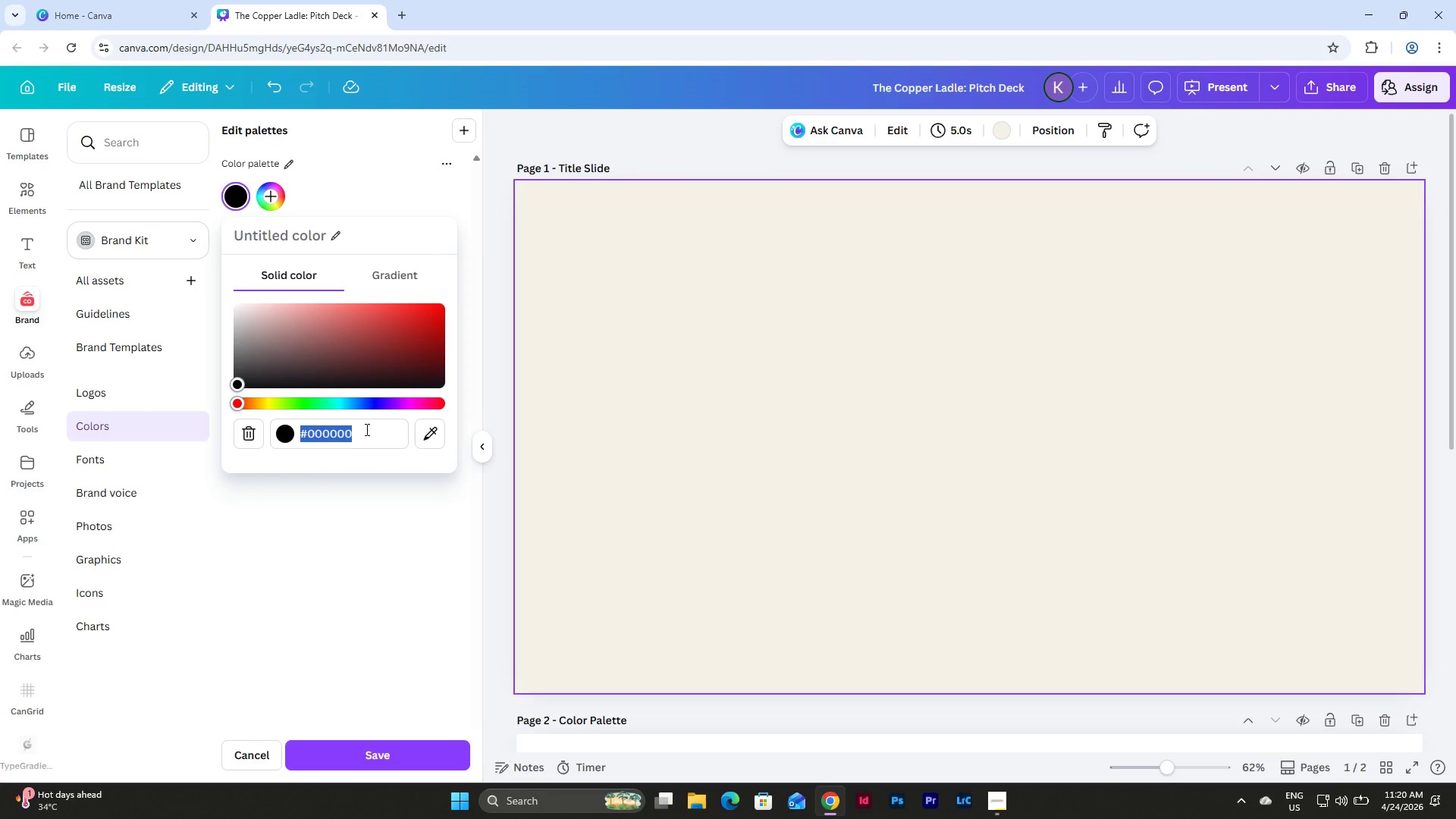 
key(Backspace)
 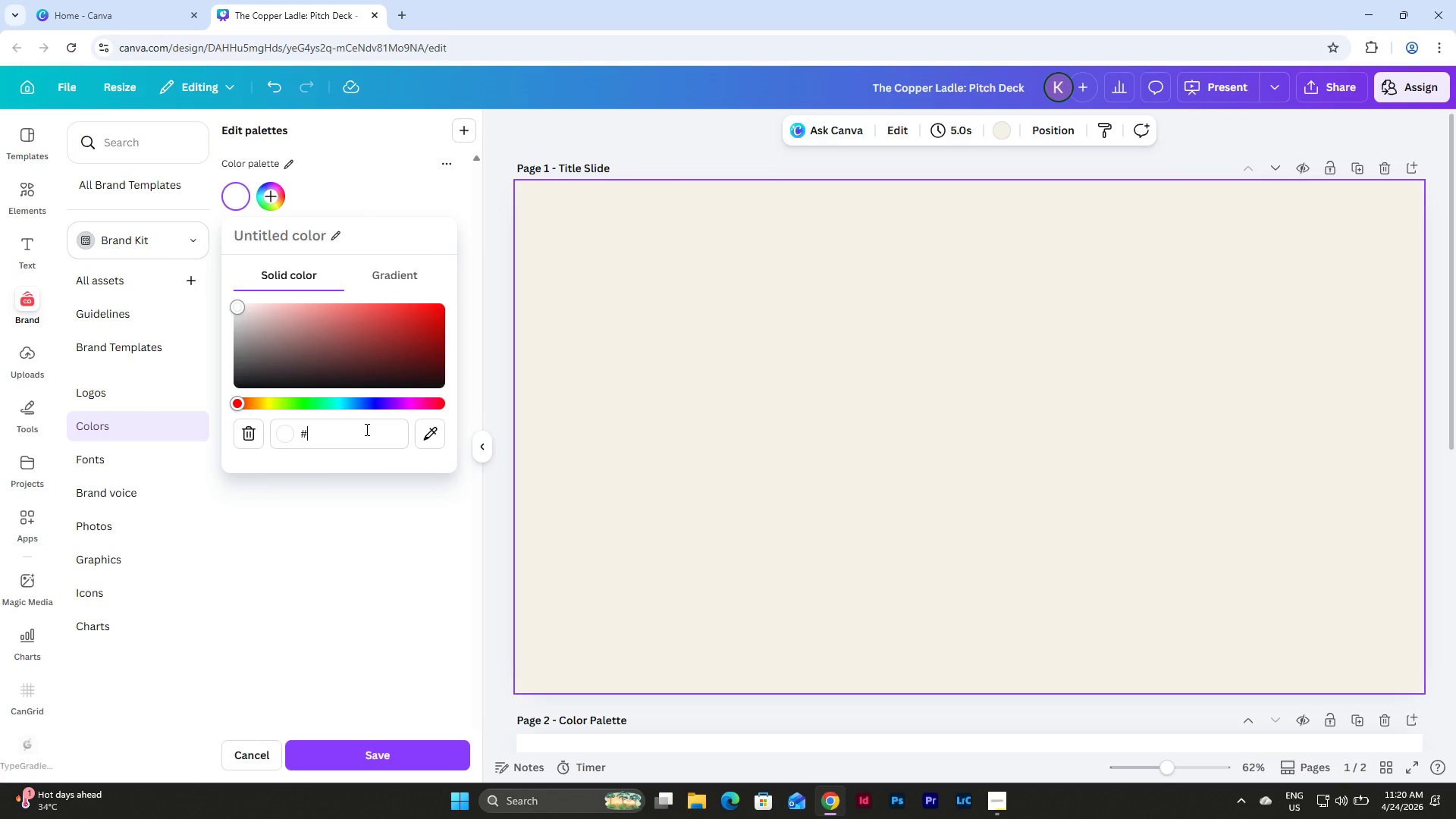 
type(fe5)
key(Backspace)
key(Backspace)
type(5f1e8)
 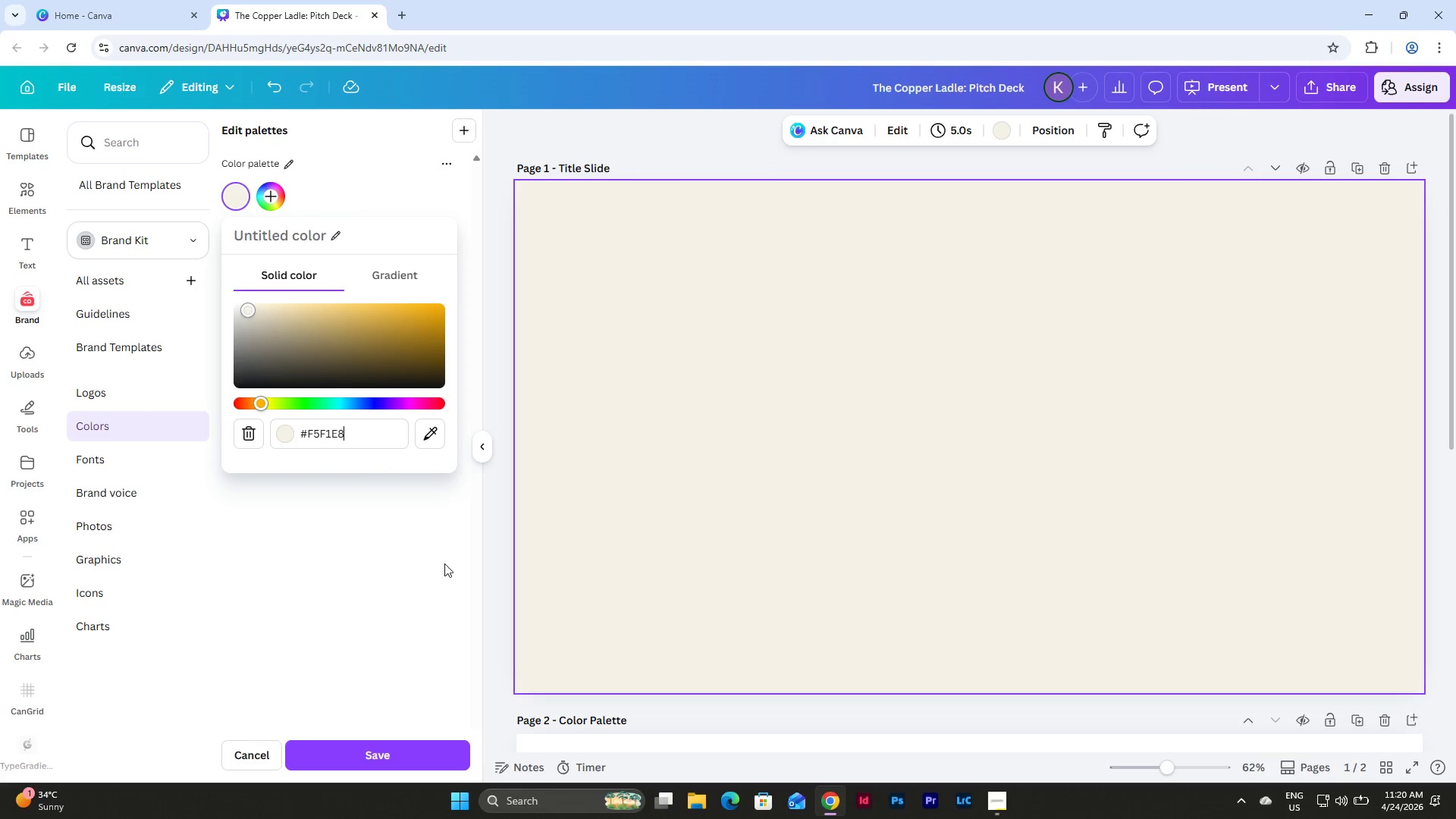 
left_click([427, 573])
 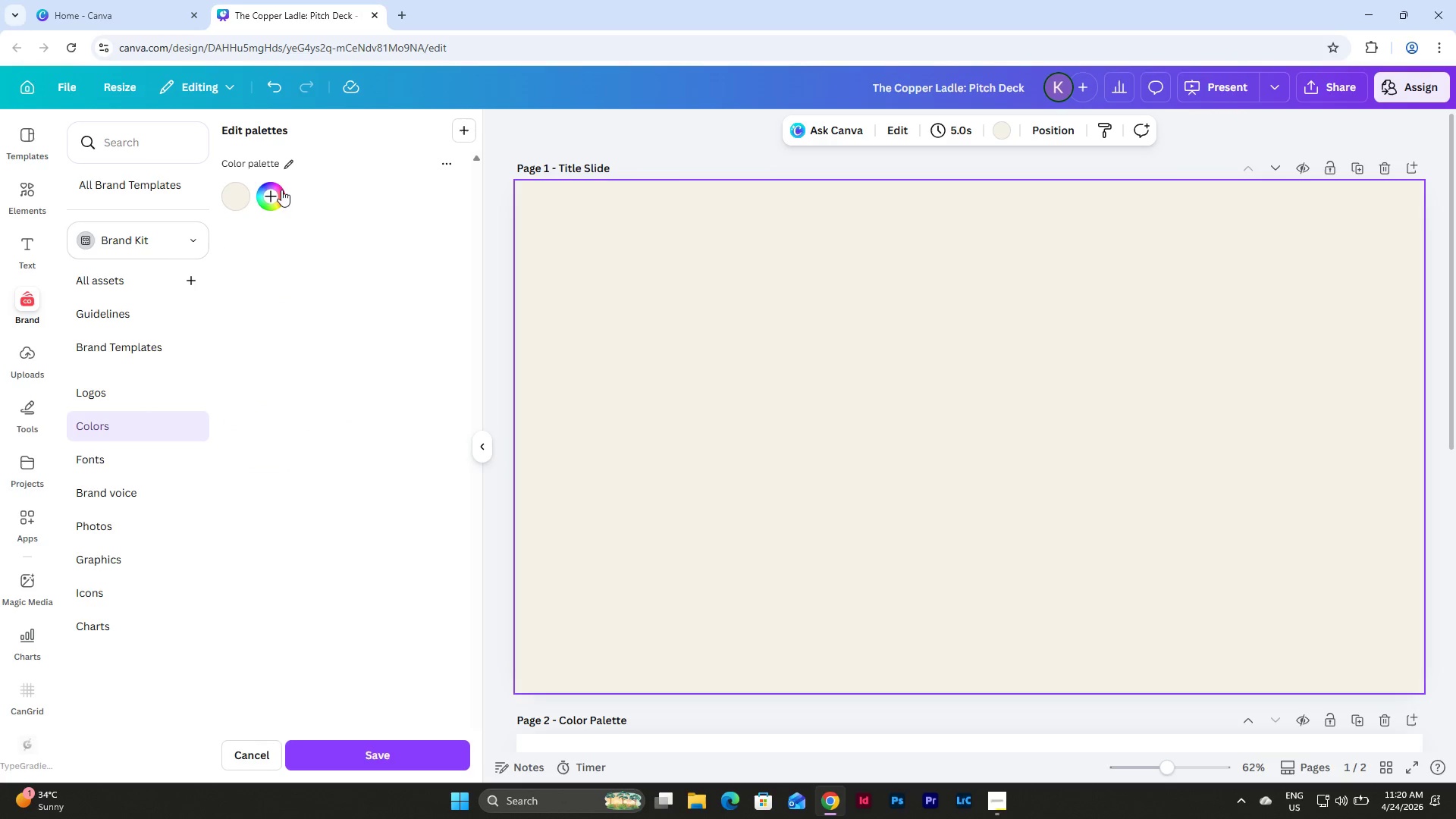 
left_click([273, 195])
 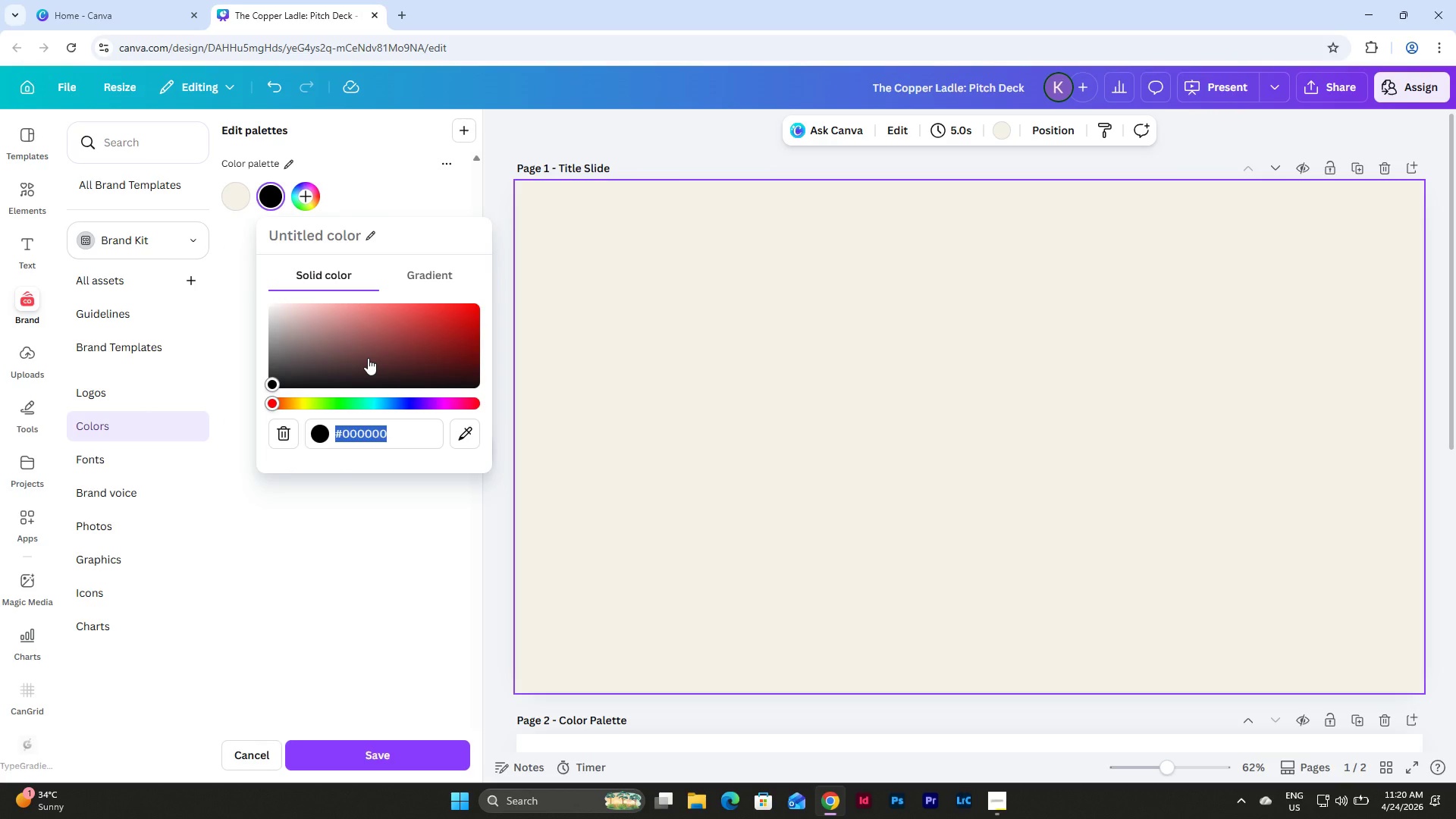 
type(1f3d2b)
 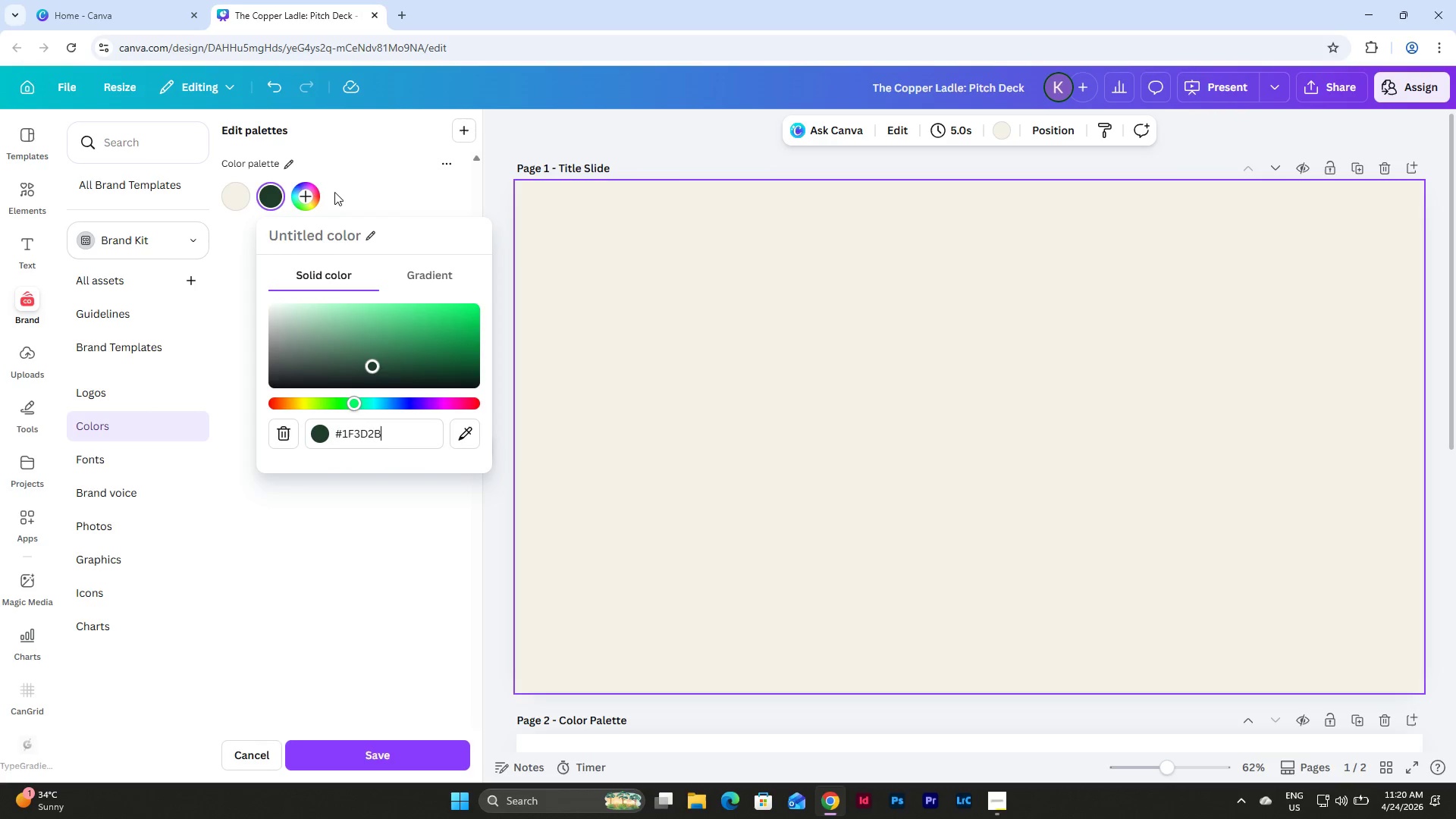 
left_click([303, 192])
 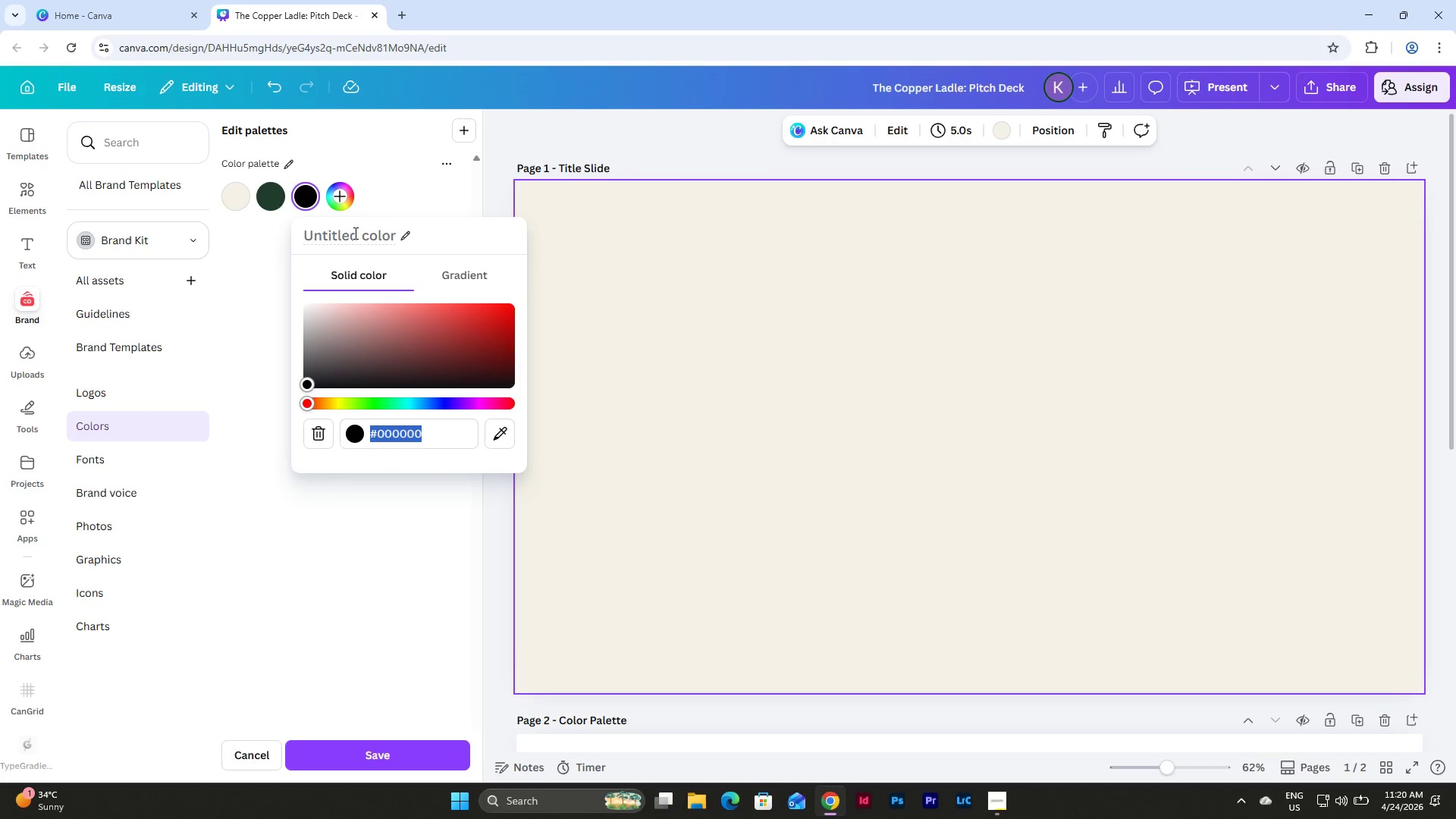 
mouse_move([242, 193])
 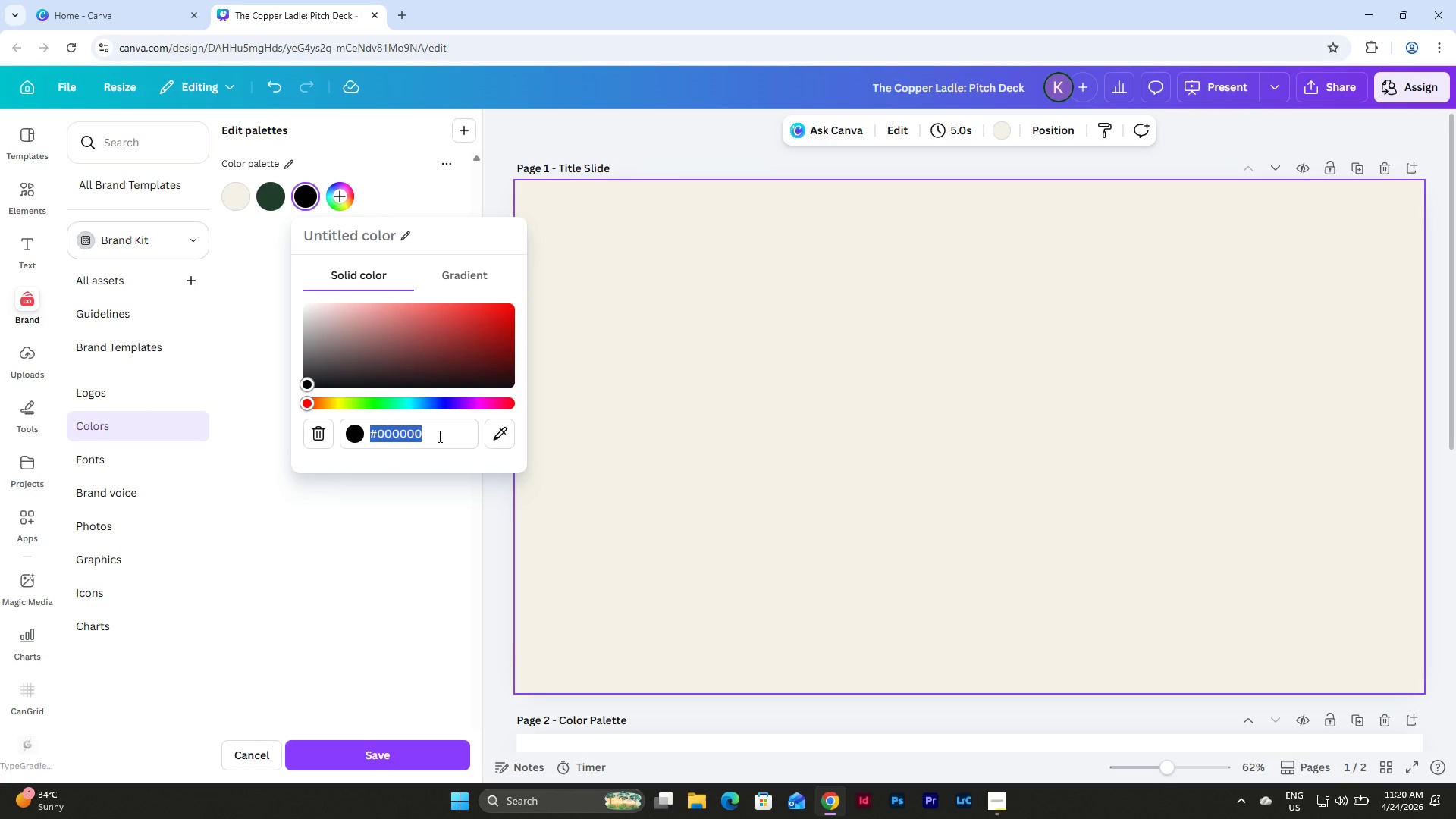 
key(Backspace)
type(b87333)
 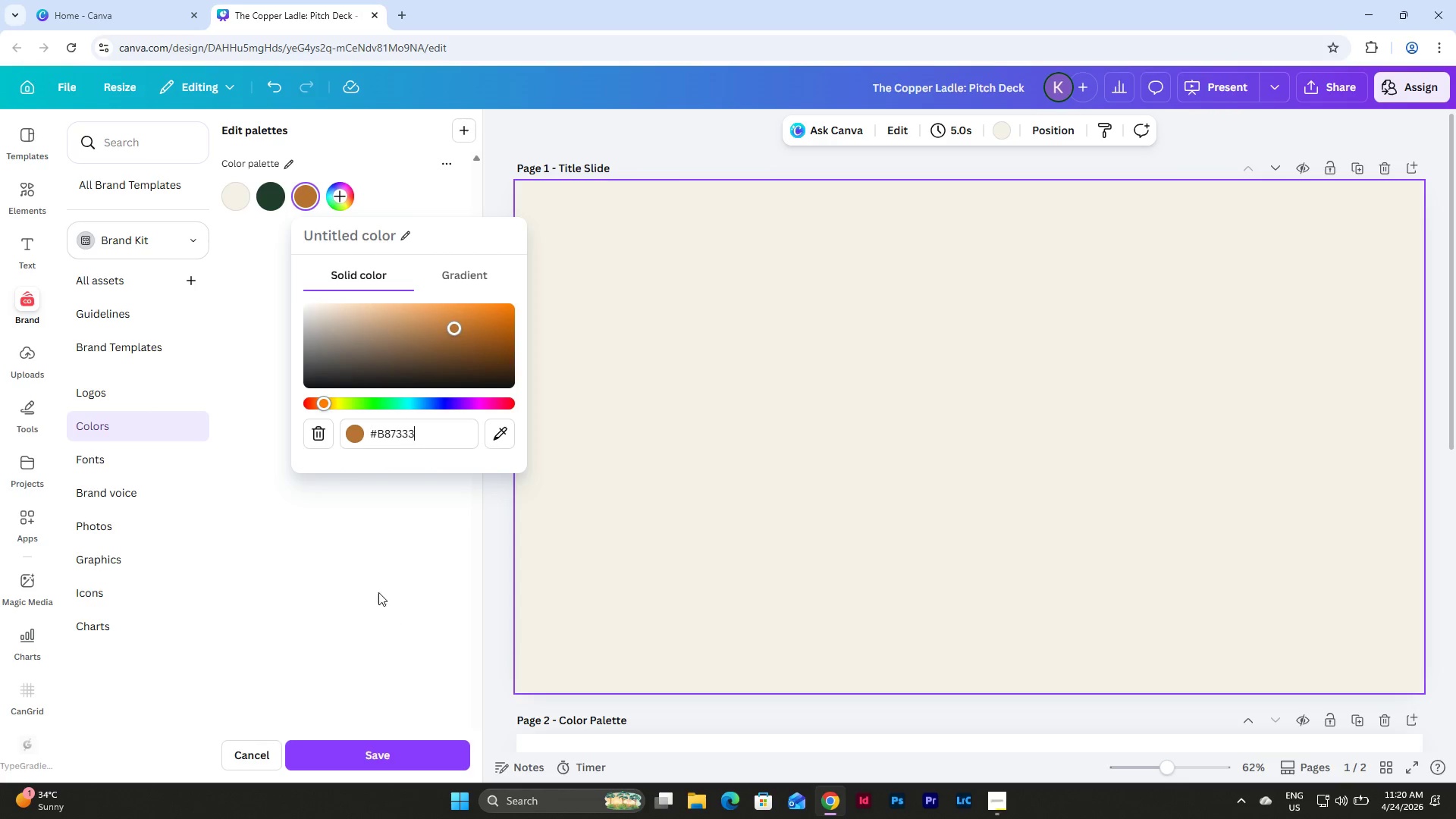 
left_click([378, 592])
 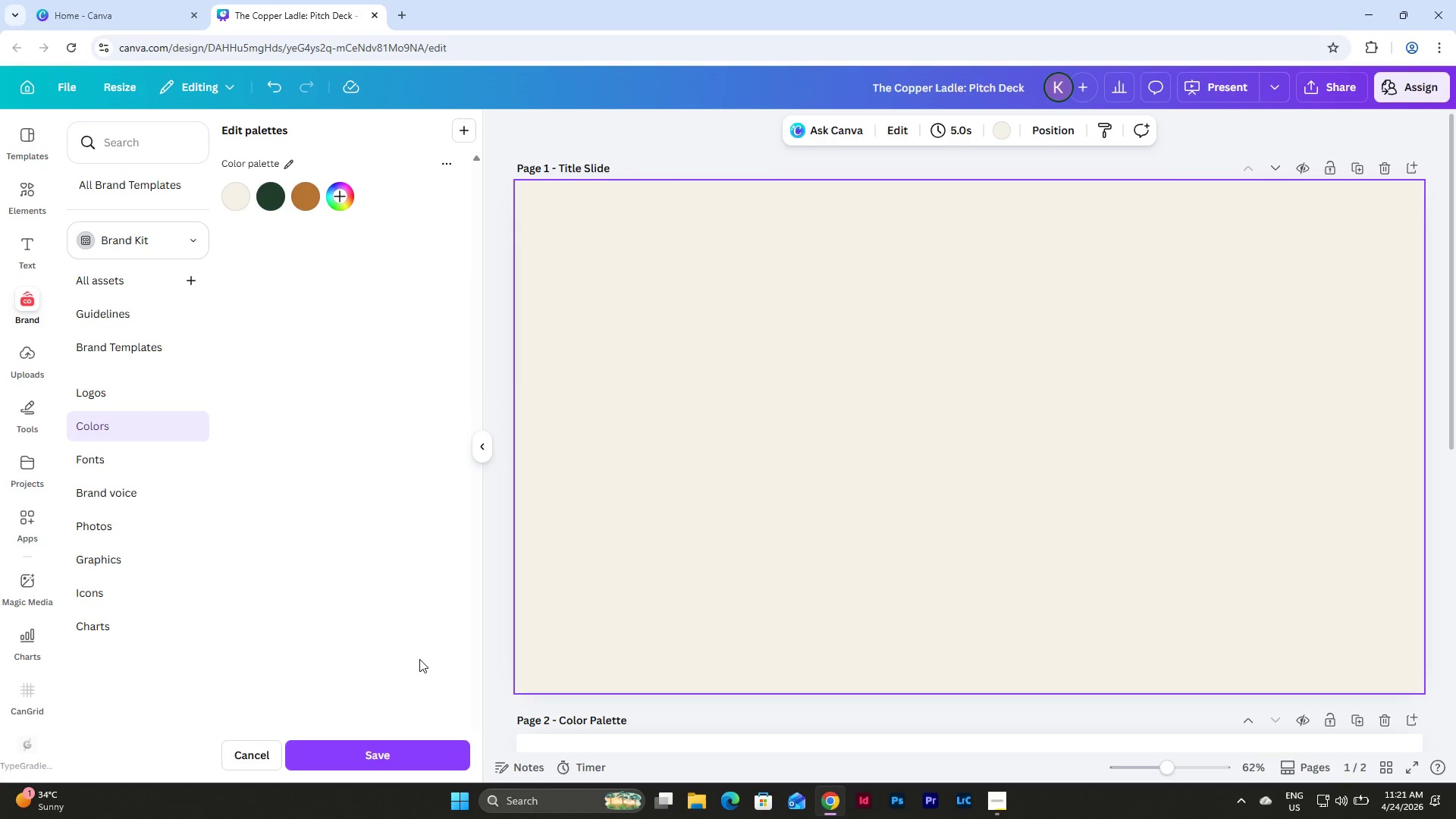 
left_click([378, 756])
 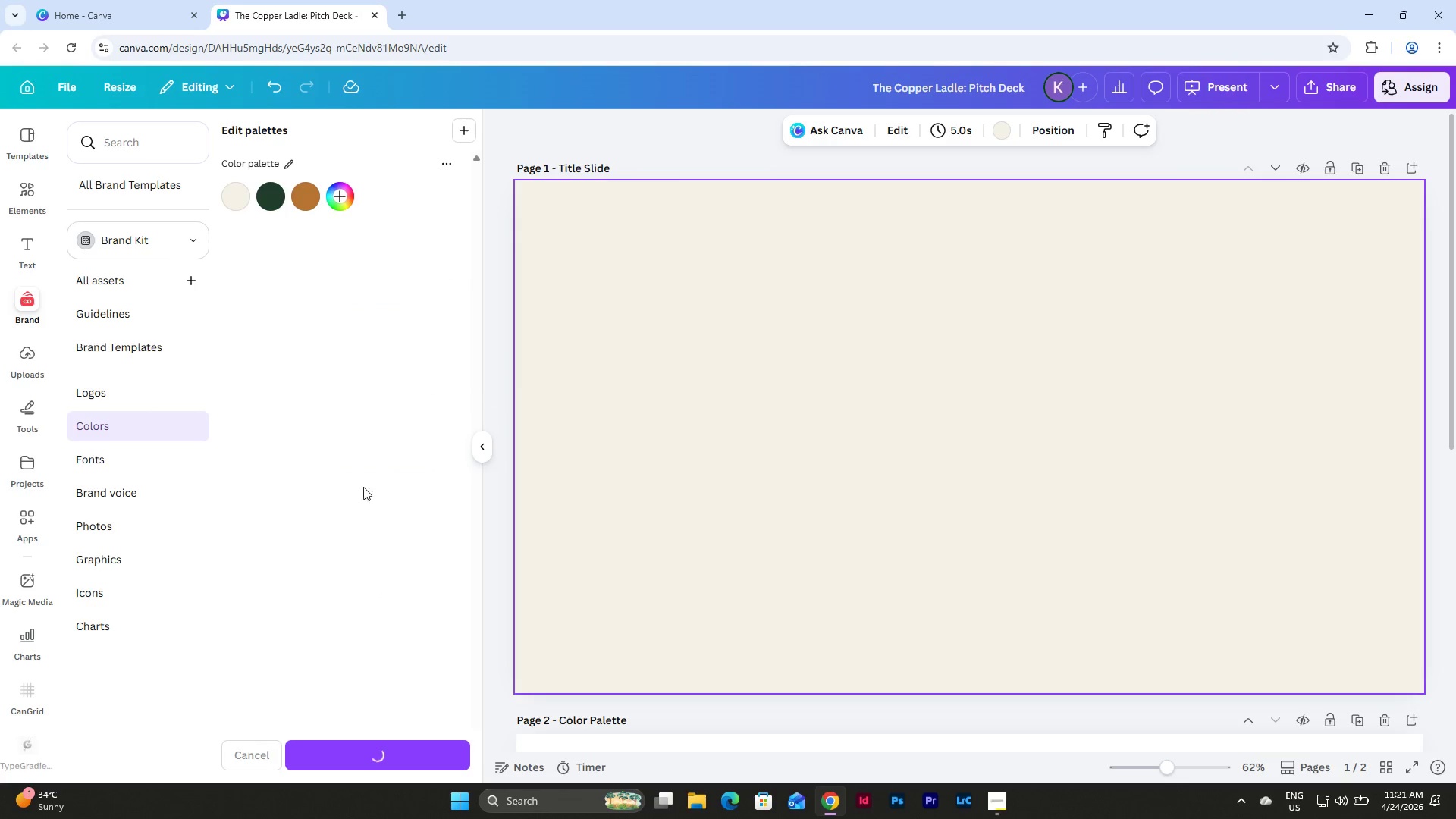 
mouse_move([347, 356])
 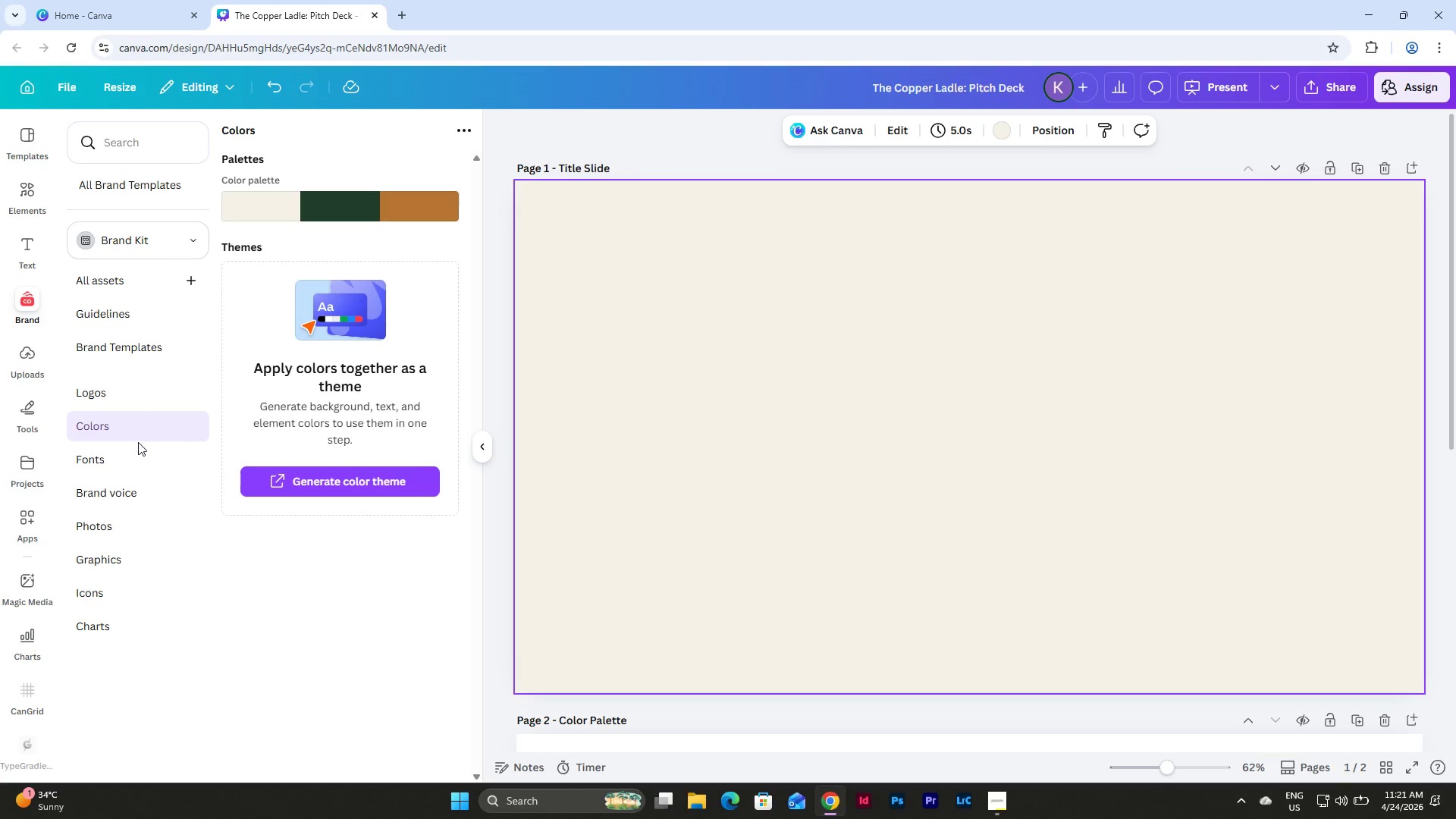 
left_click([133, 461])
 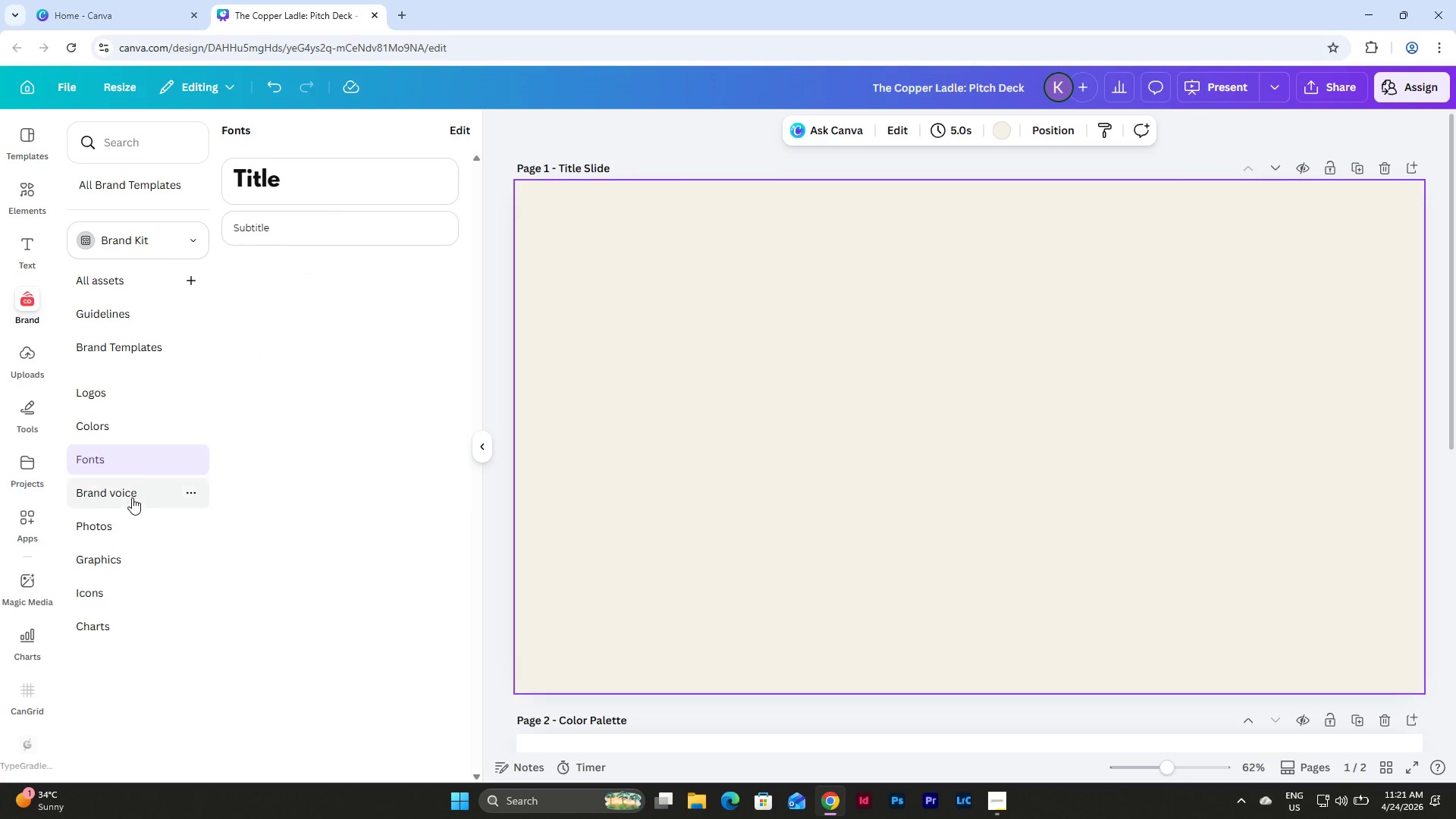 
left_click([132, 497])
 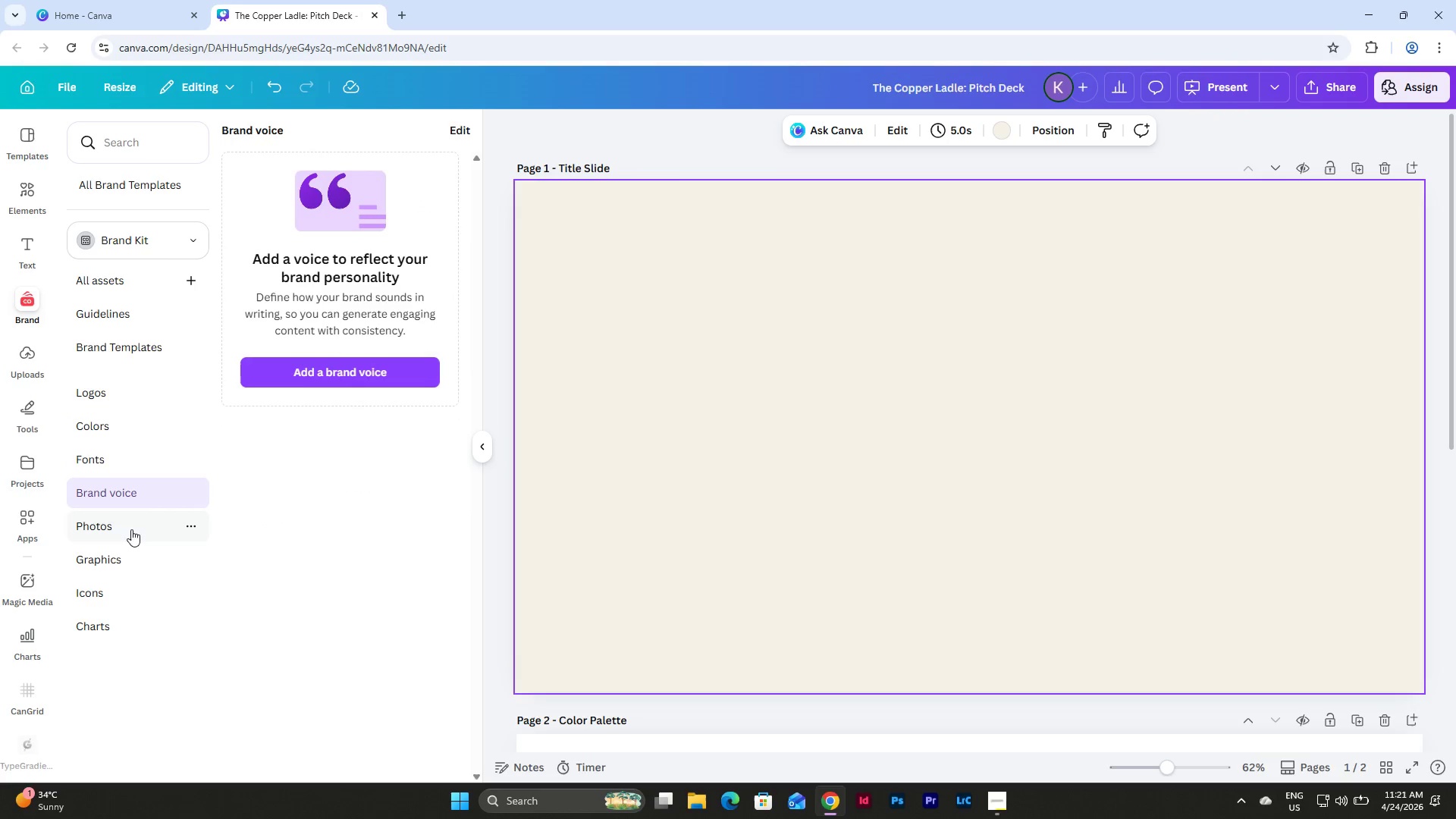 
left_click([130, 534])
 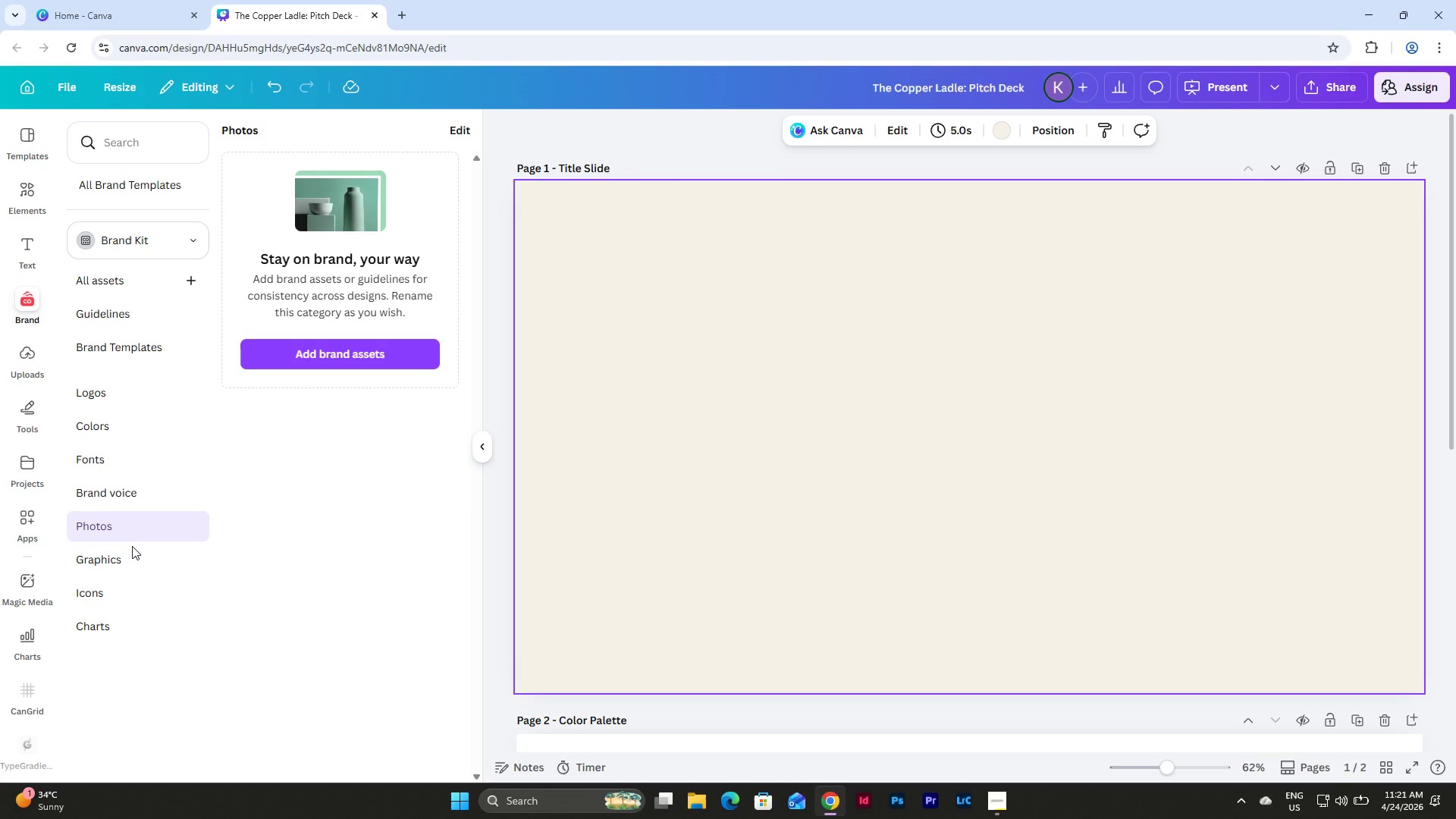 
left_click([132, 546])
 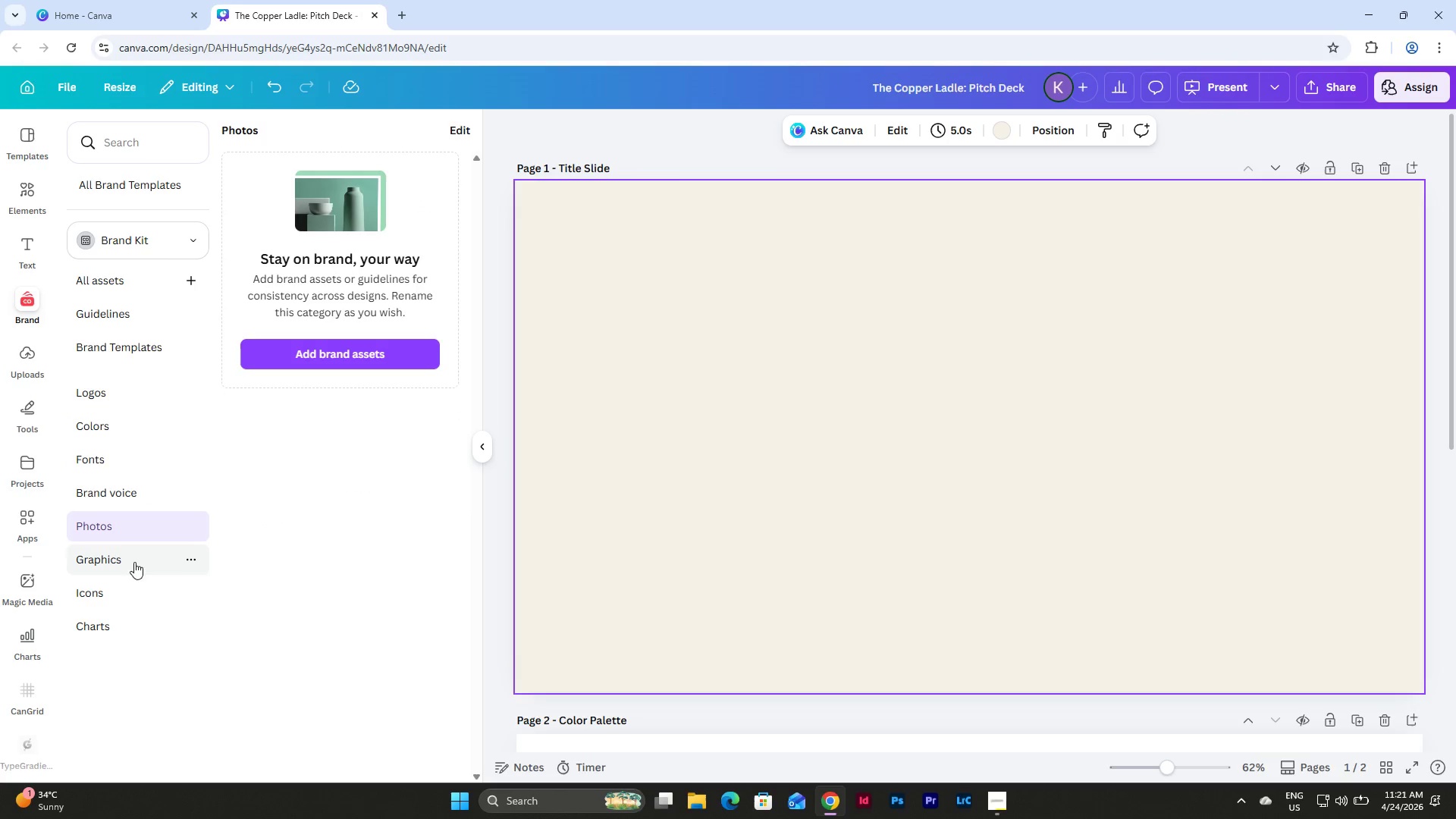 
left_click([108, 592])
 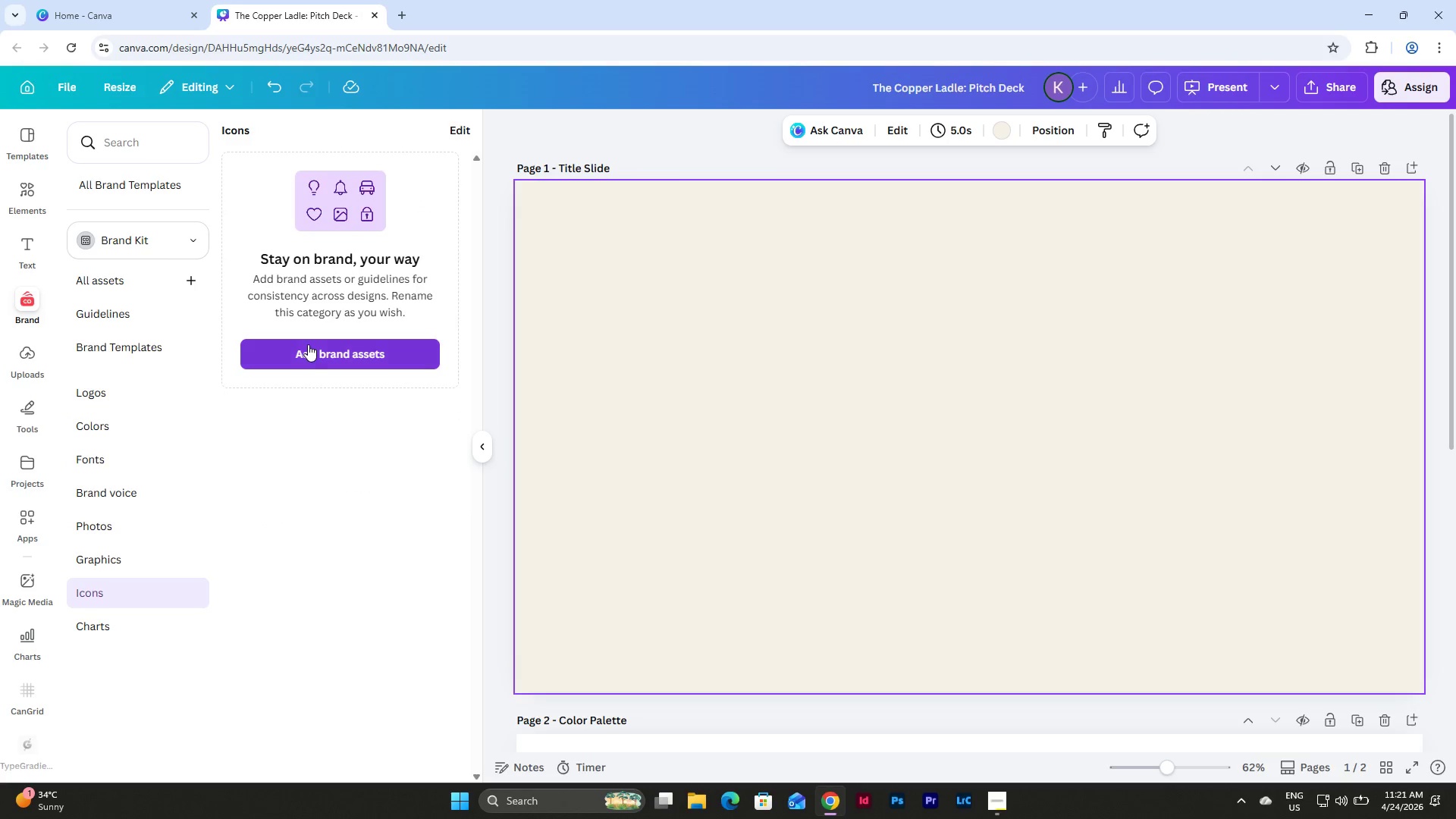 
left_click([307, 355])
 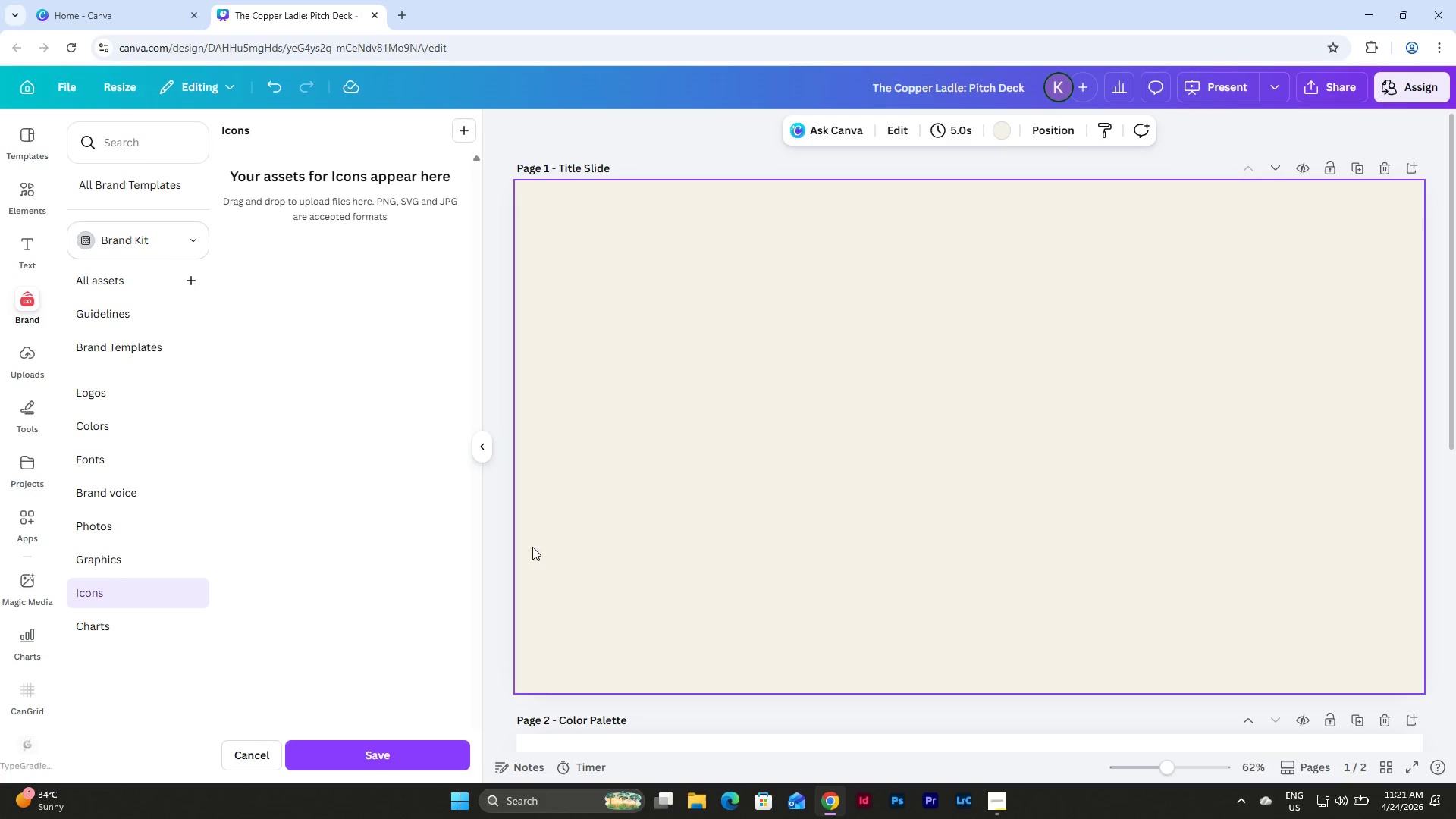 
left_click([115, 626])
 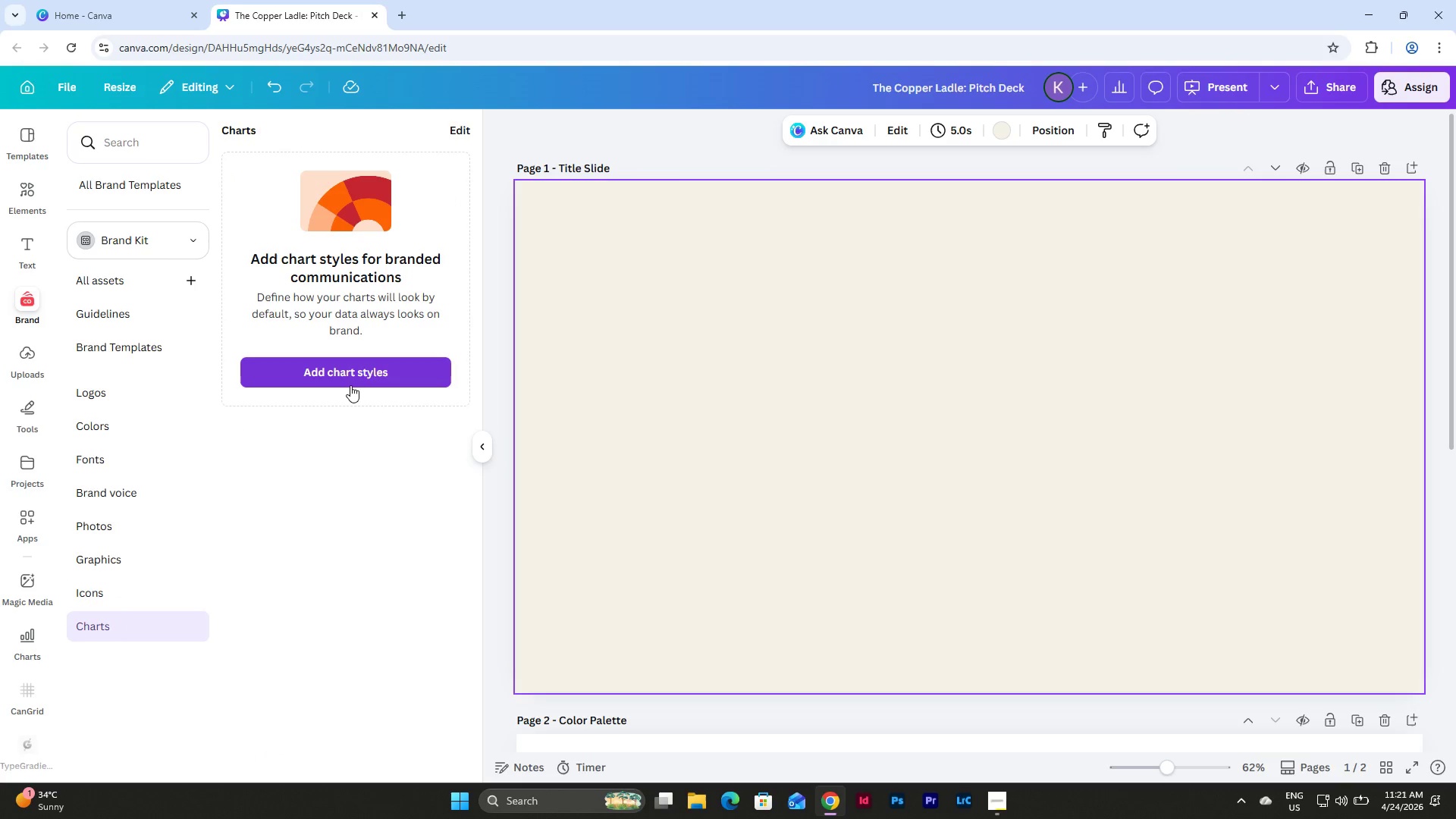 
left_click([343, 376])
 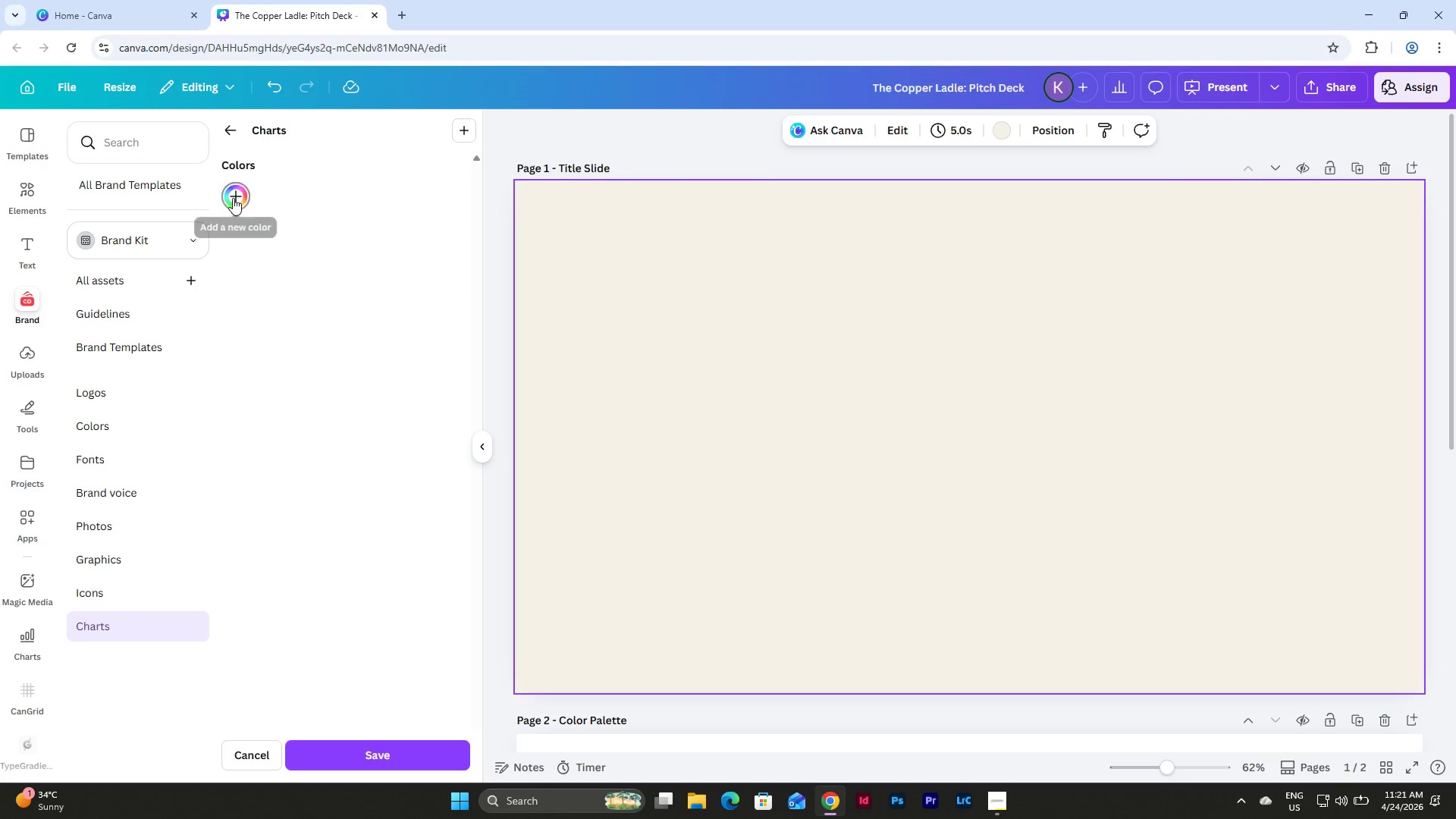 
wait(7.12)
 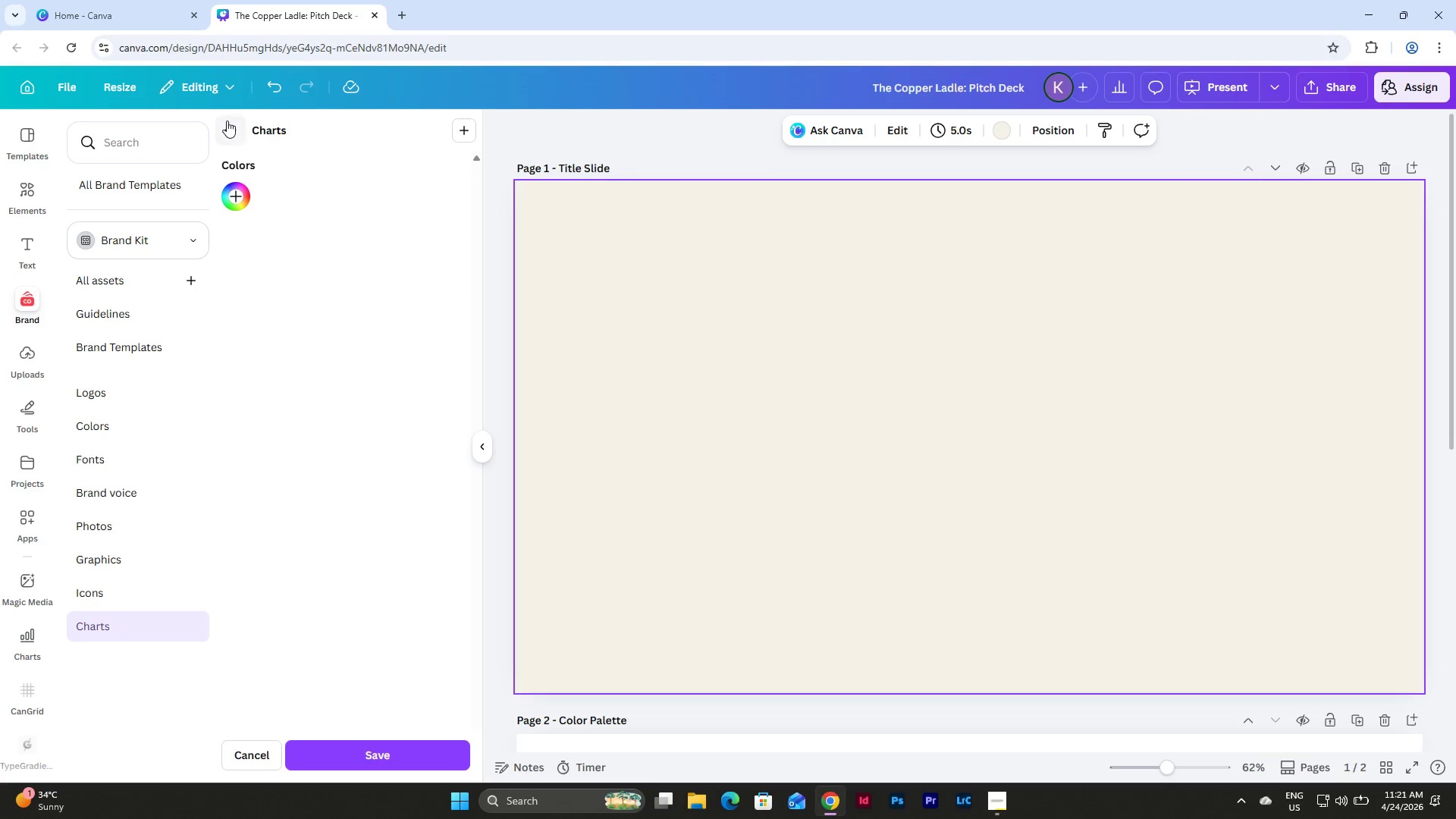 
left_click([359, 757])
 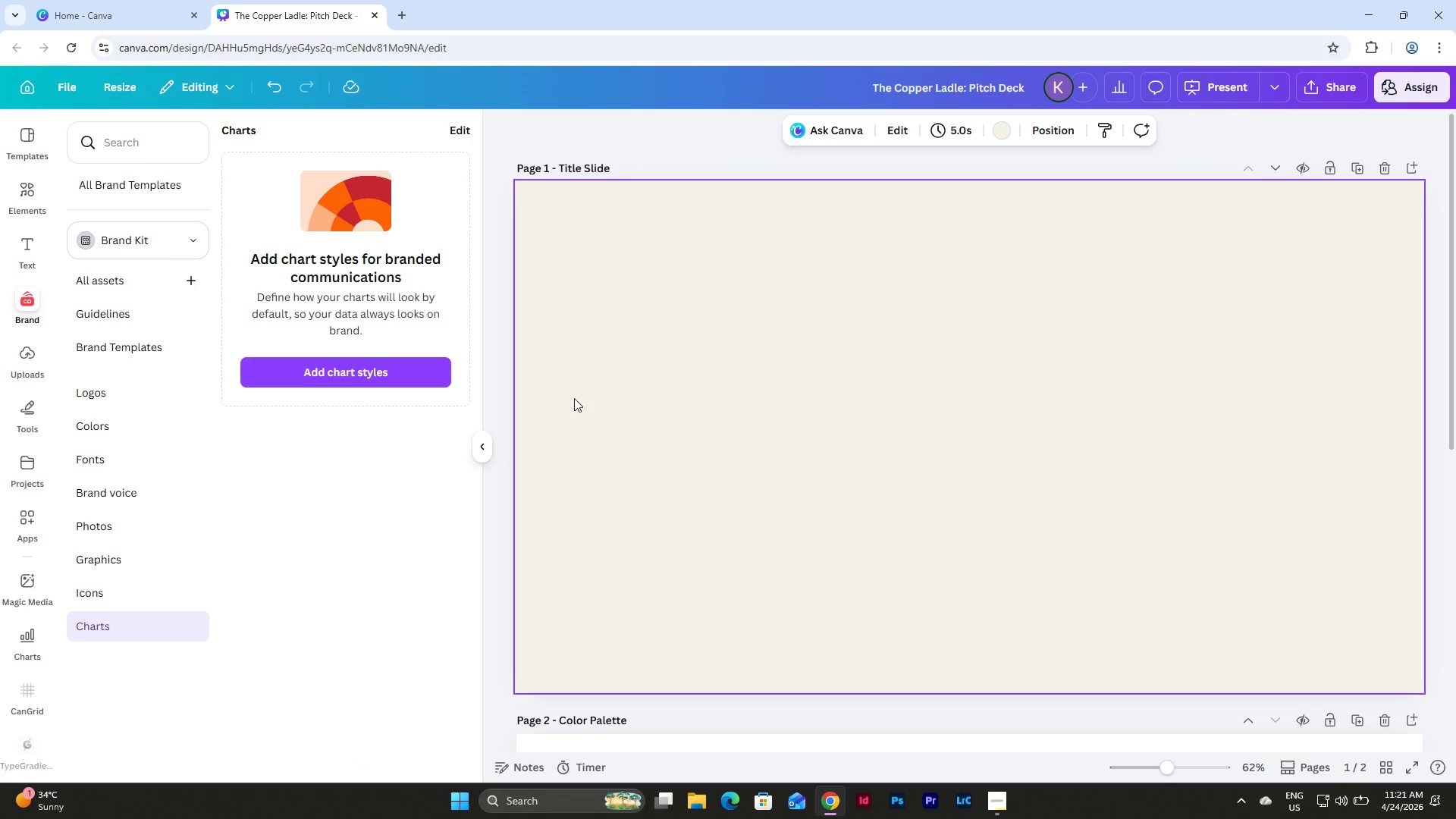 
left_click([671, 498])
 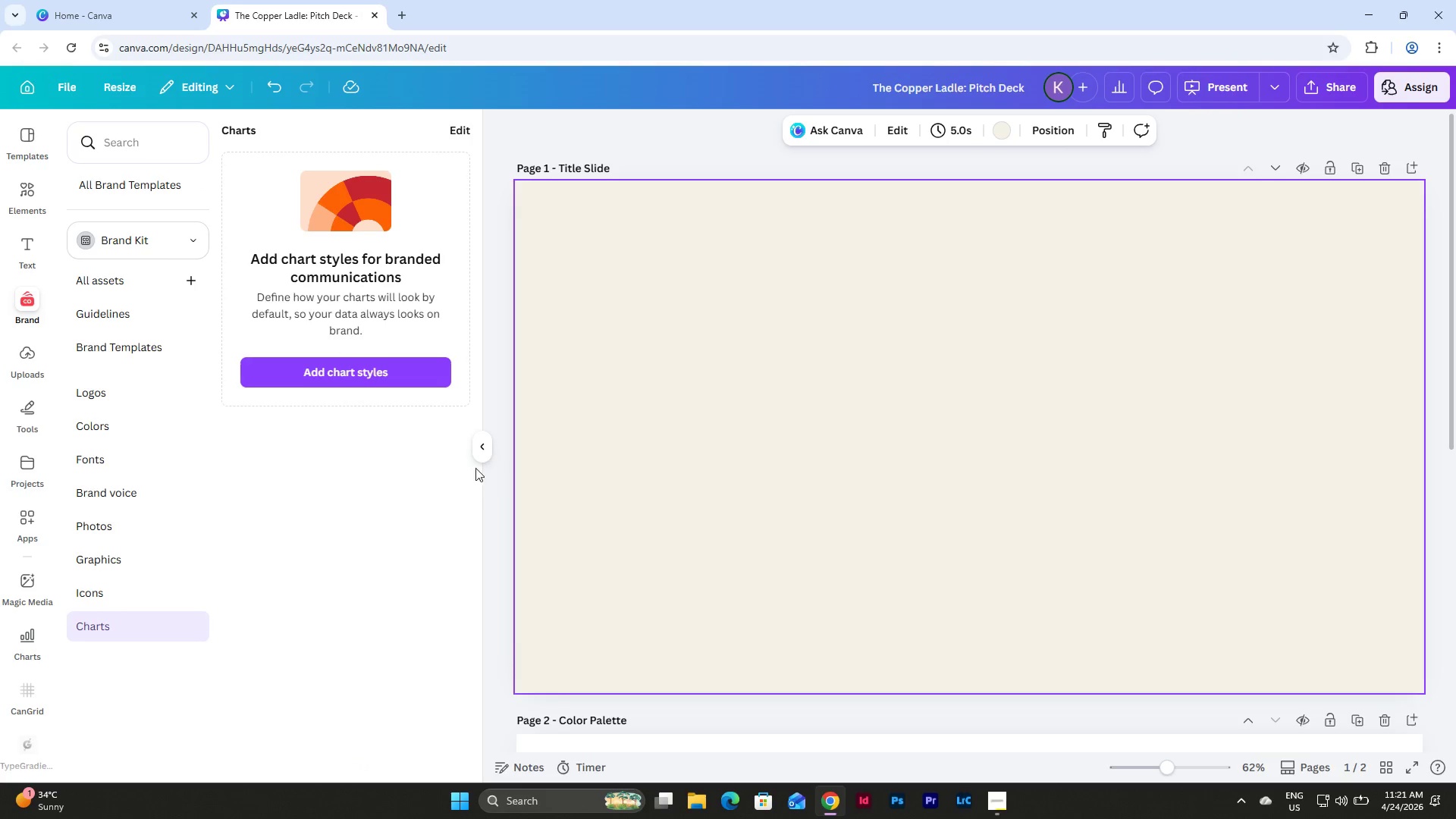 
left_click([482, 453])
 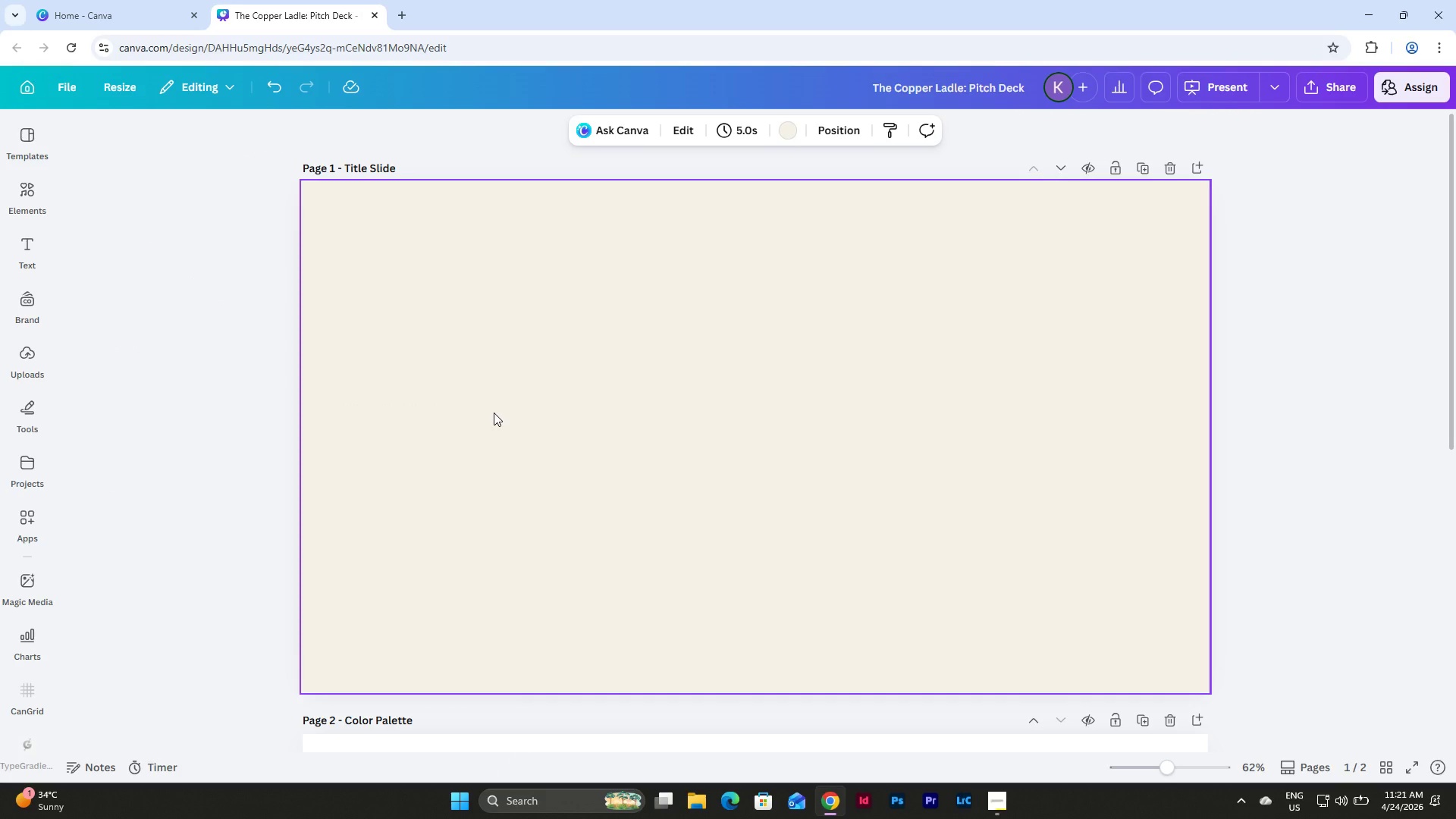 
wait(14.61)
 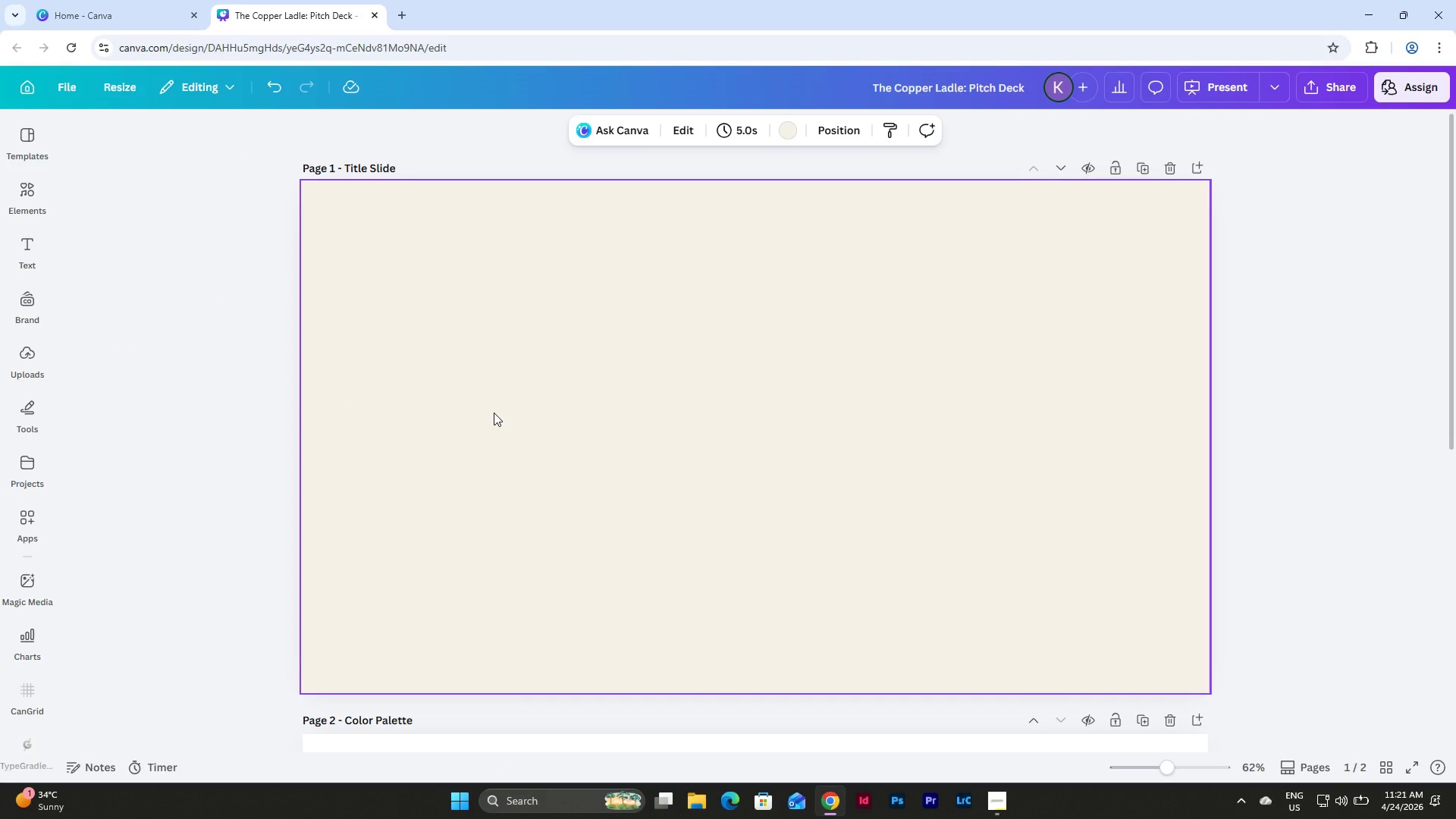 
left_click([716, 406])
 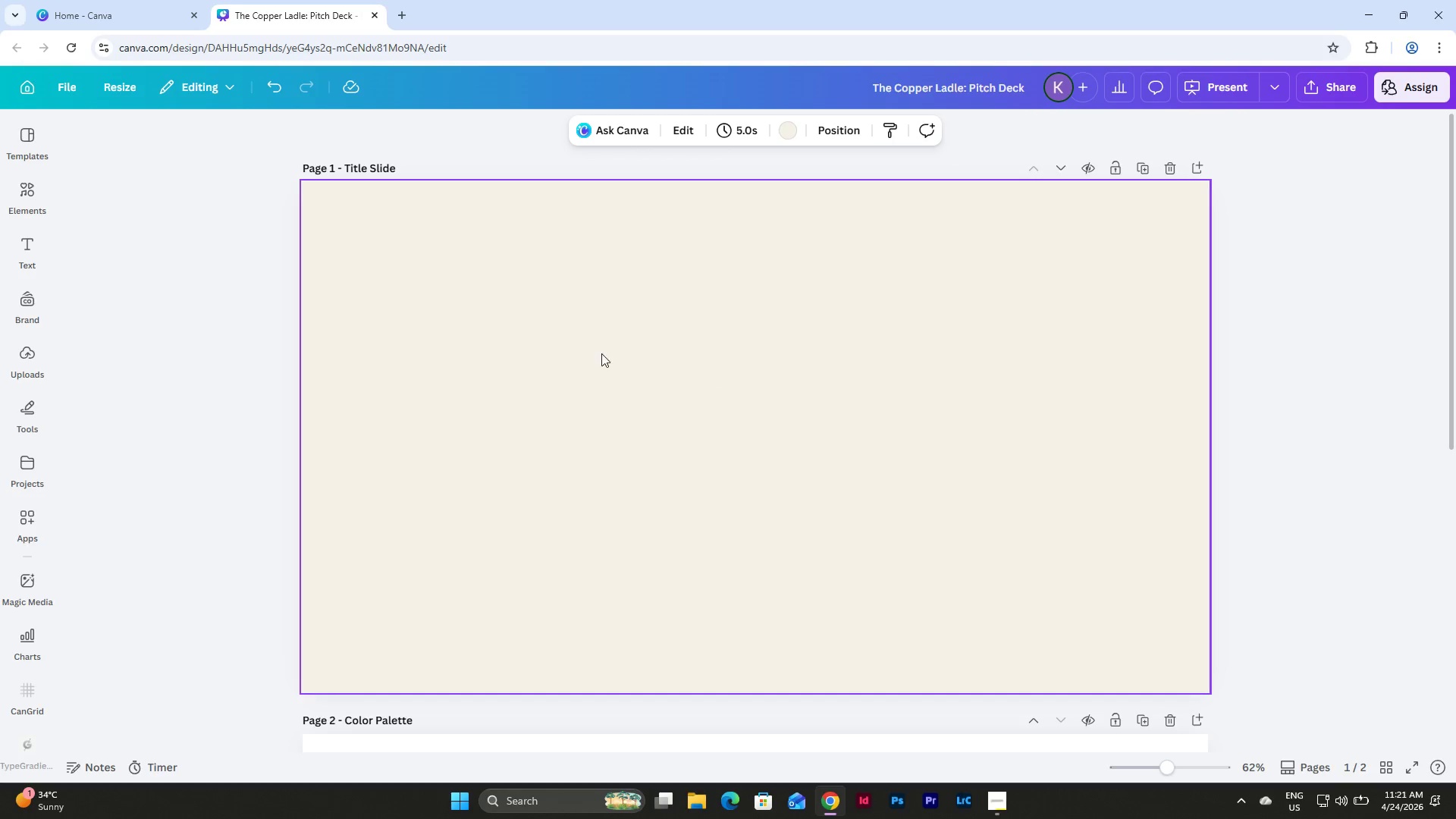 
left_click([33, 196])
 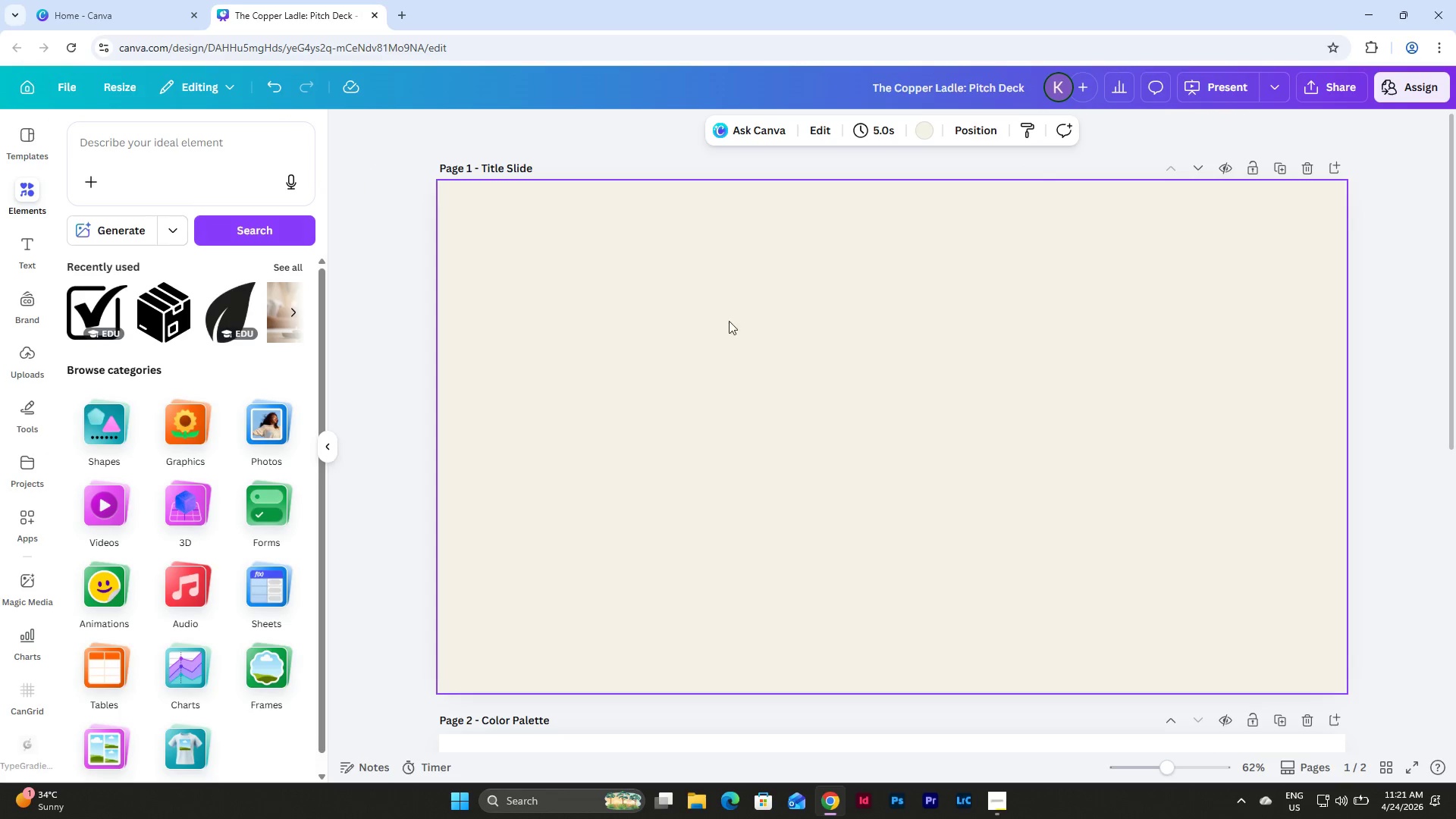 
left_click([974, 410])